 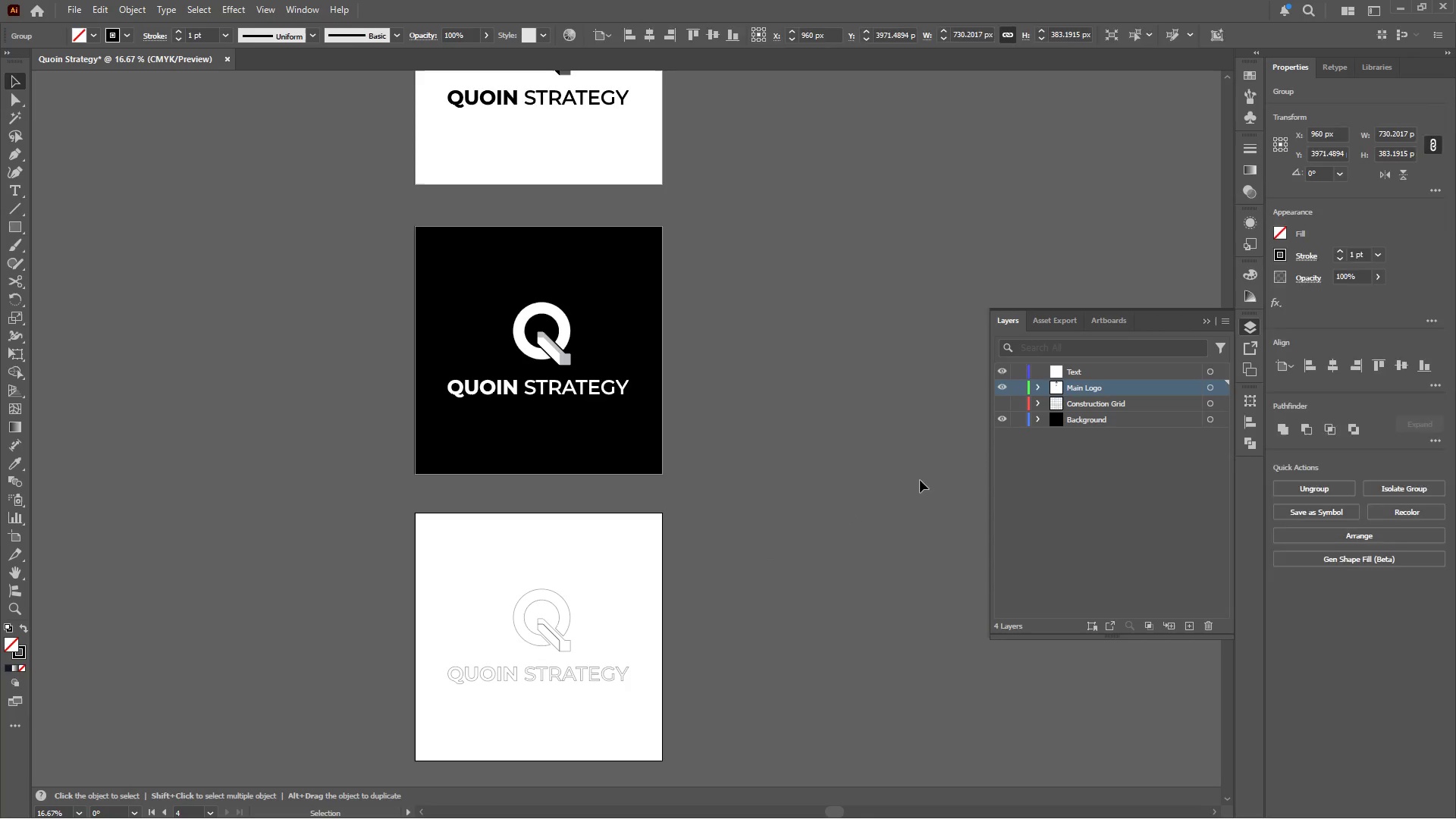 
left_click([1392, 186])
 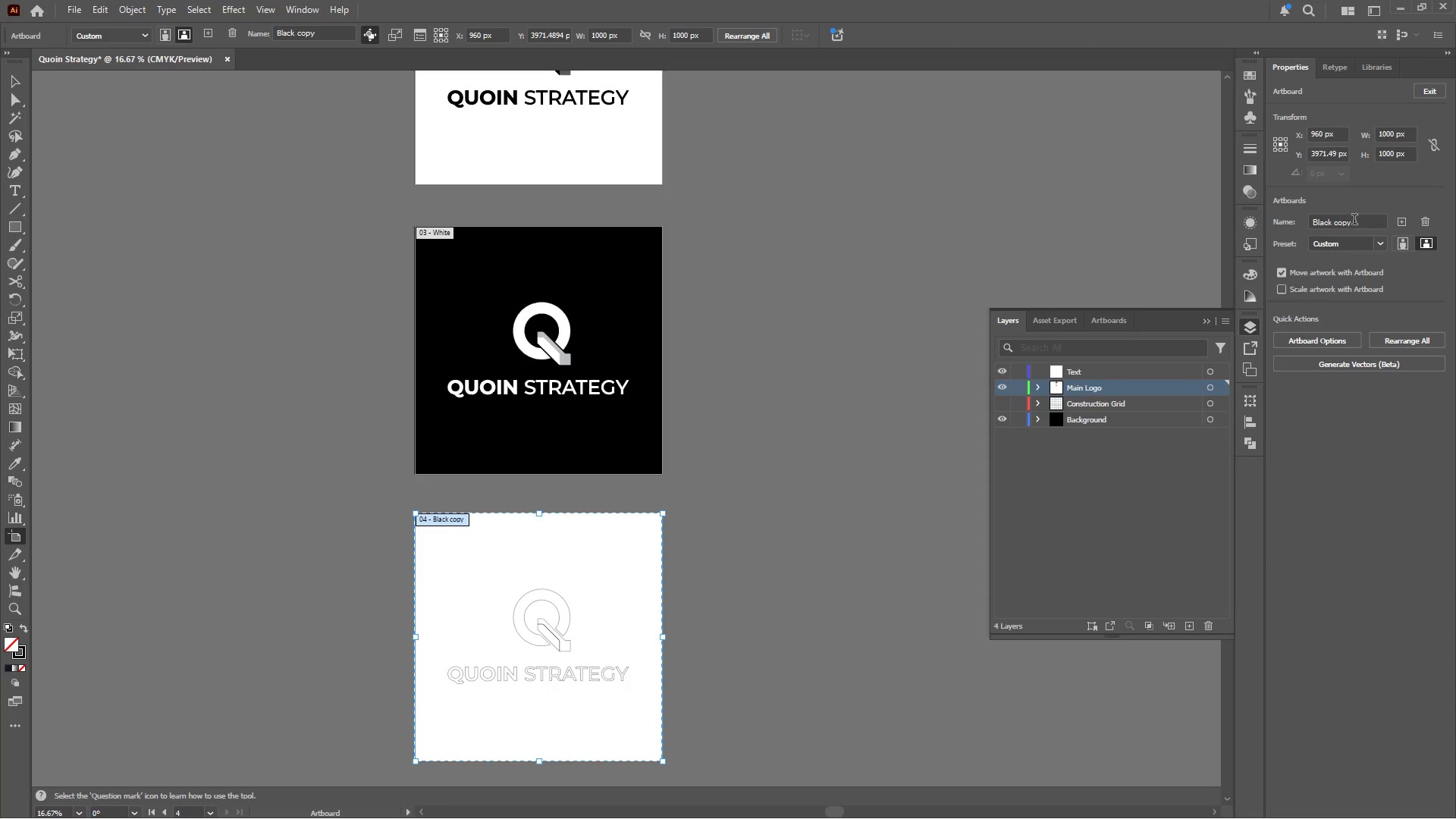 
left_click_drag(start_coordinate=[1357, 221], to_coordinate=[1277, 227])
 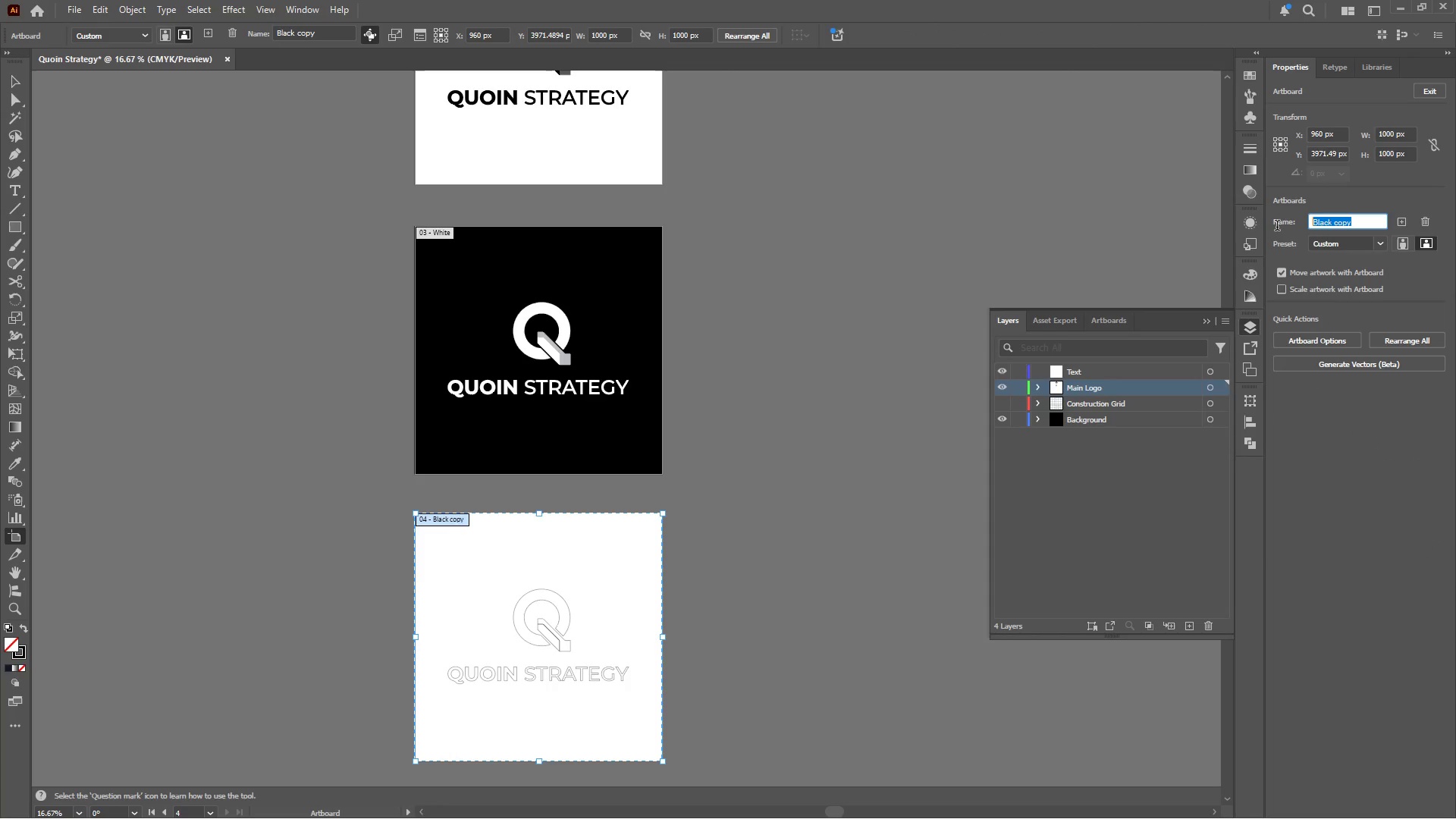 
type(Wireframe)
 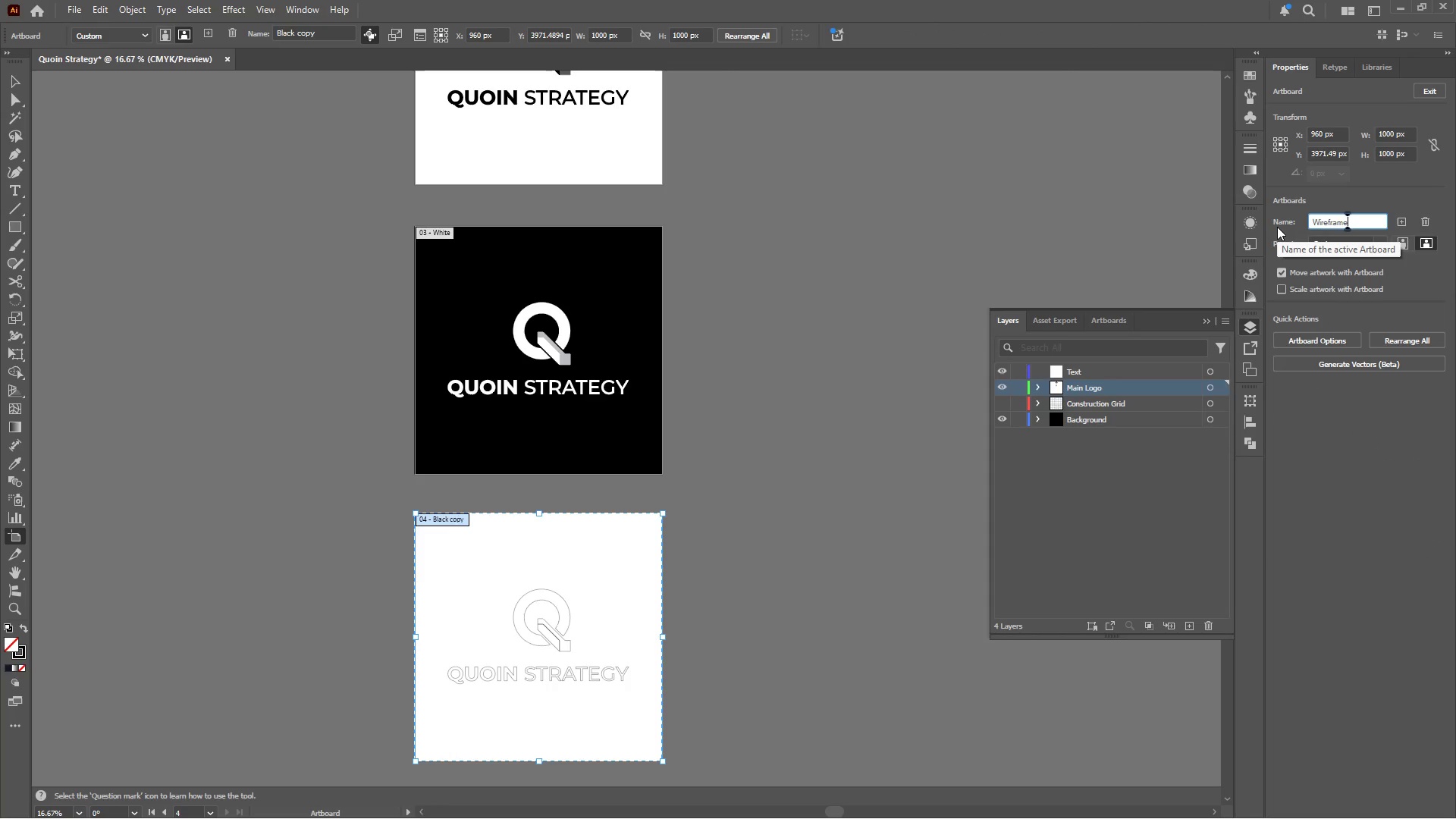 
key(Enter)
 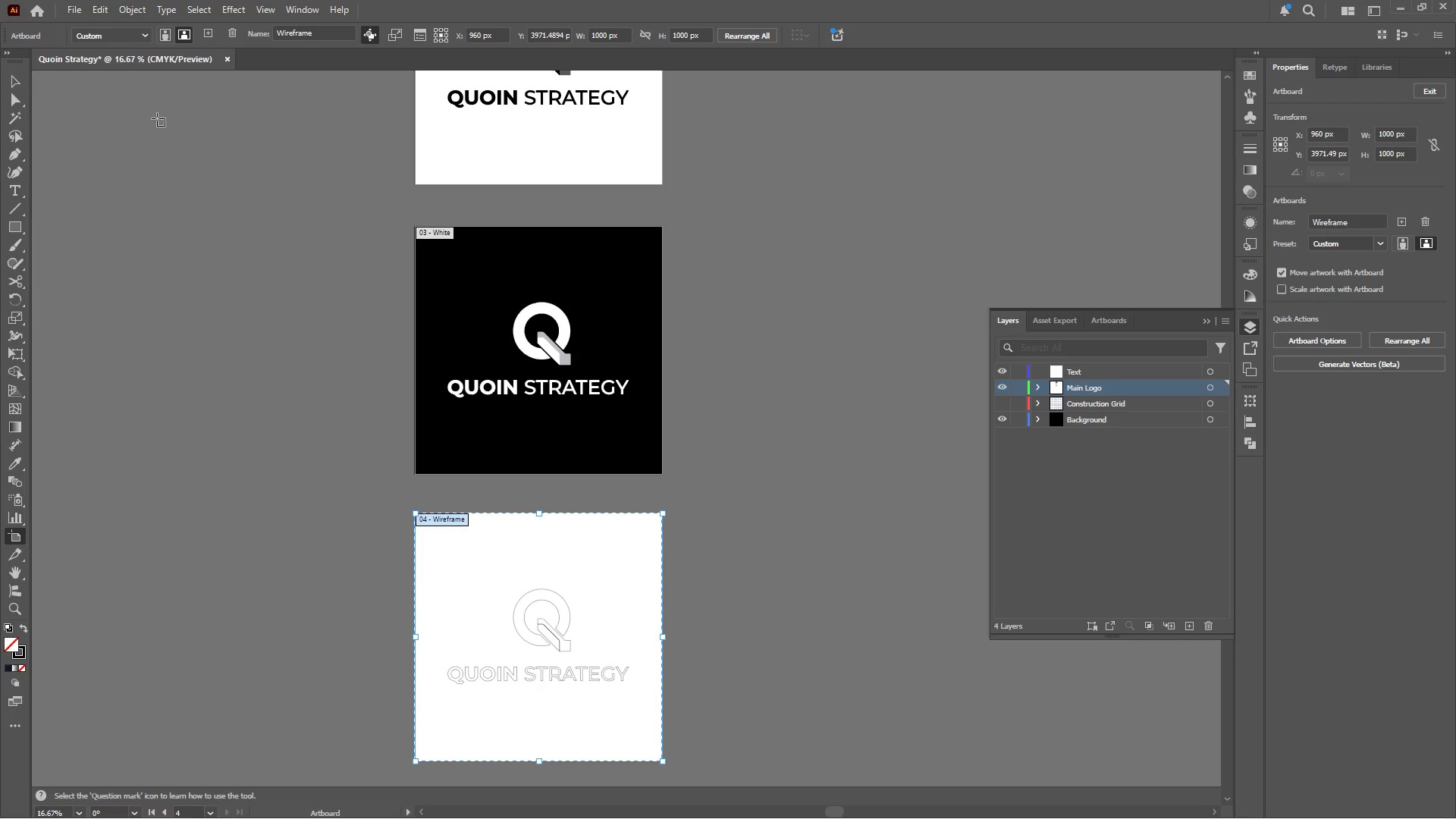 
left_click([22, 82])
 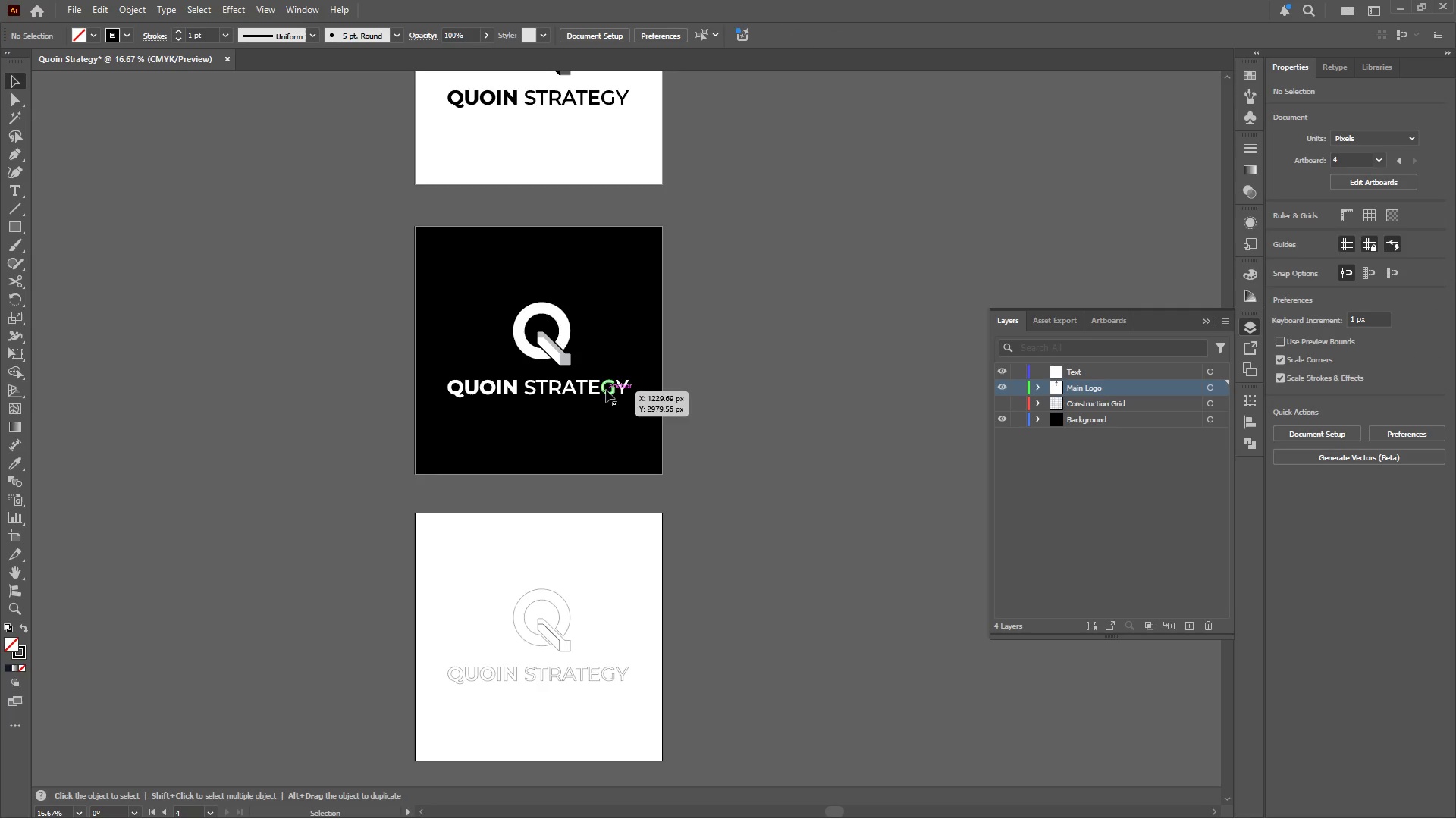 
scroll: coordinate [639, 384], scroll_direction: up, amount: 6.0
 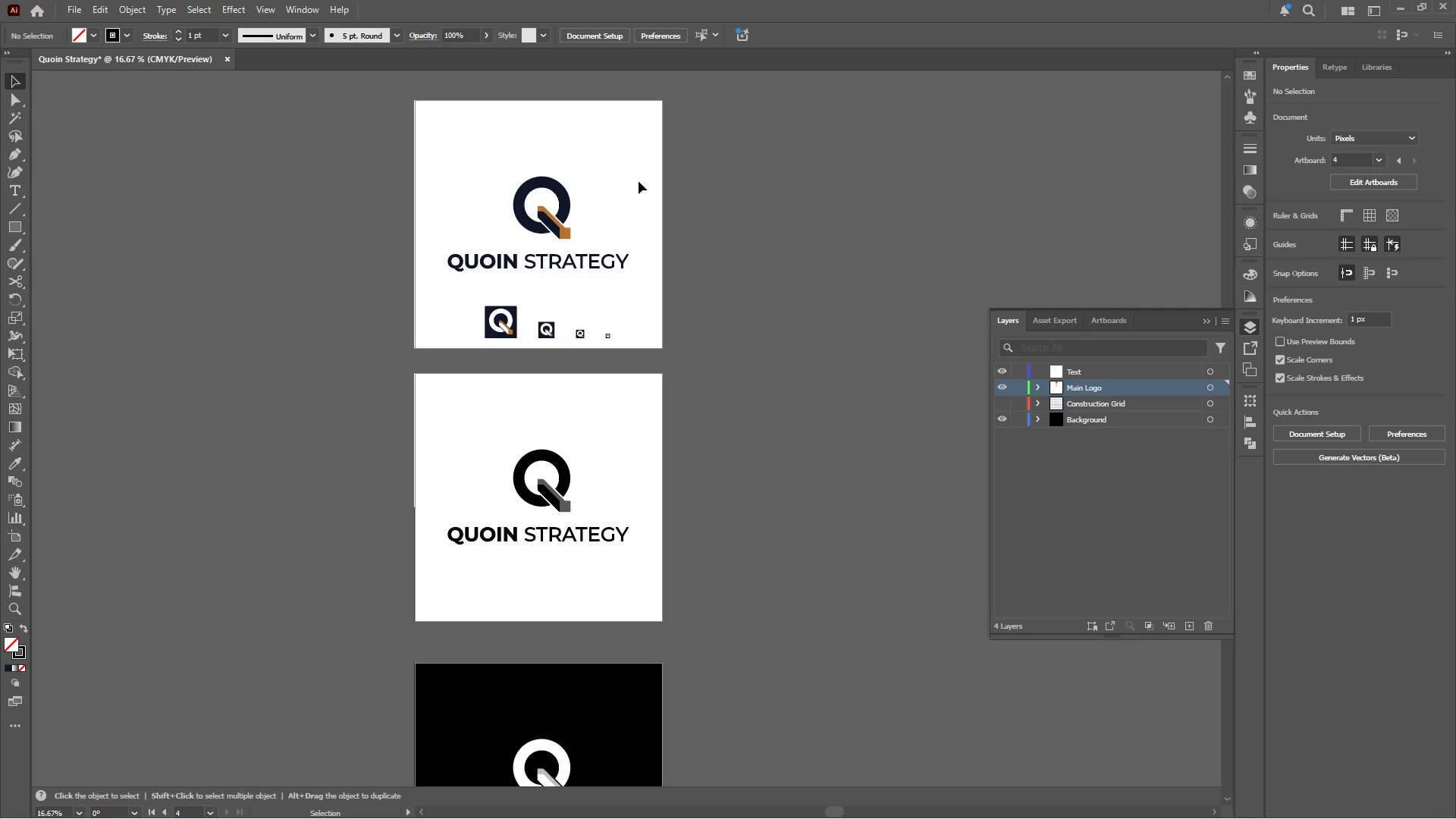 
left_click([1116, 367])
 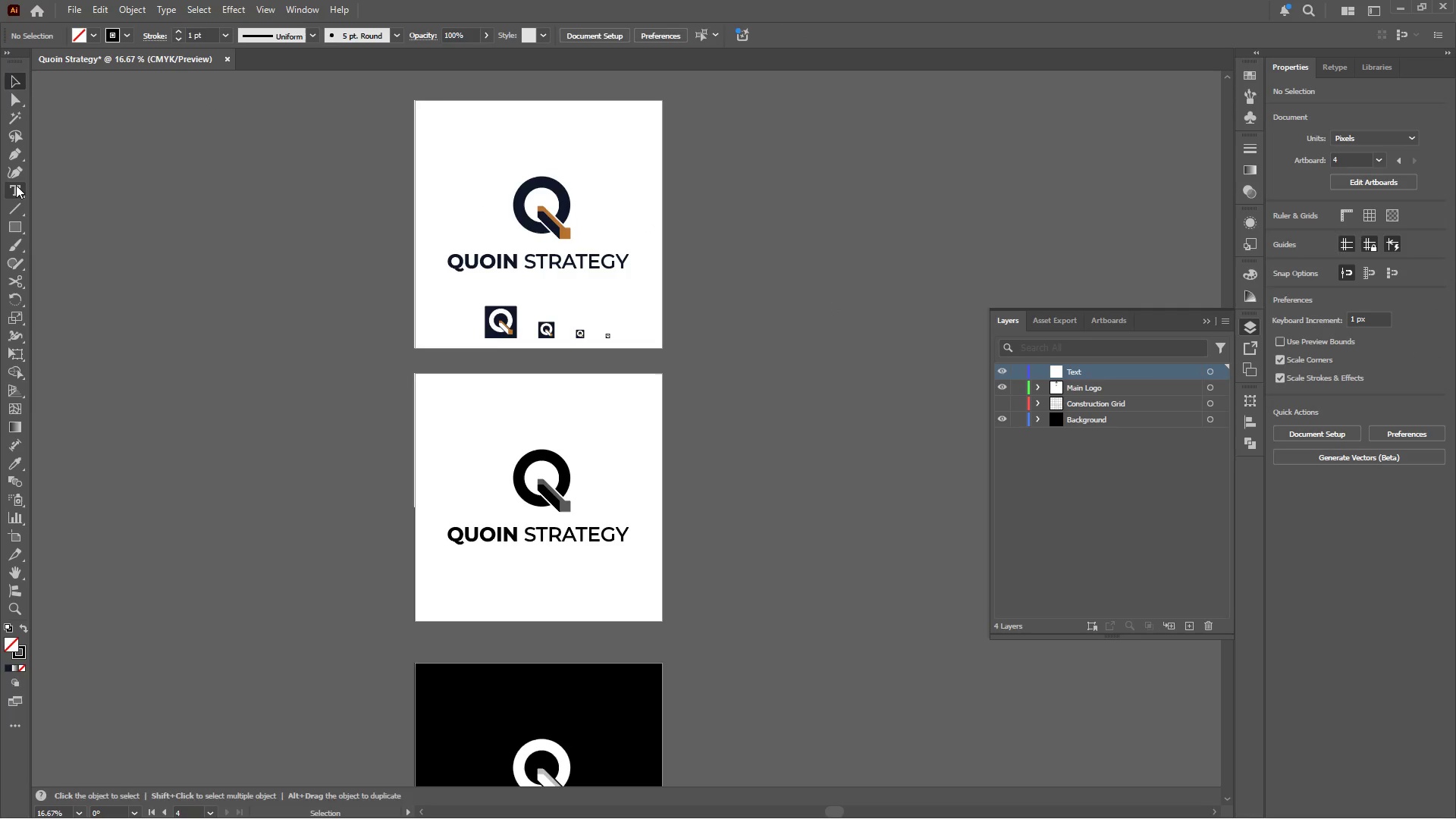 
hold_key(key=AltLeft, duration=0.55)
 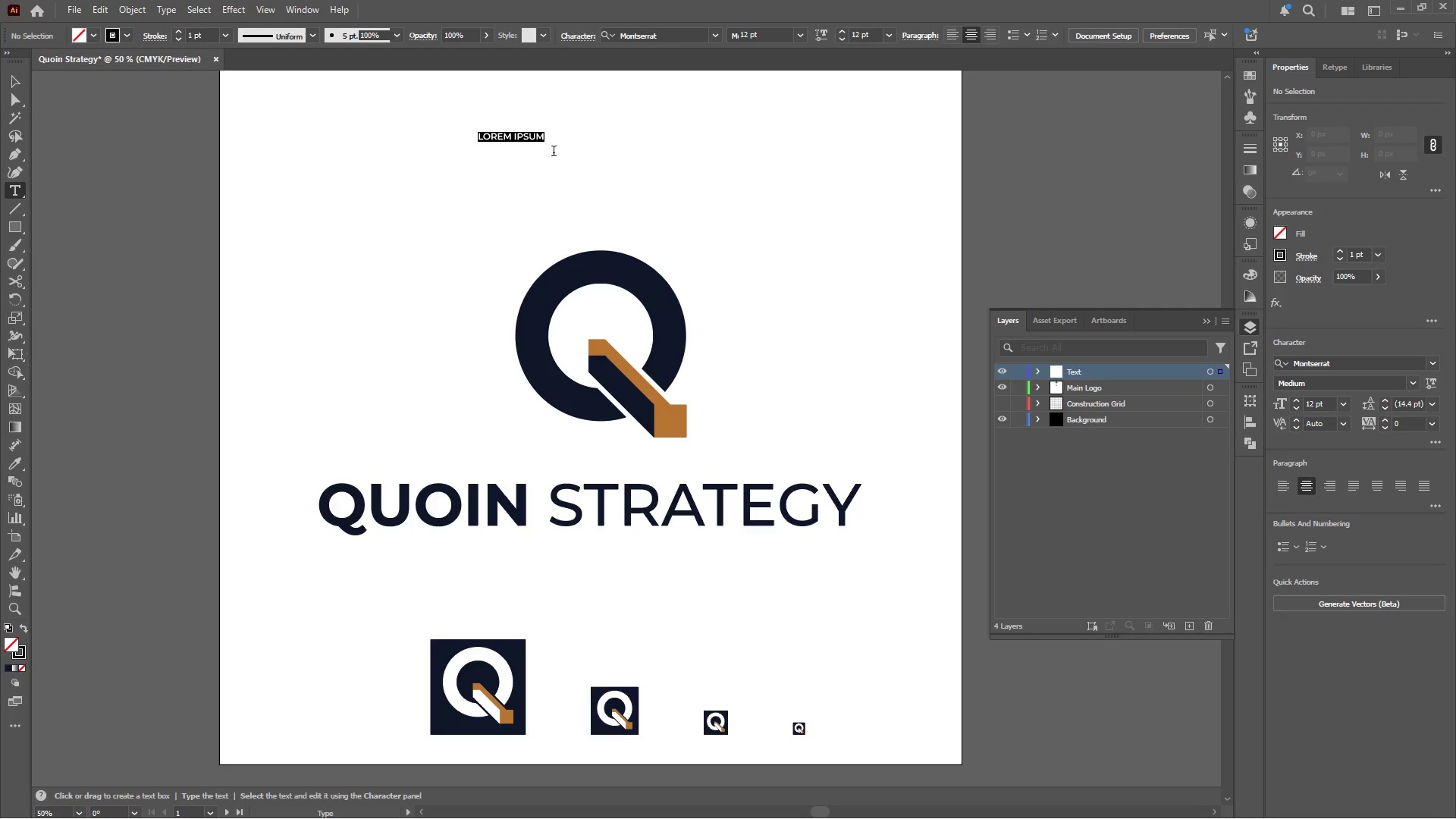 
left_click([511, 140])
 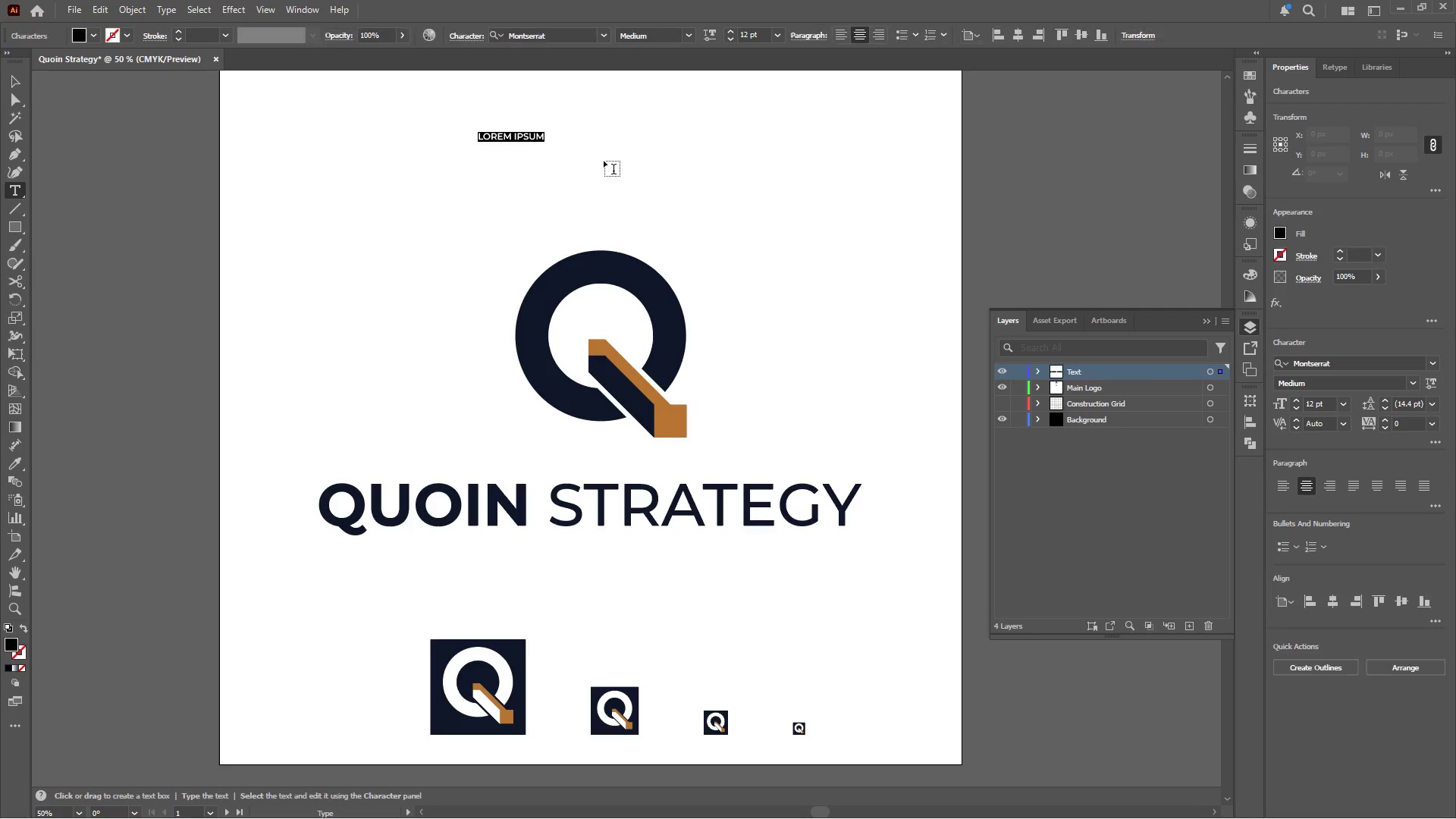 
scroll: coordinate [512, 140], scroll_direction: up, amount: 3.0
 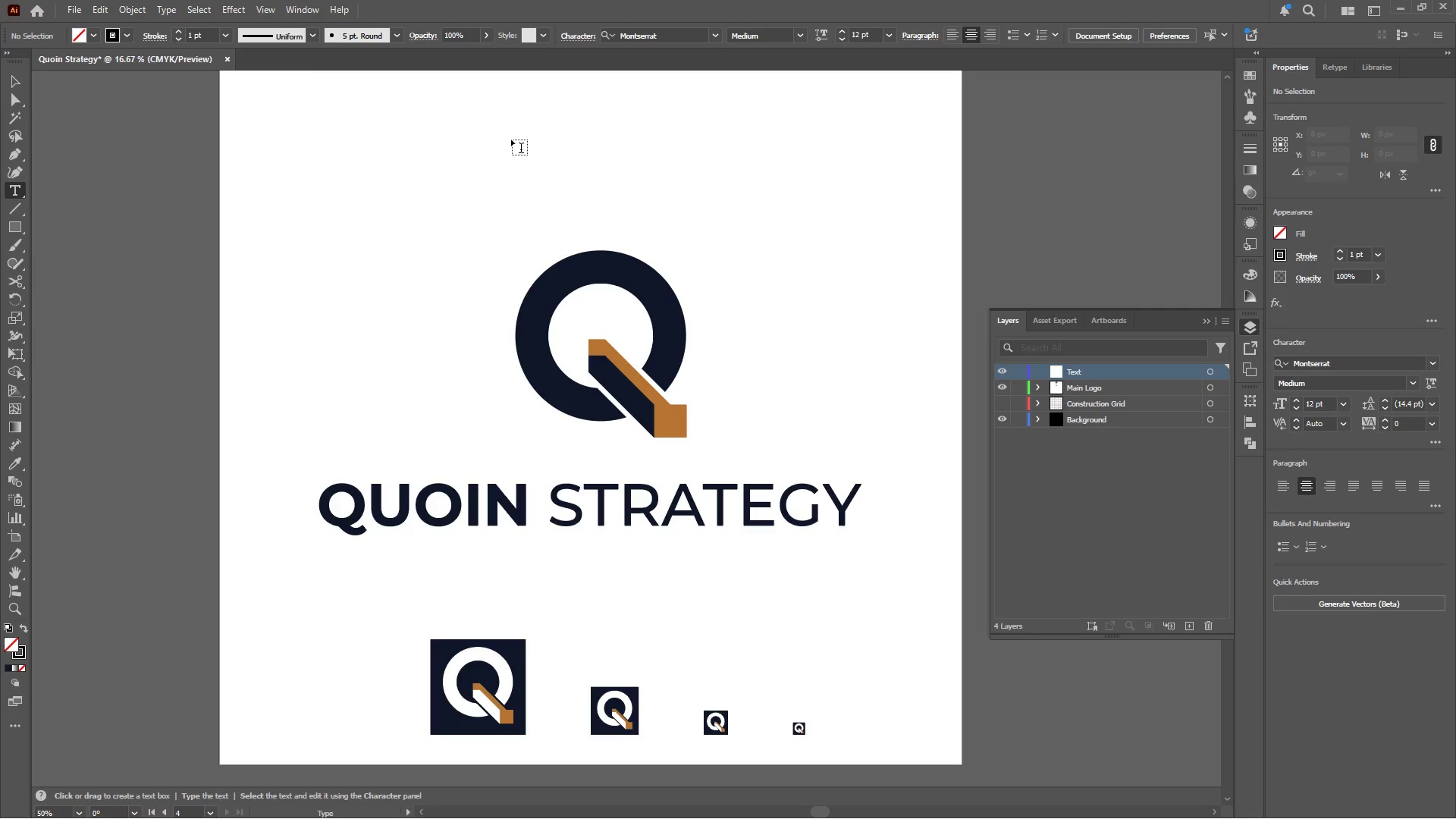 
type(Main Logo)
 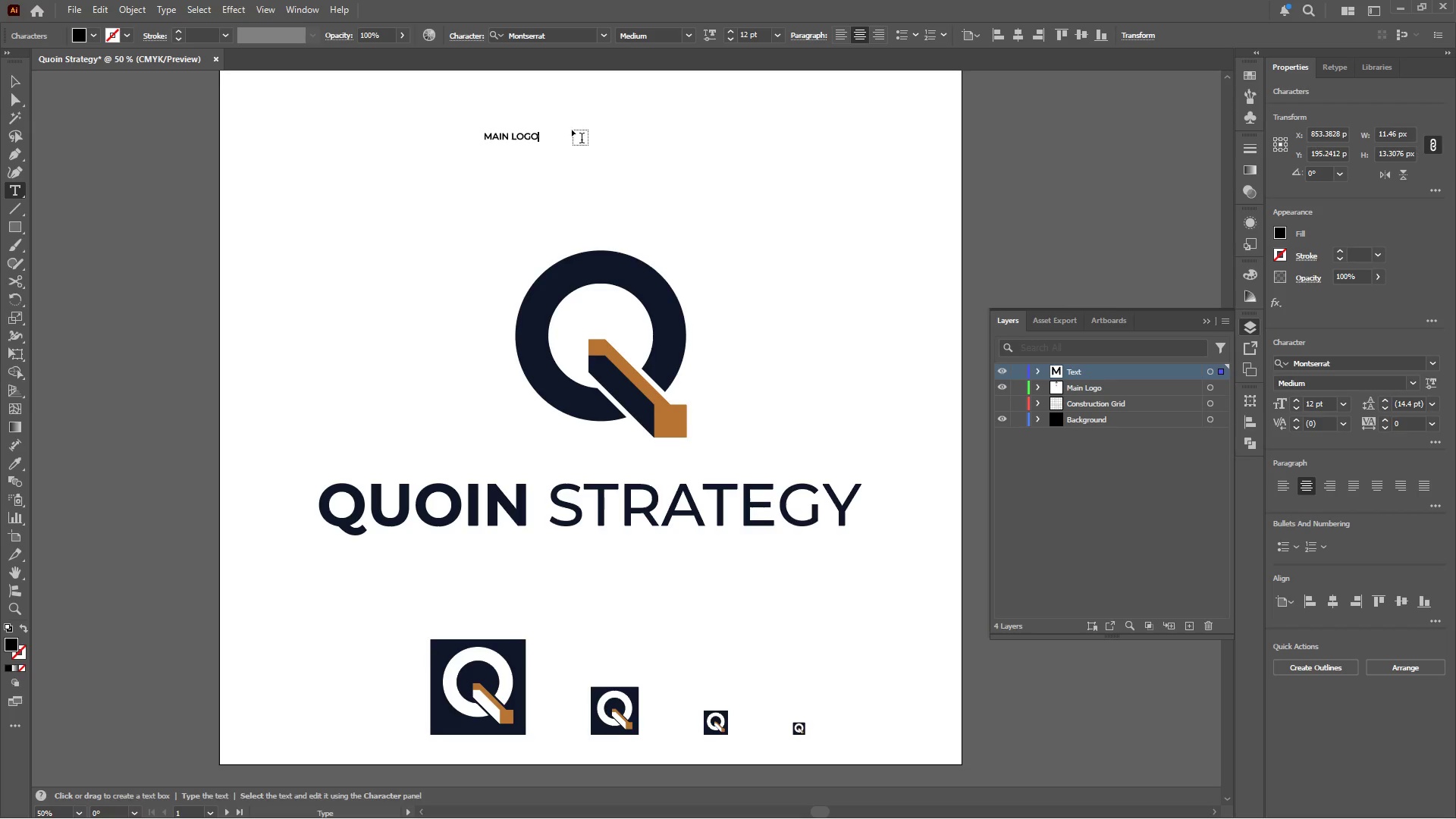 
left_click([12, 80])
 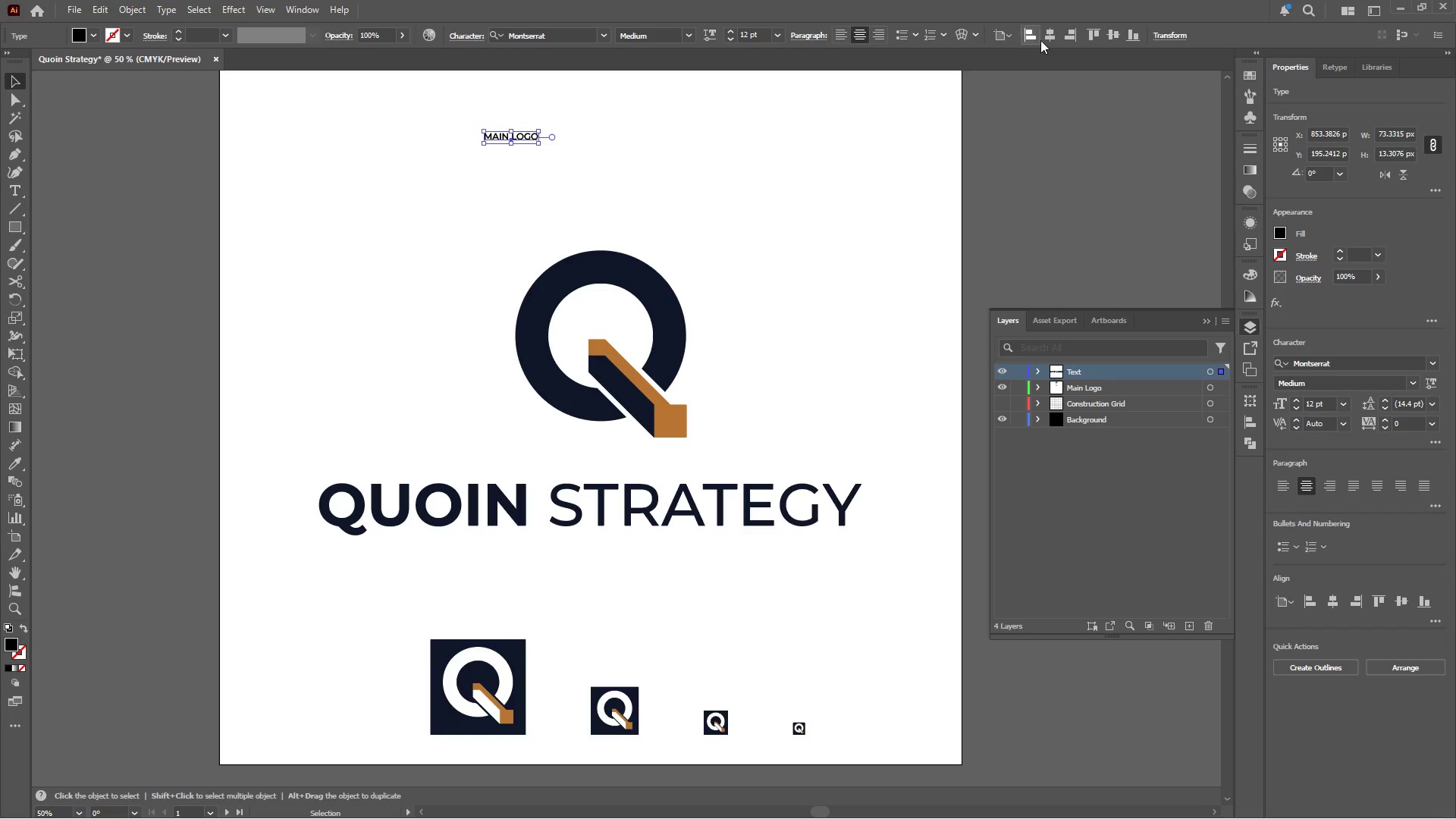 
left_click([1051, 30])
 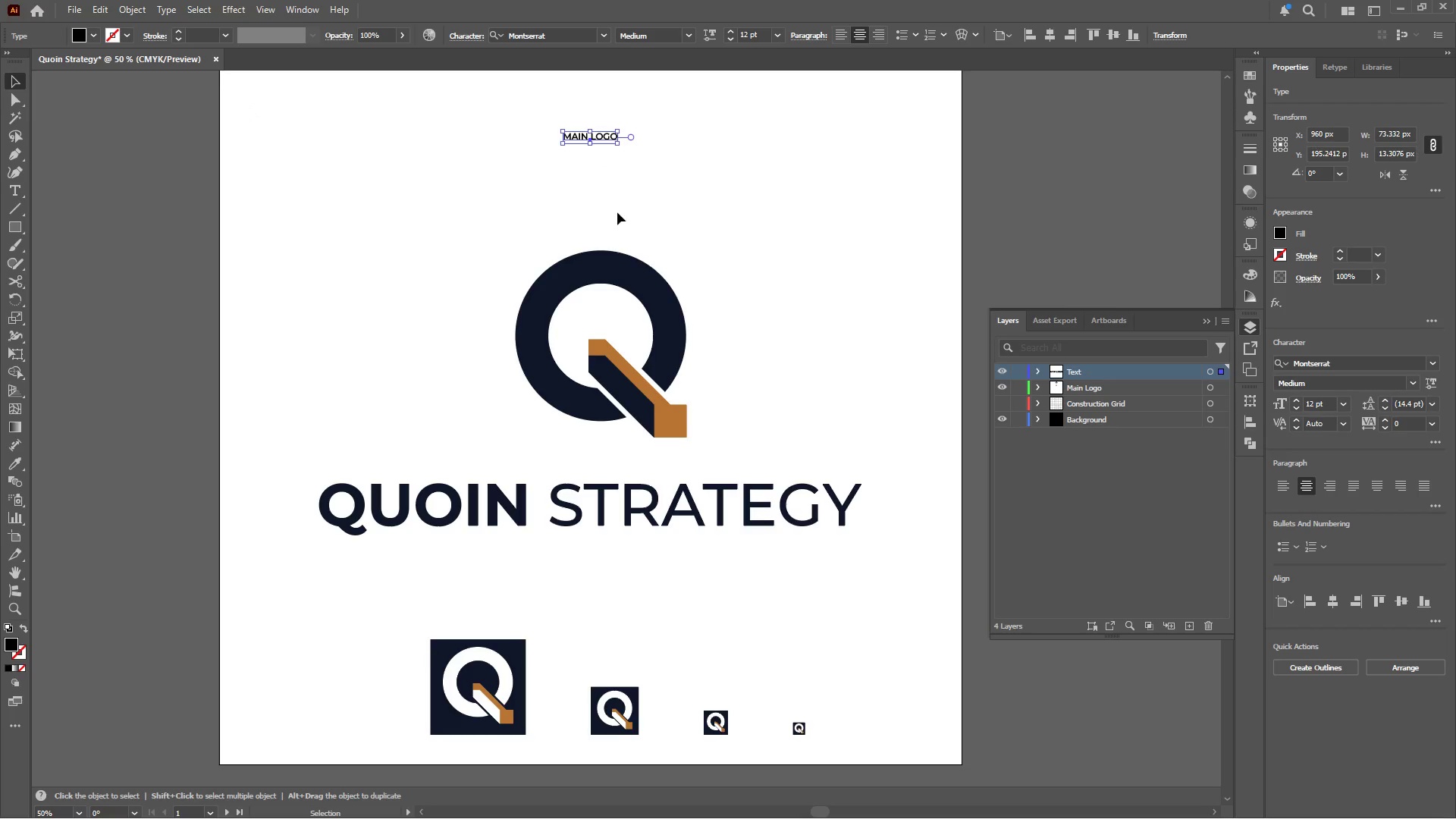 
hold_key(key=ShiftLeft, duration=1.99)
hold_key(key=AltLeft, duration=1.97)
left_click_drag(start_coordinate=[617, 146], to_coordinate=[659, 162])
 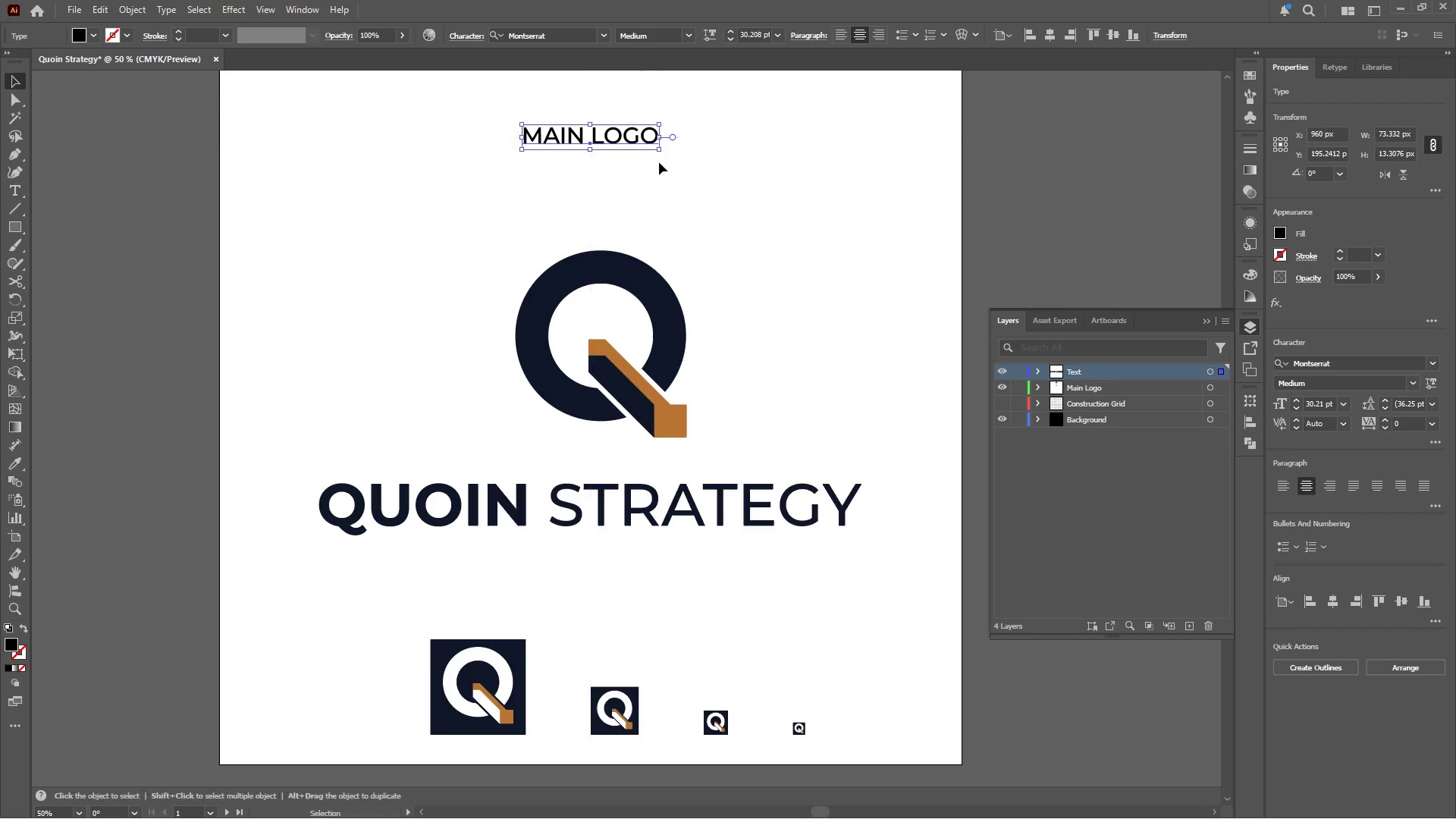 
key(Control+C)
 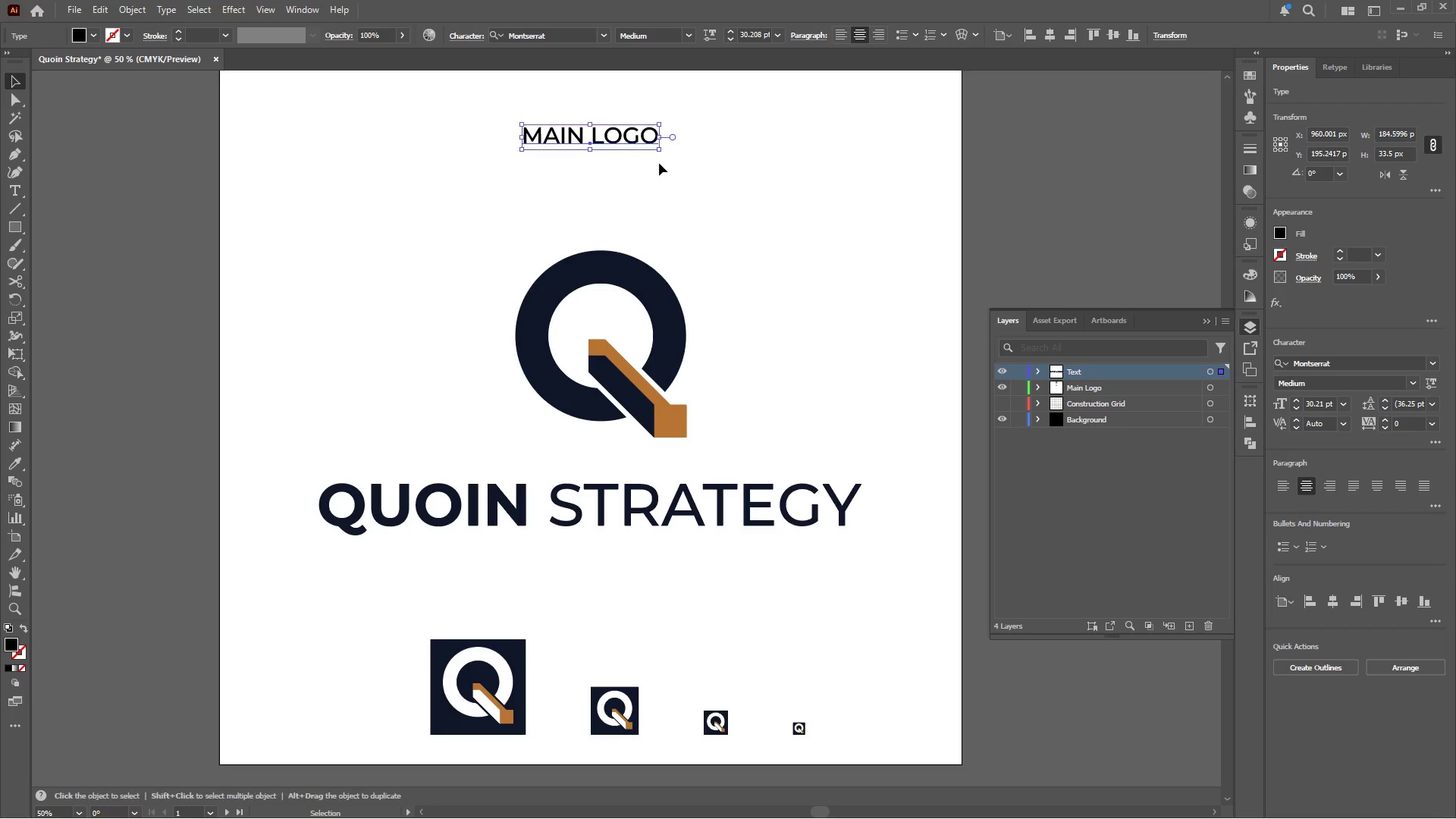 
left_click([634, 440])
 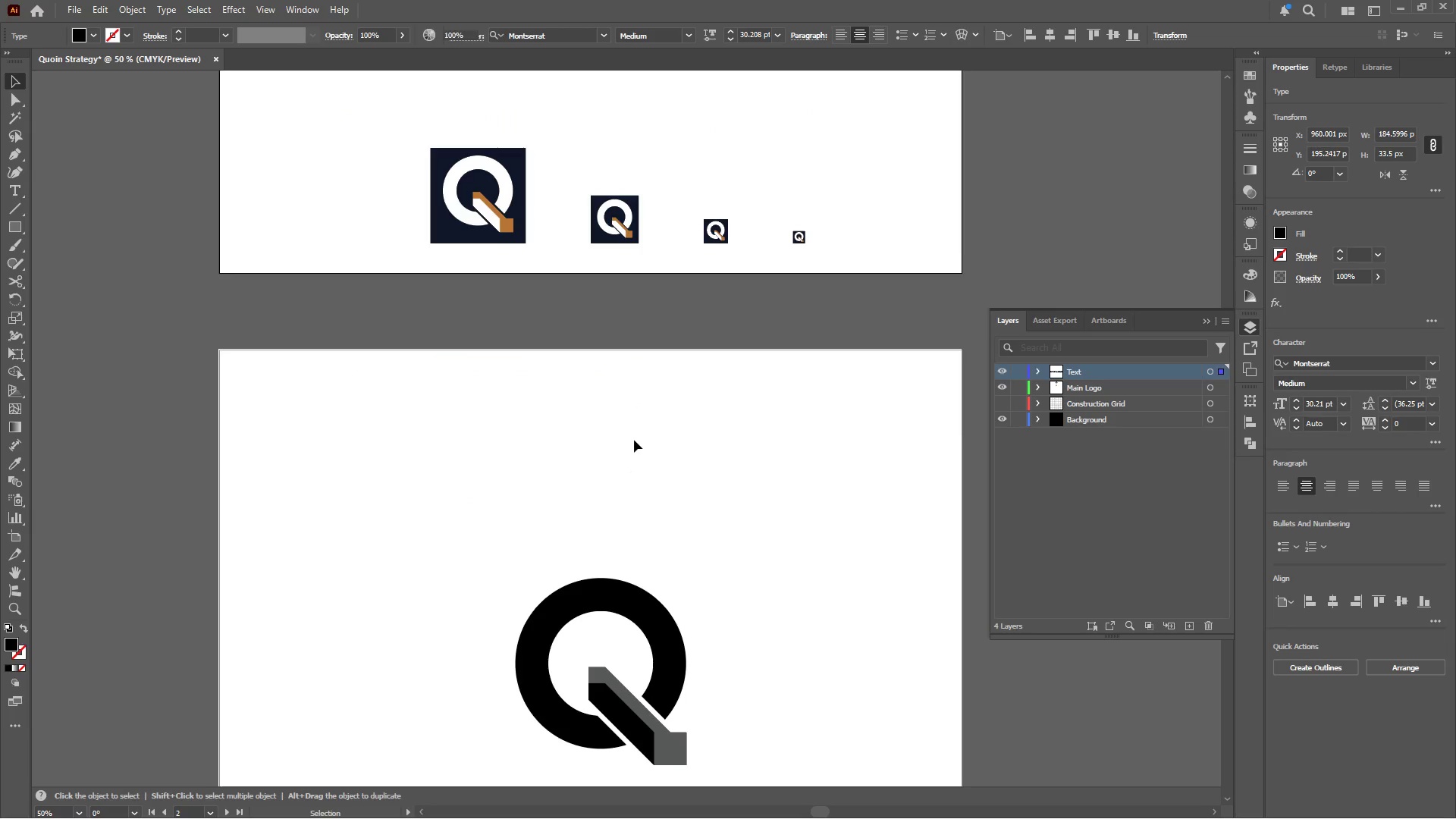 
scroll: coordinate [657, 183], scroll_direction: down, amount: 27.0
 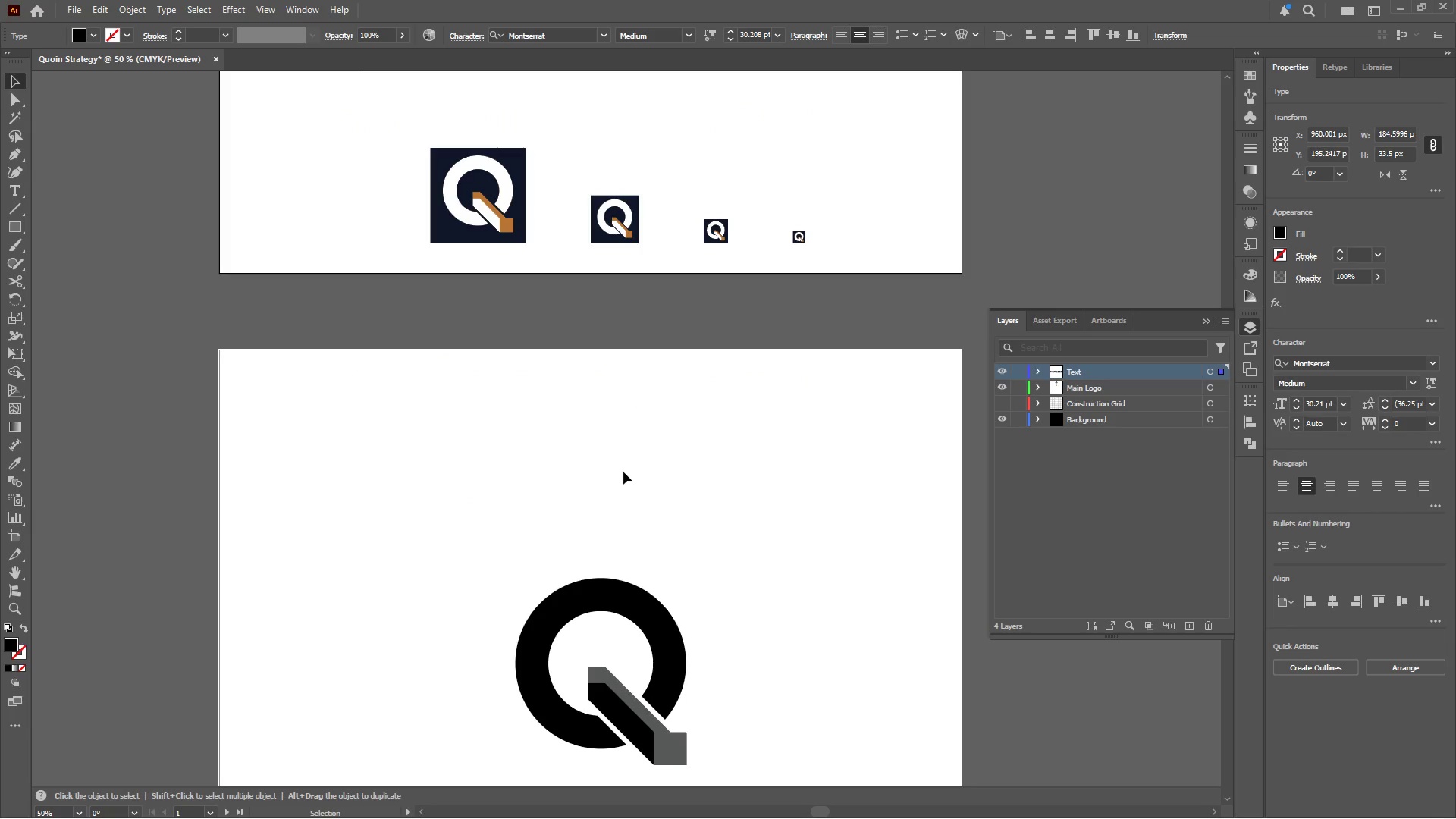 
key(Control+Shift+V)
 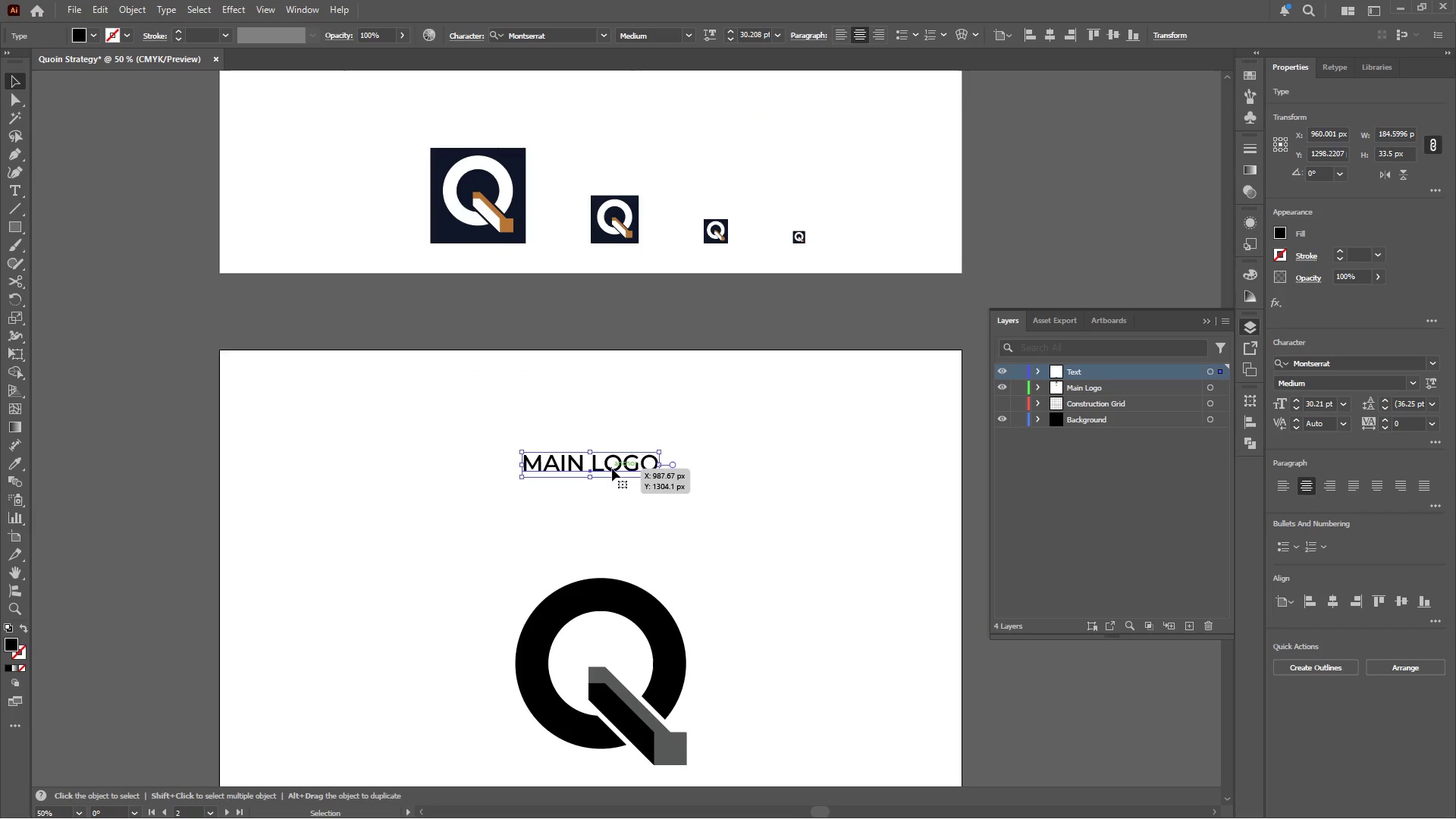 
double_click([611, 469])
 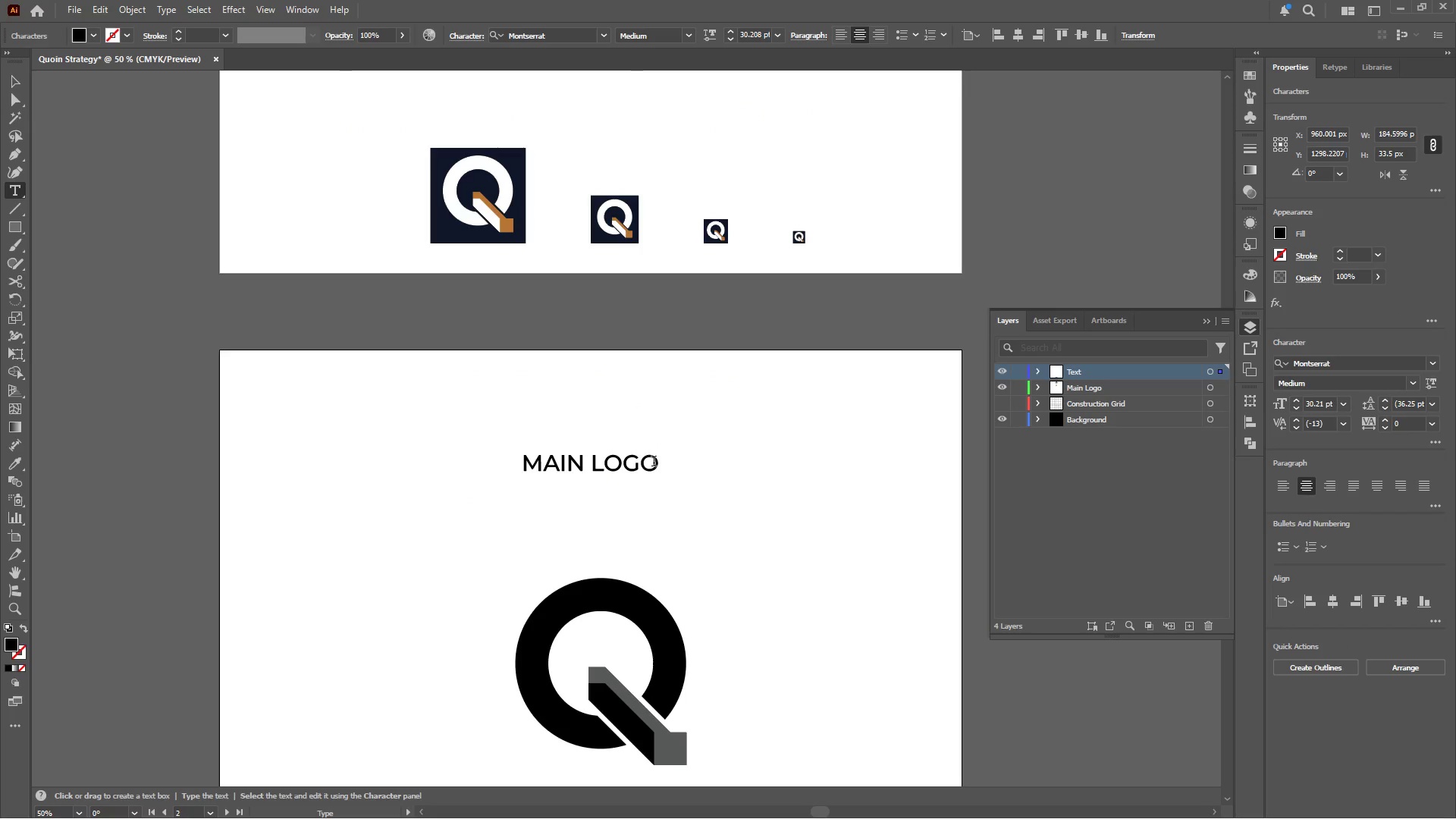 
left_click_drag(start_coordinate=[658, 462], to_coordinate=[479, 471])
 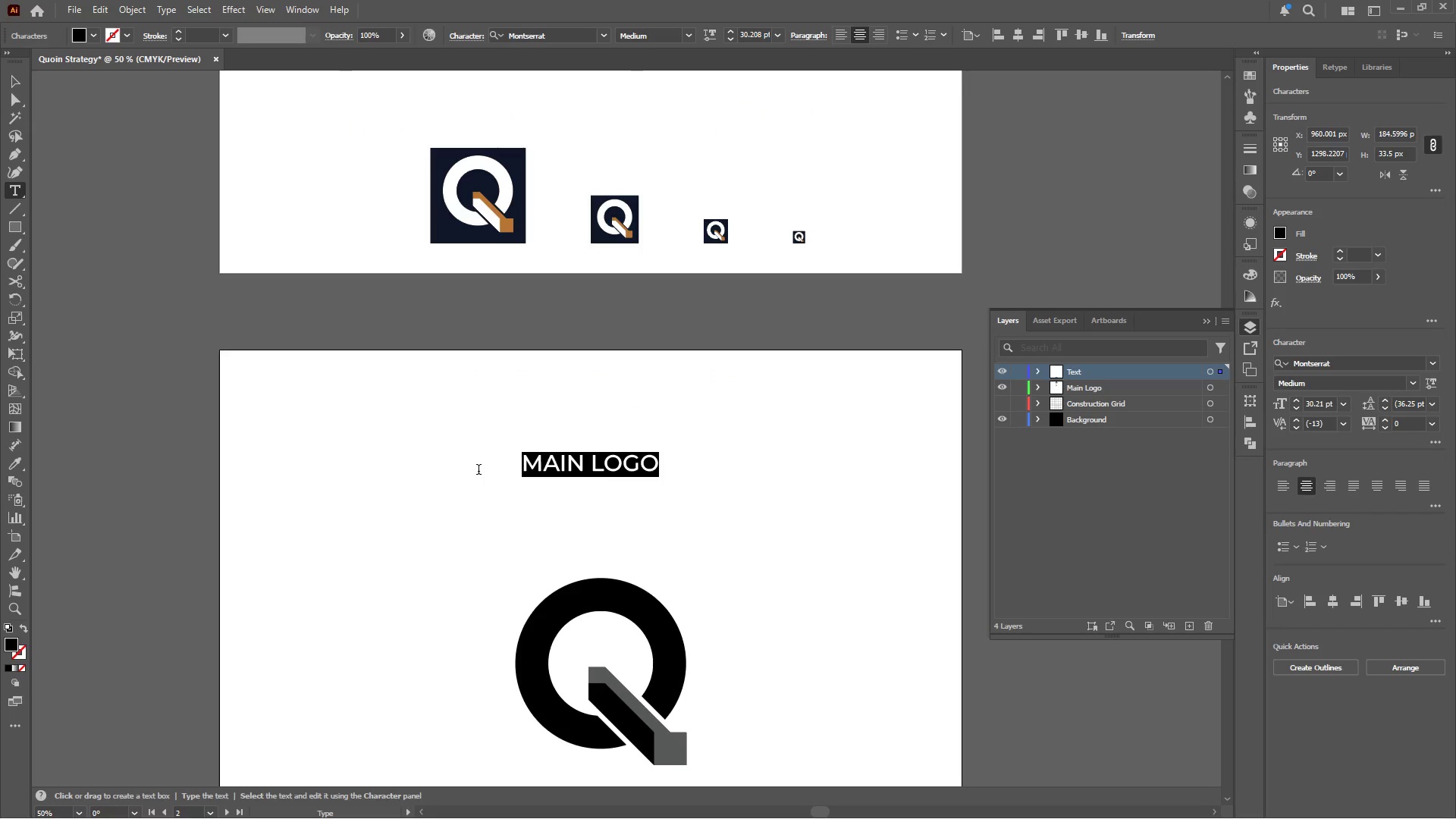 
type( Black Version)
 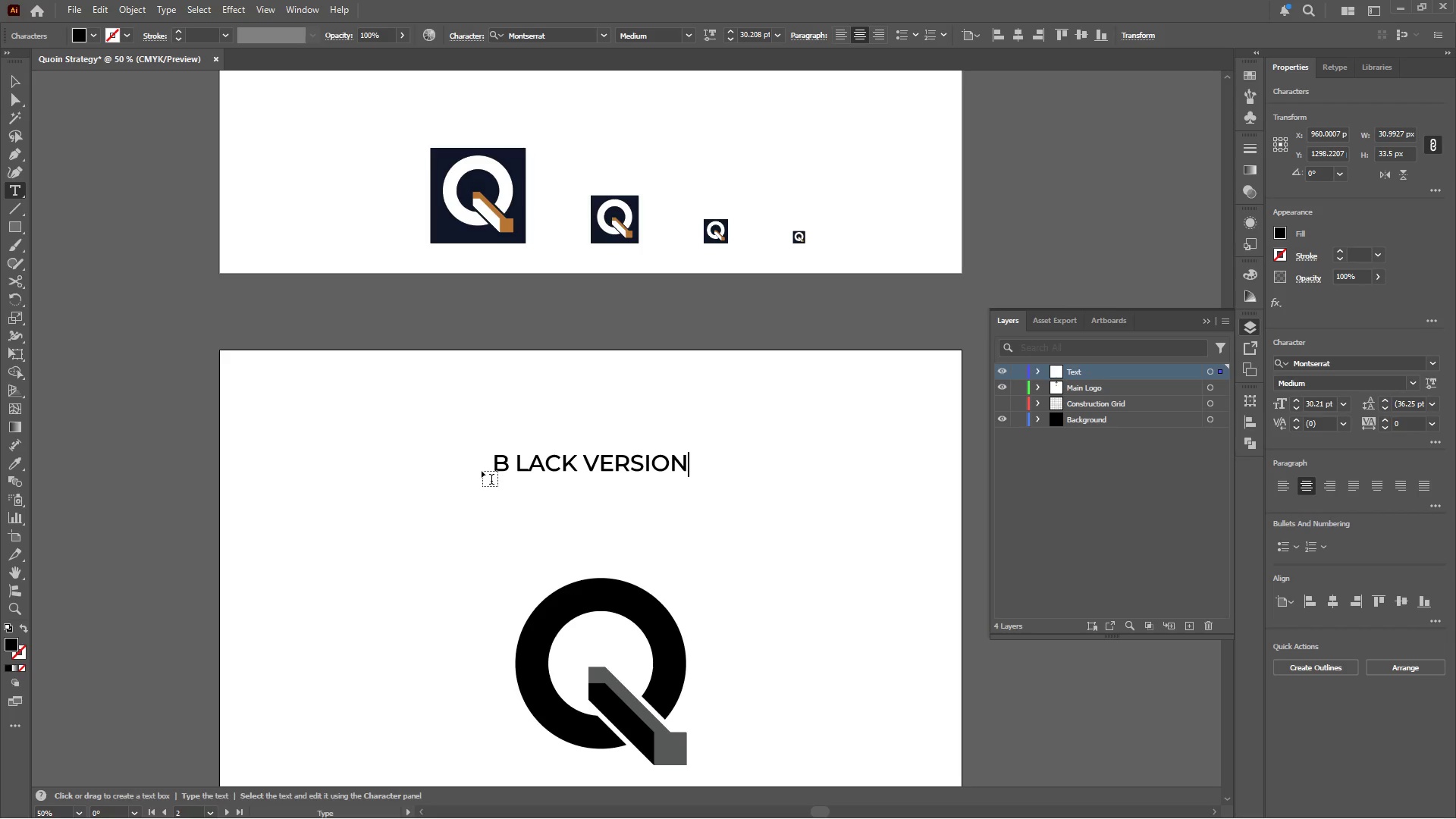 
left_click([516, 469])
 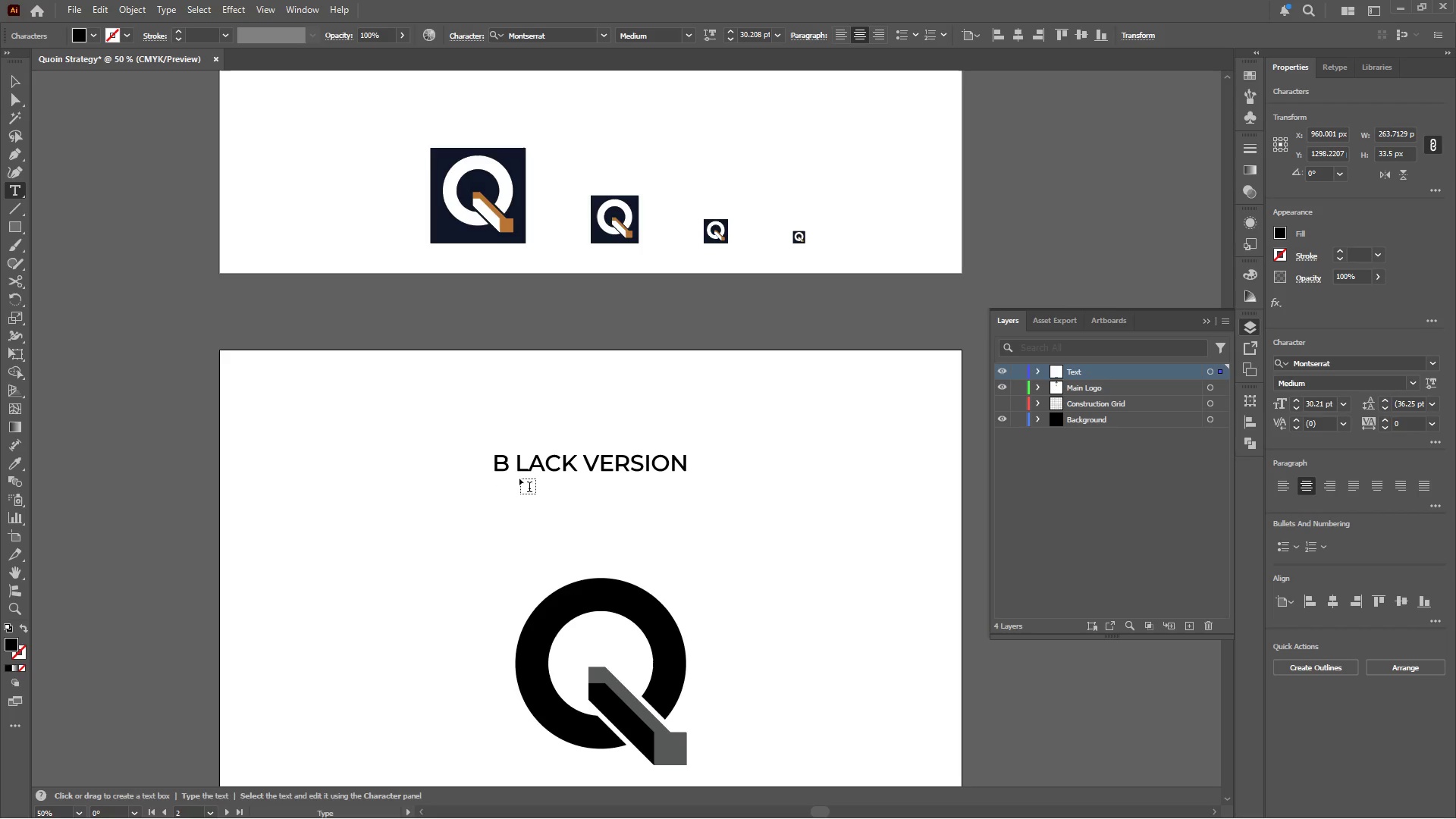 
key(Backspace)
 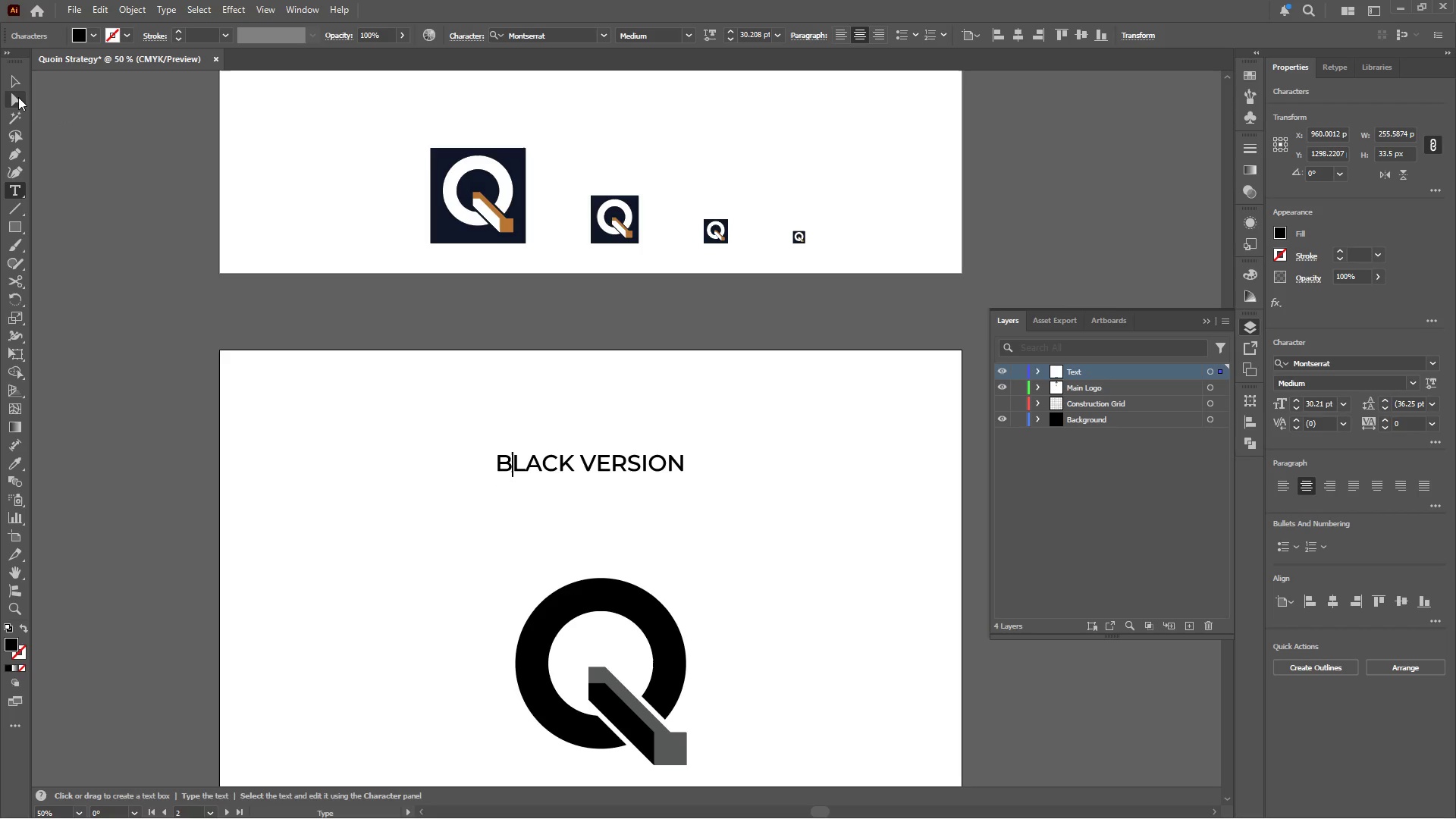 
left_click([14, 84])
 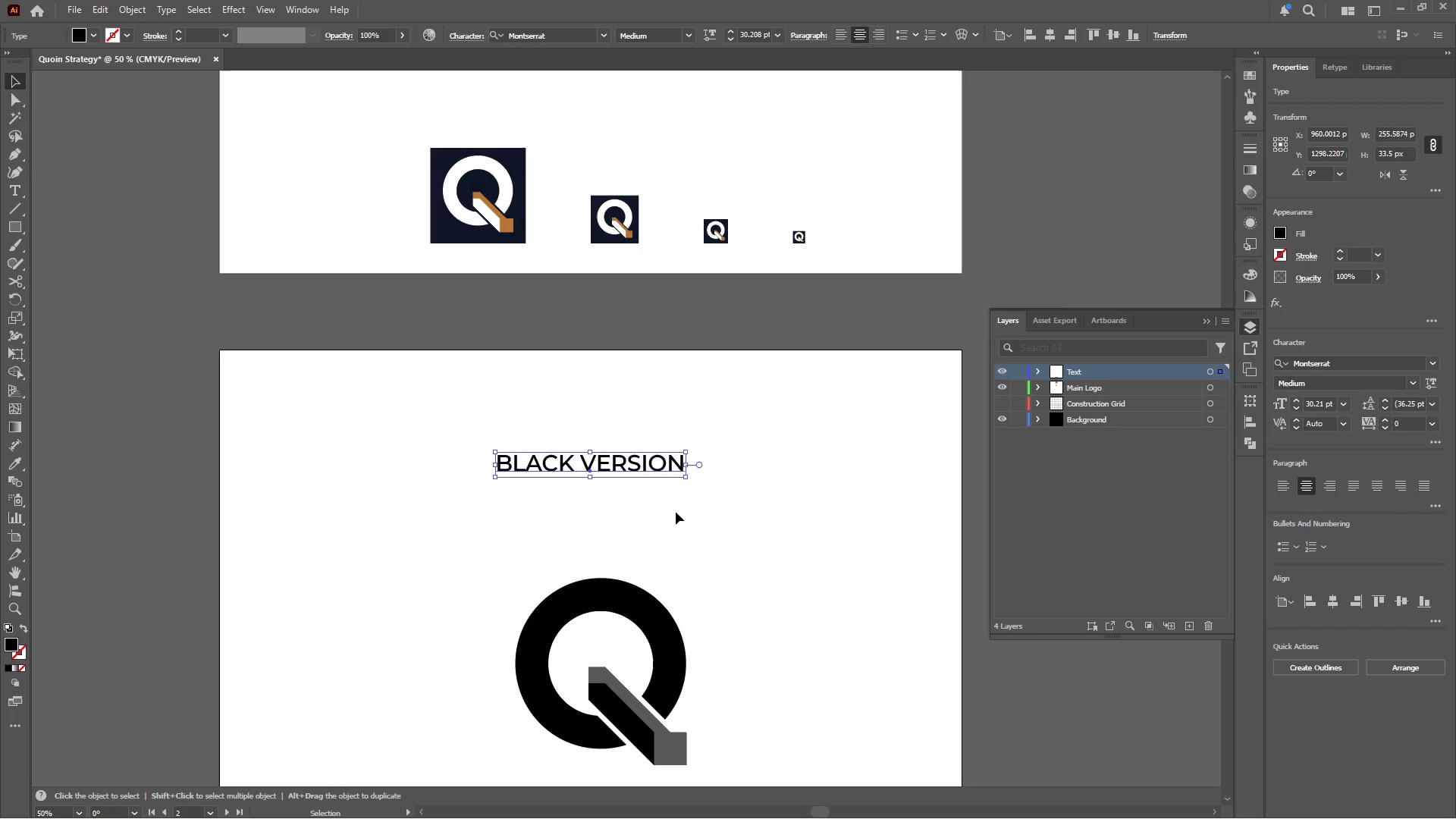 
key(Control+C)
 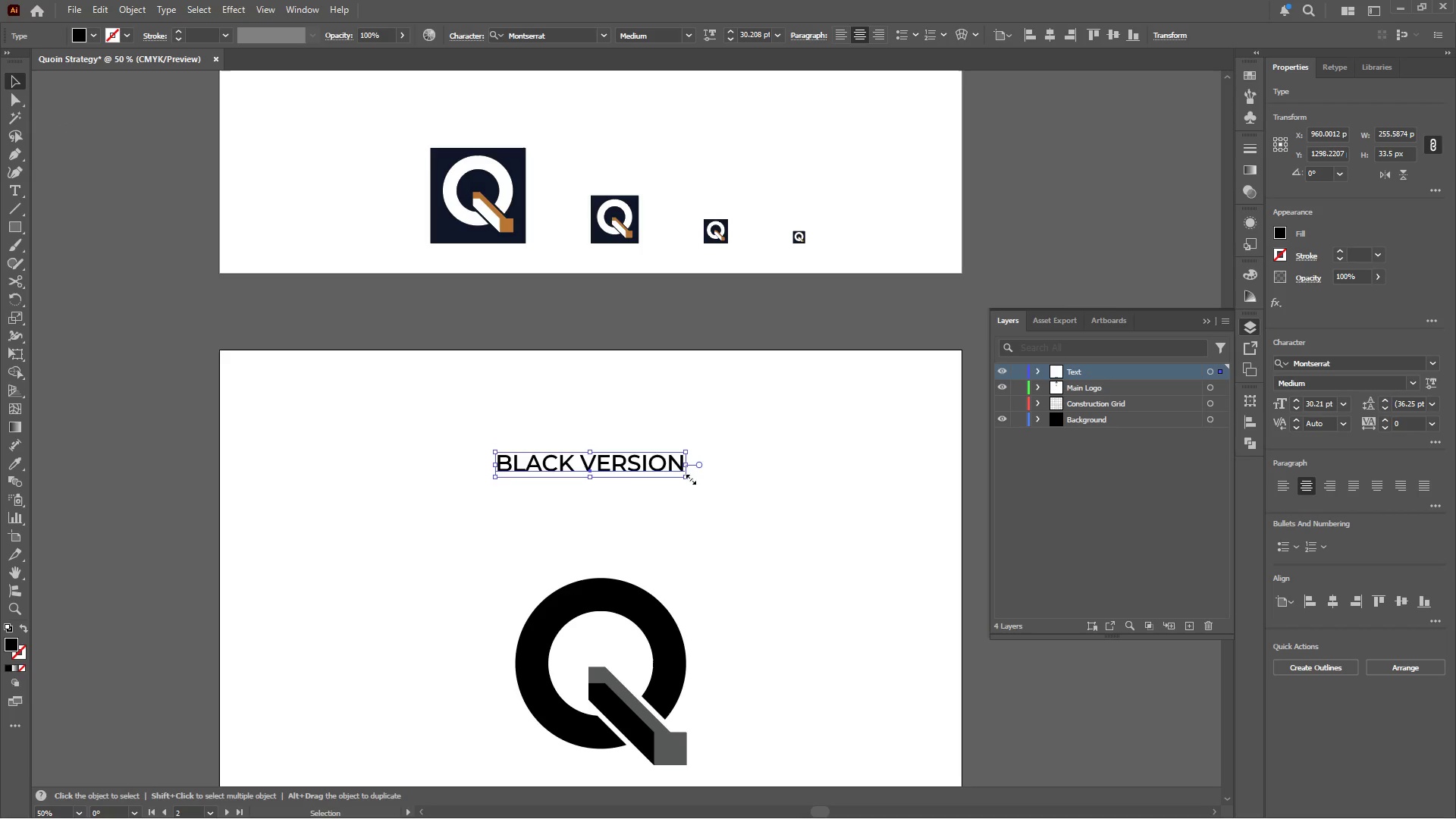 
key(Alt+AltLeft)
 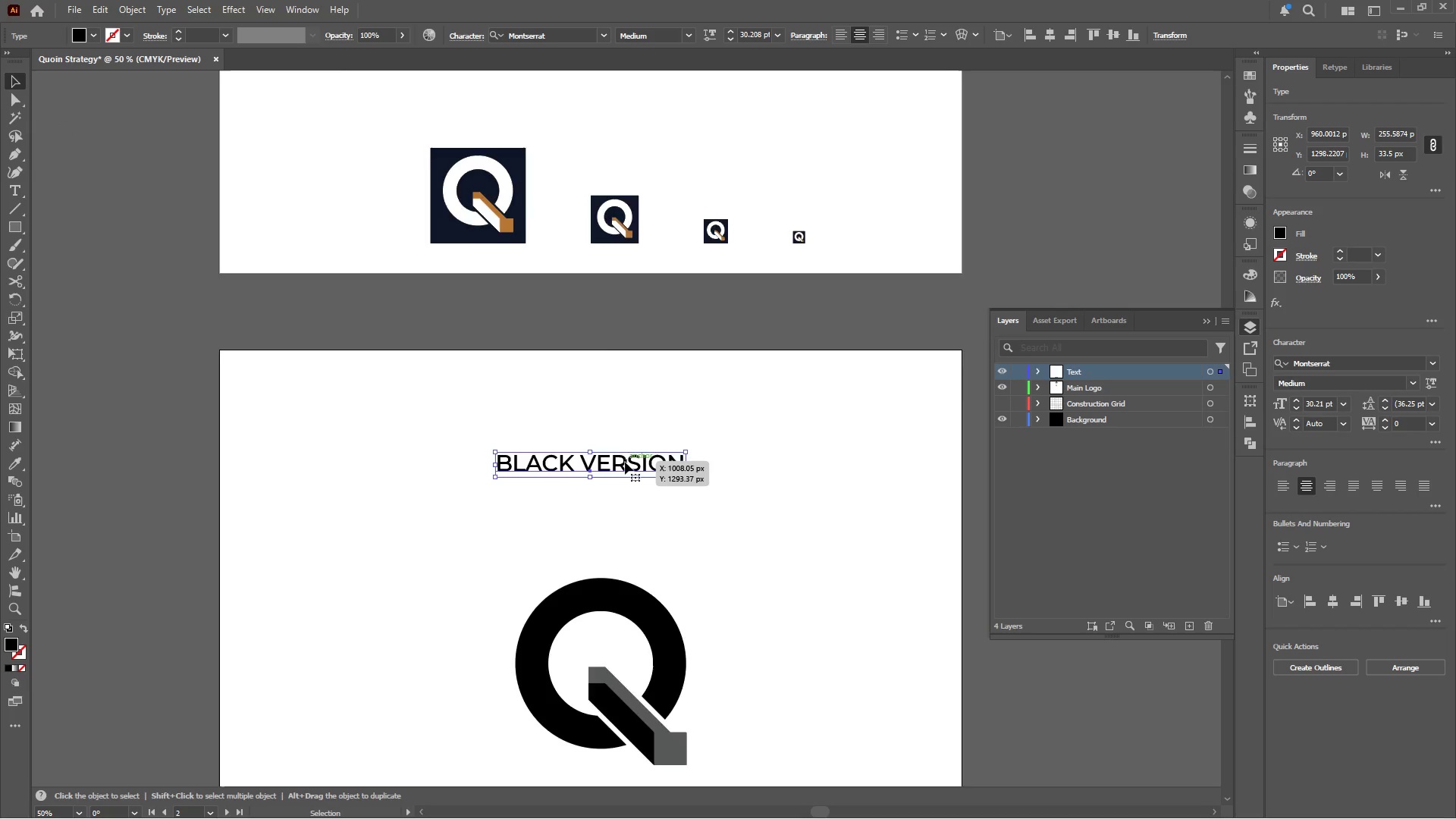 
scroll: coordinate [624, 462], scroll_direction: down, amount: 13.0
 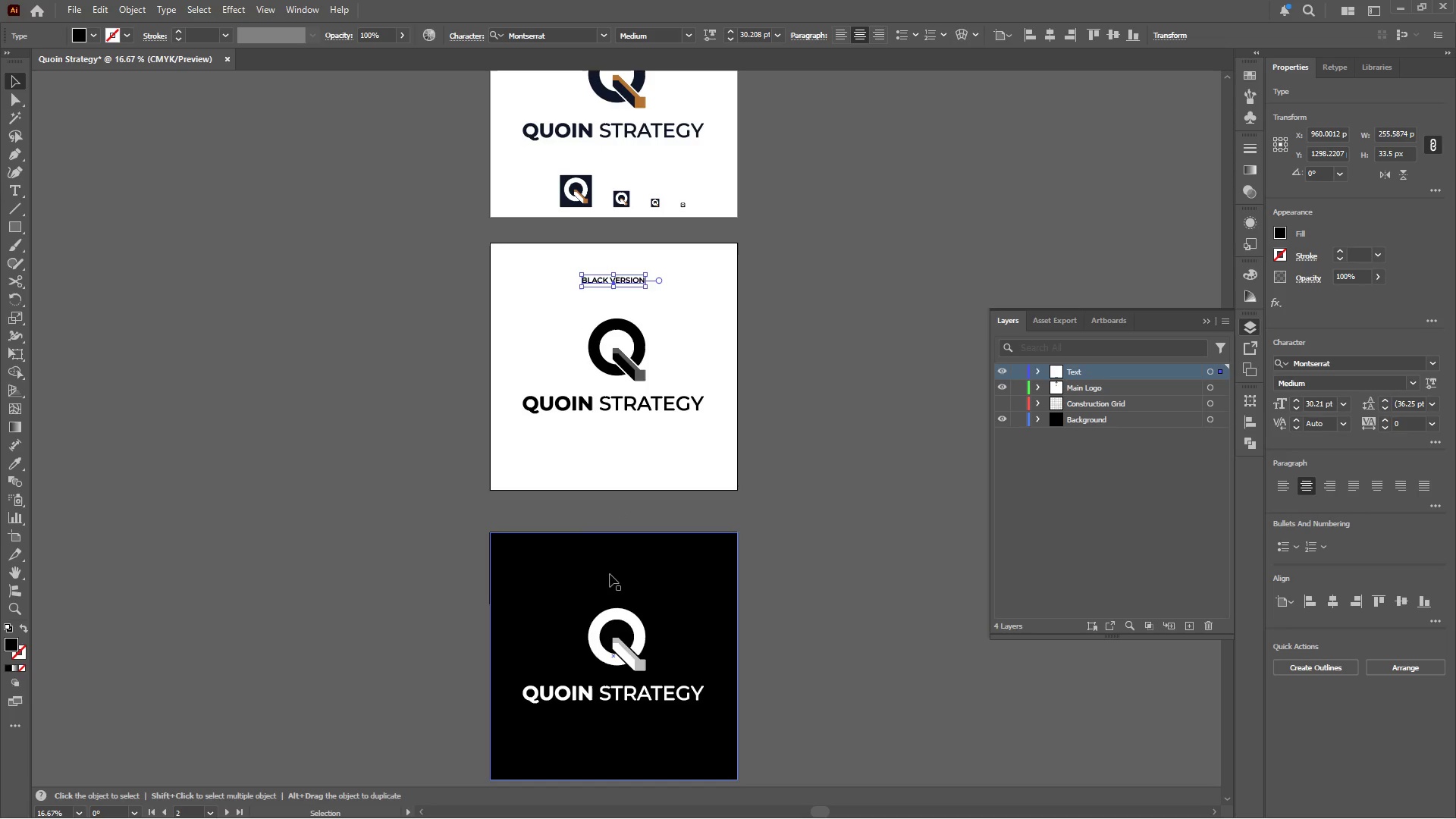 
left_click([611, 570])
 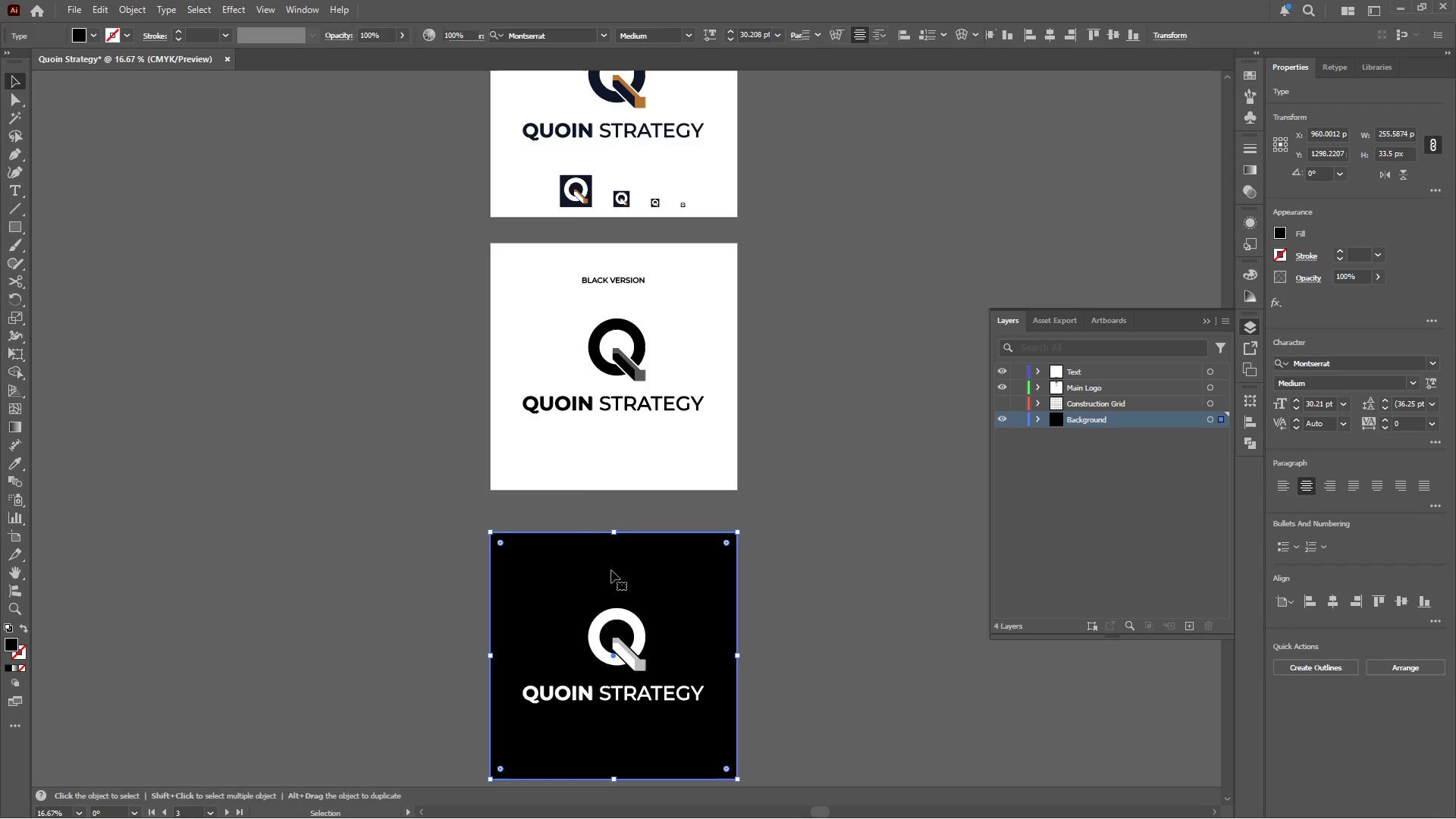 
key(Control+Shift+V)
 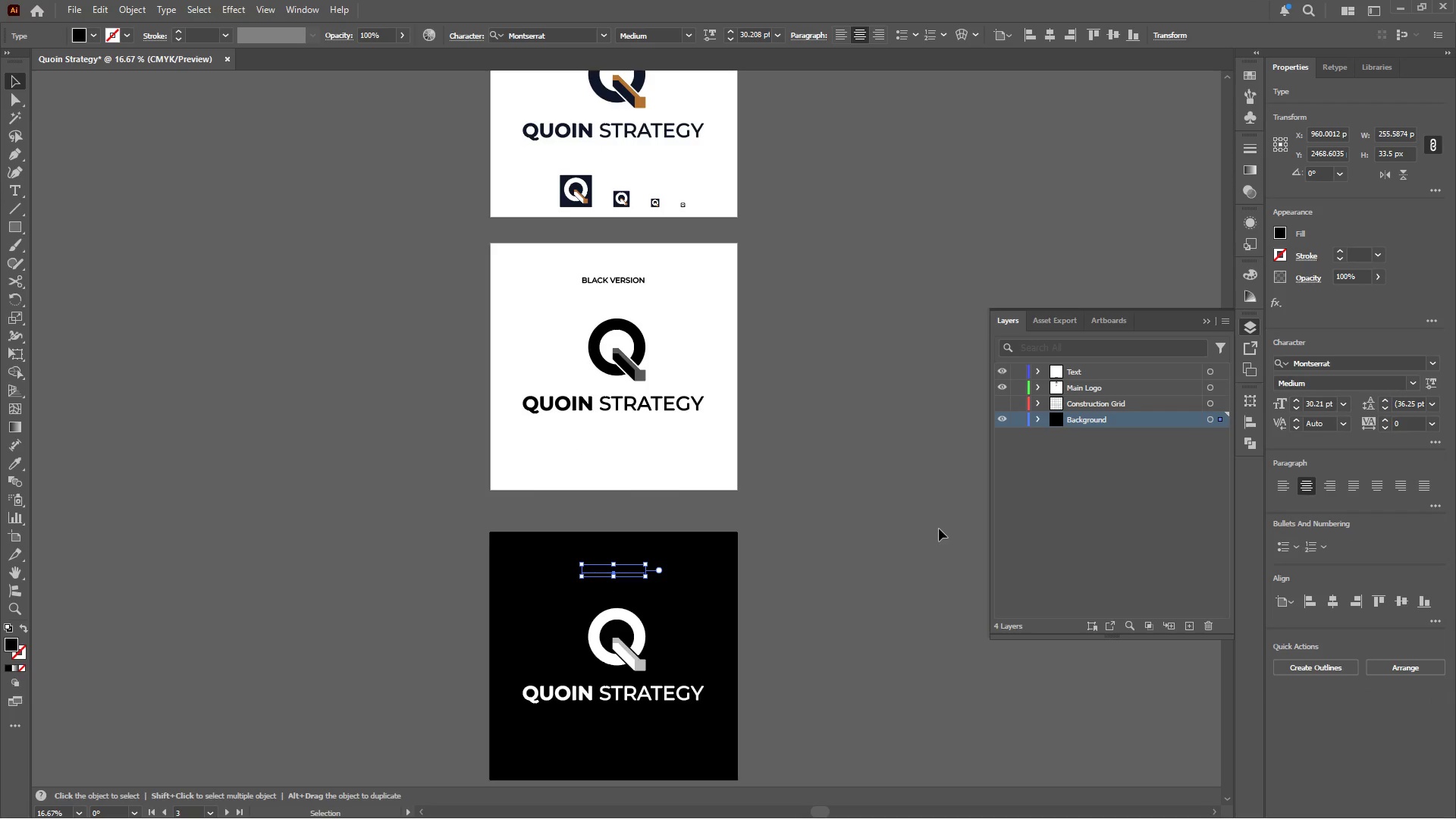 
key(Control+X)
 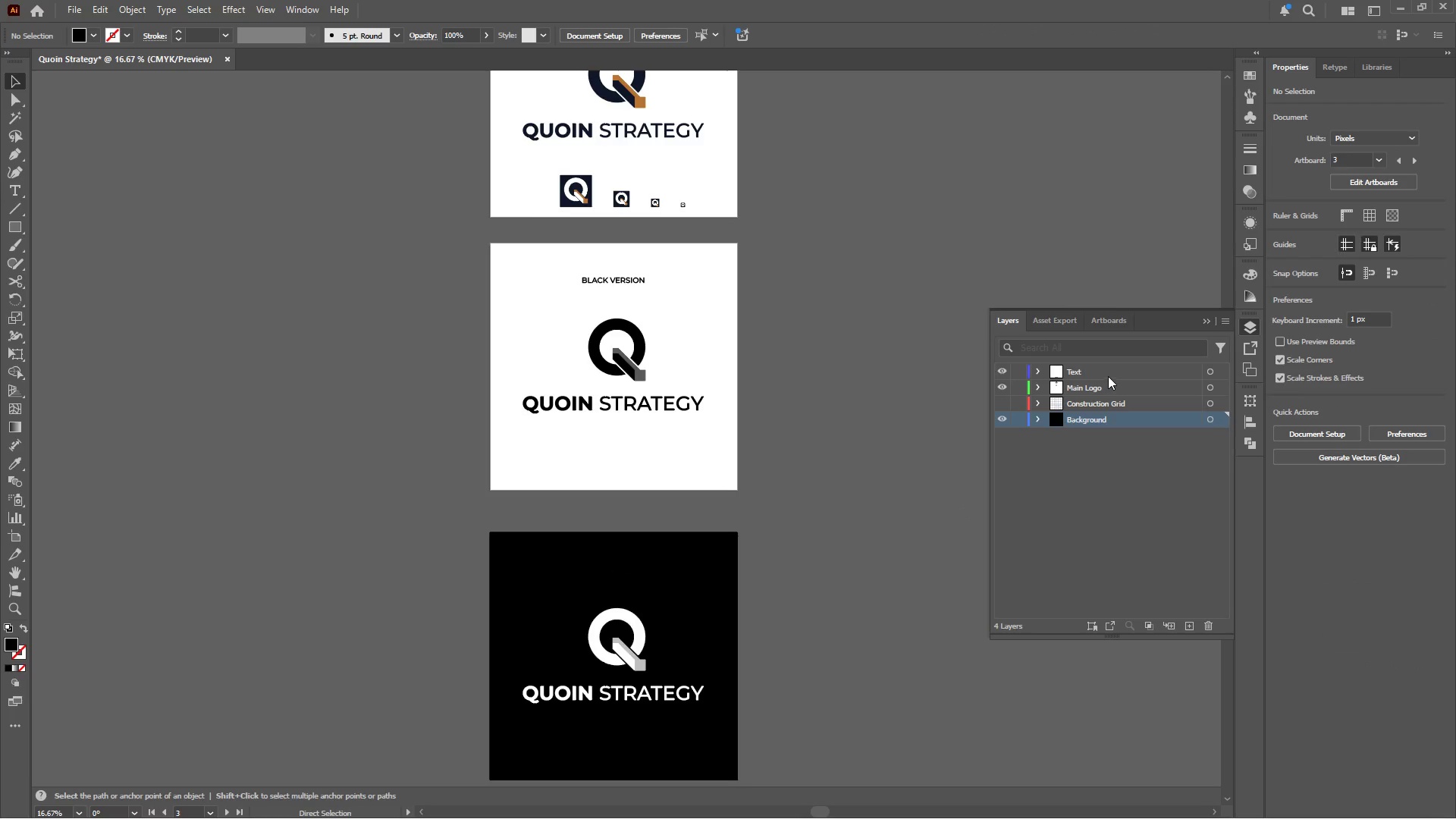 
left_click([1108, 372])
 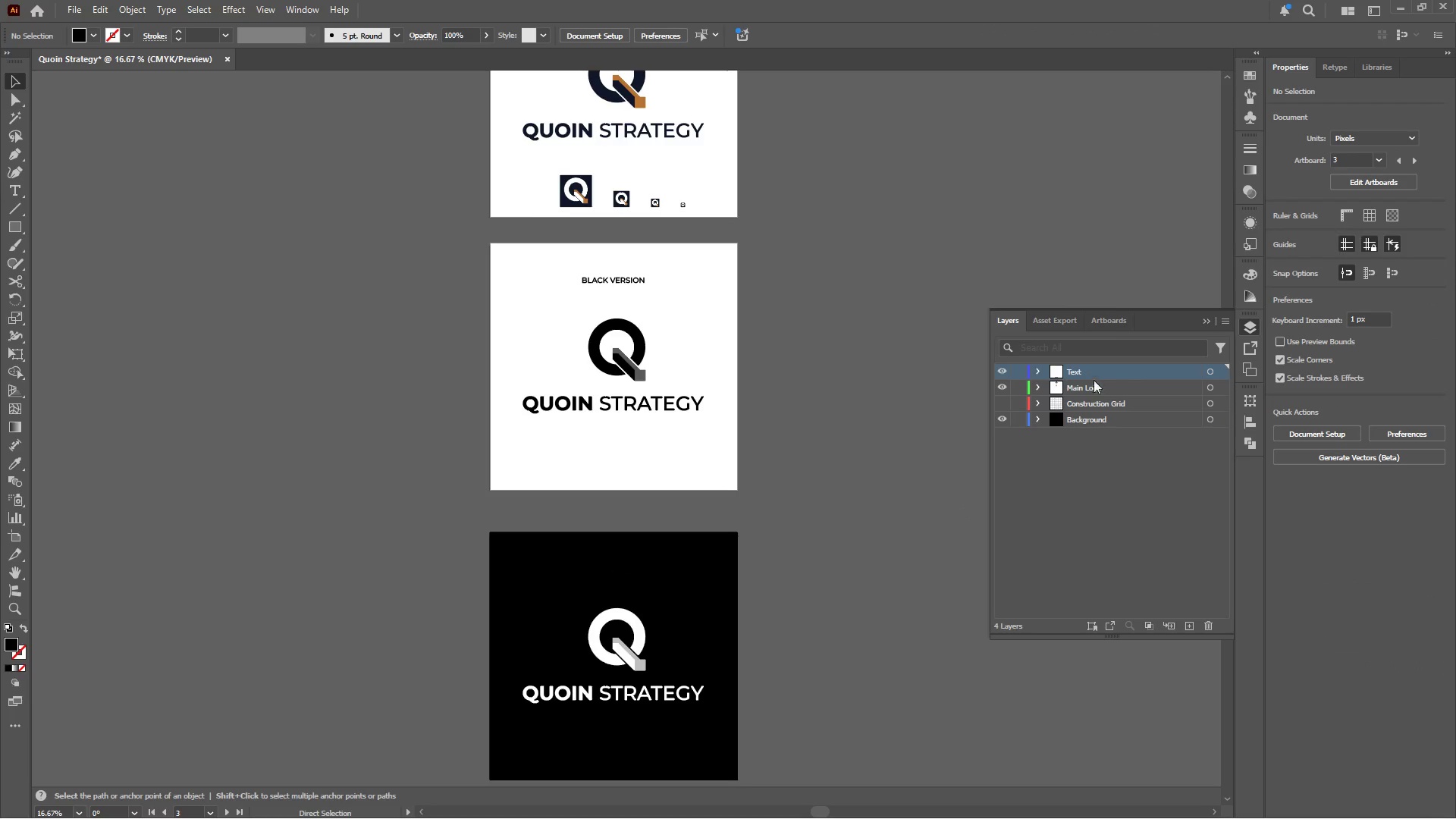 
key(Control+Shift+V)
 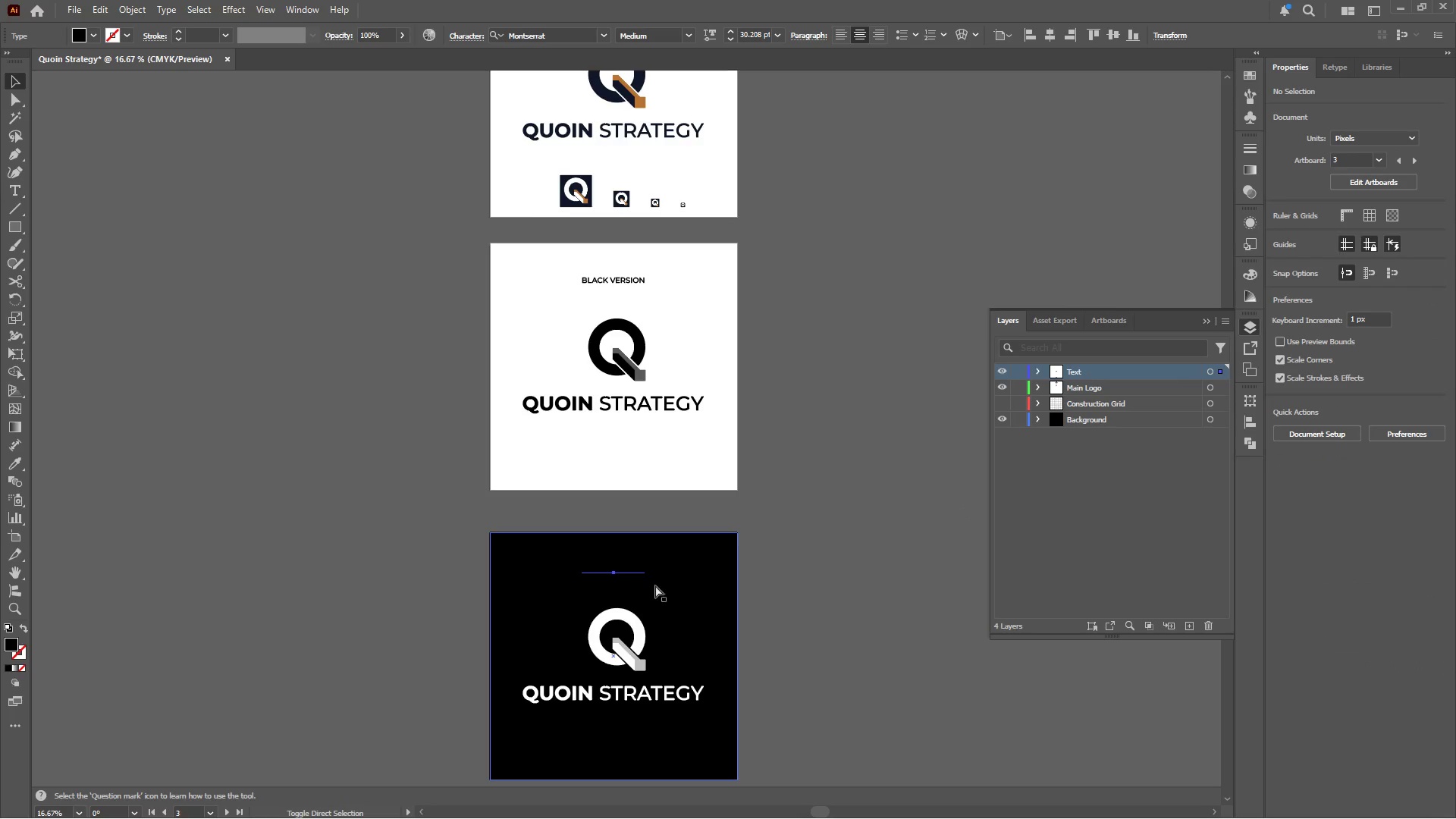 
hold_key(key=AltLeft, duration=0.66)
scroll: coordinate [661, 560], scroll_direction: up, amount: 3.0
 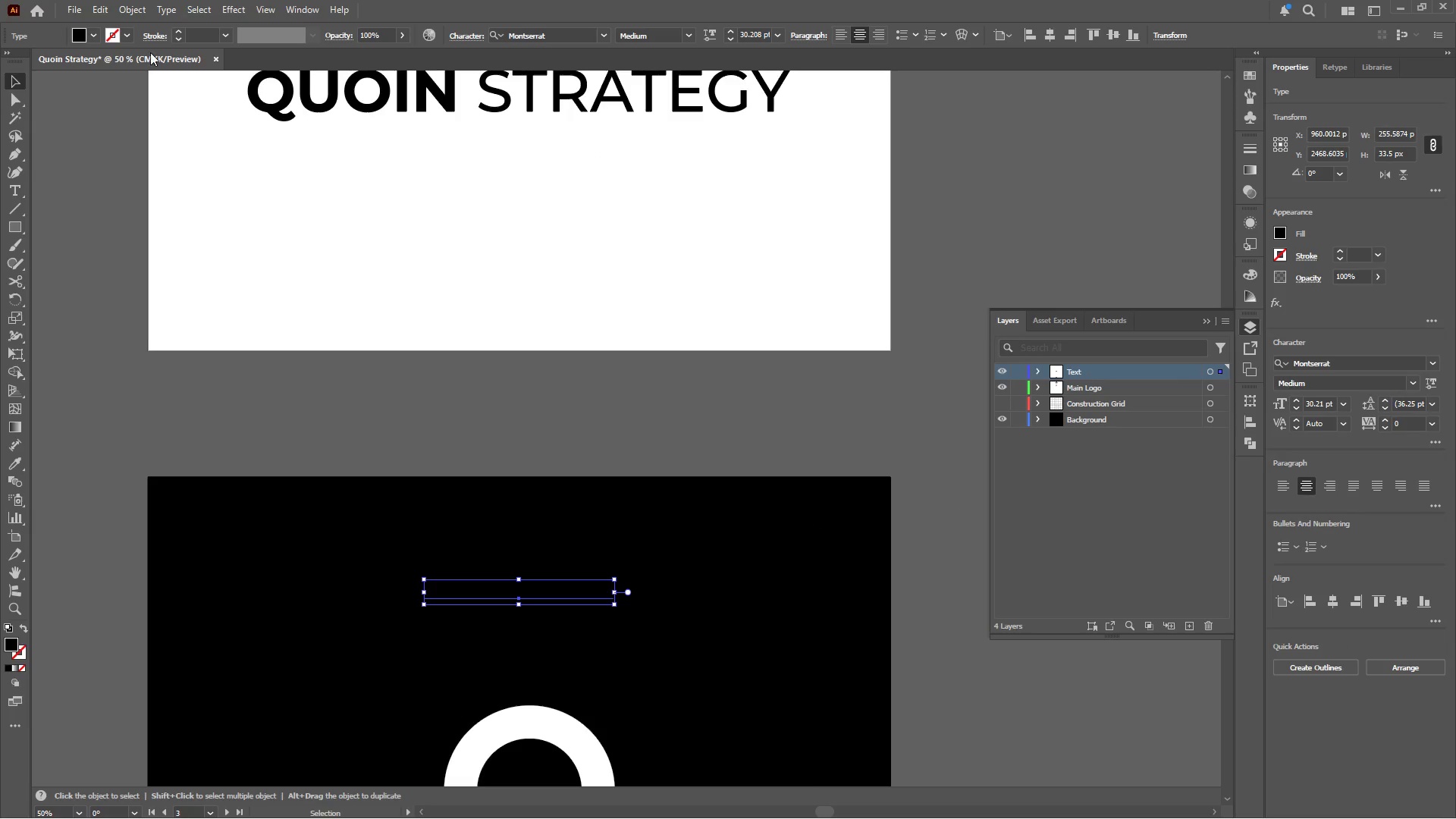 
left_click([92, 30])
 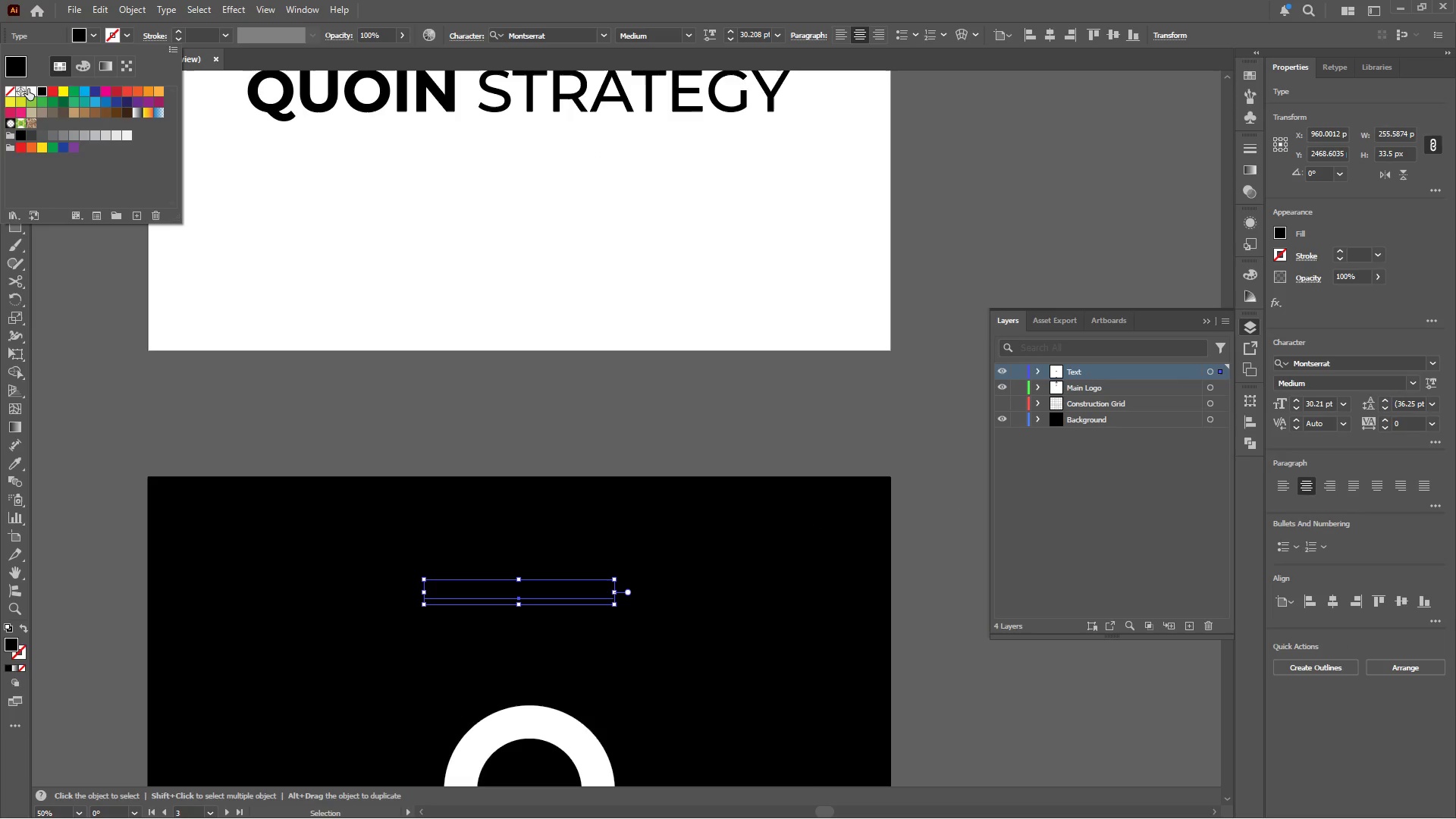 
left_click([29, 89])
 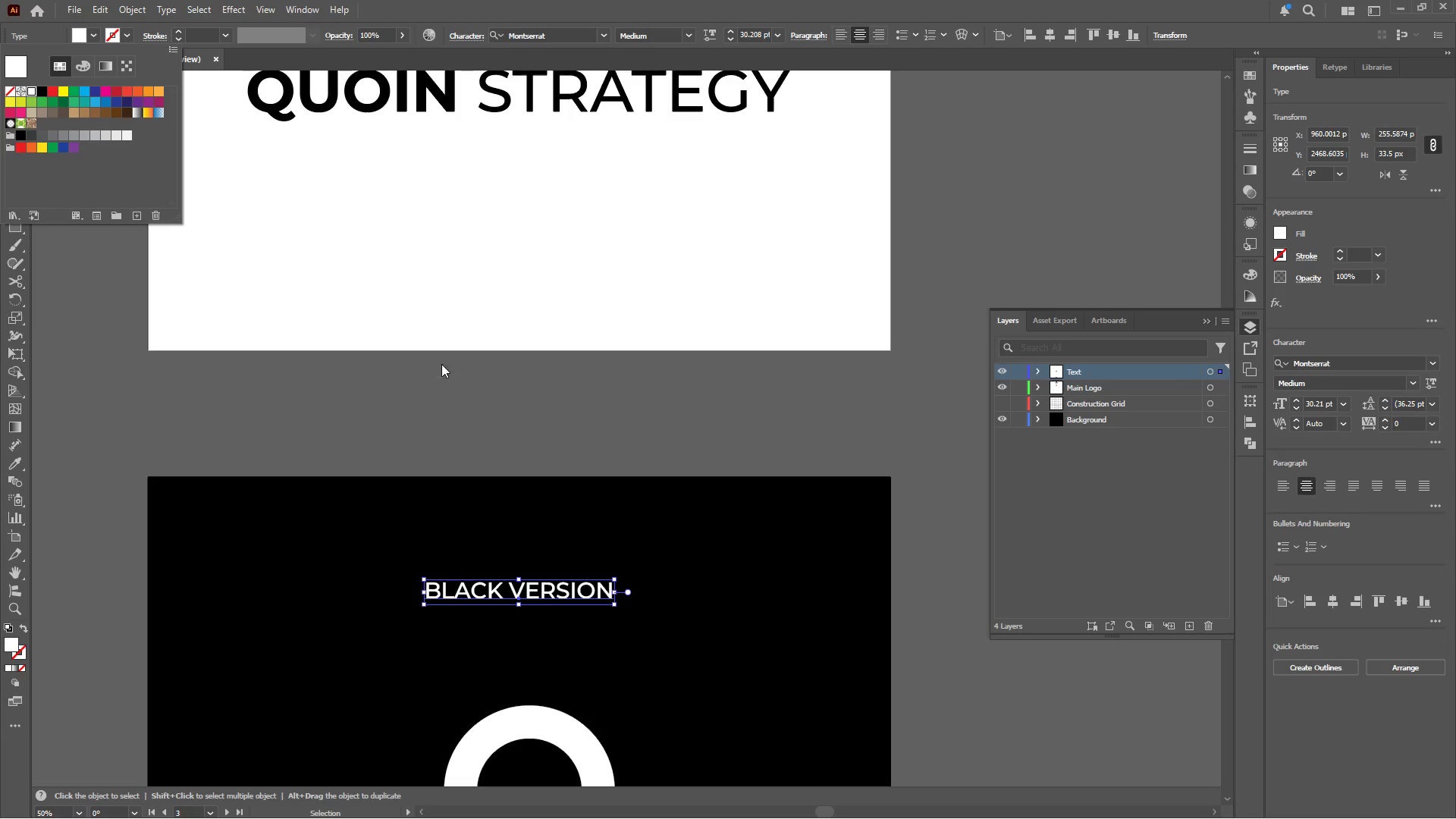 
left_click([490, 383])
 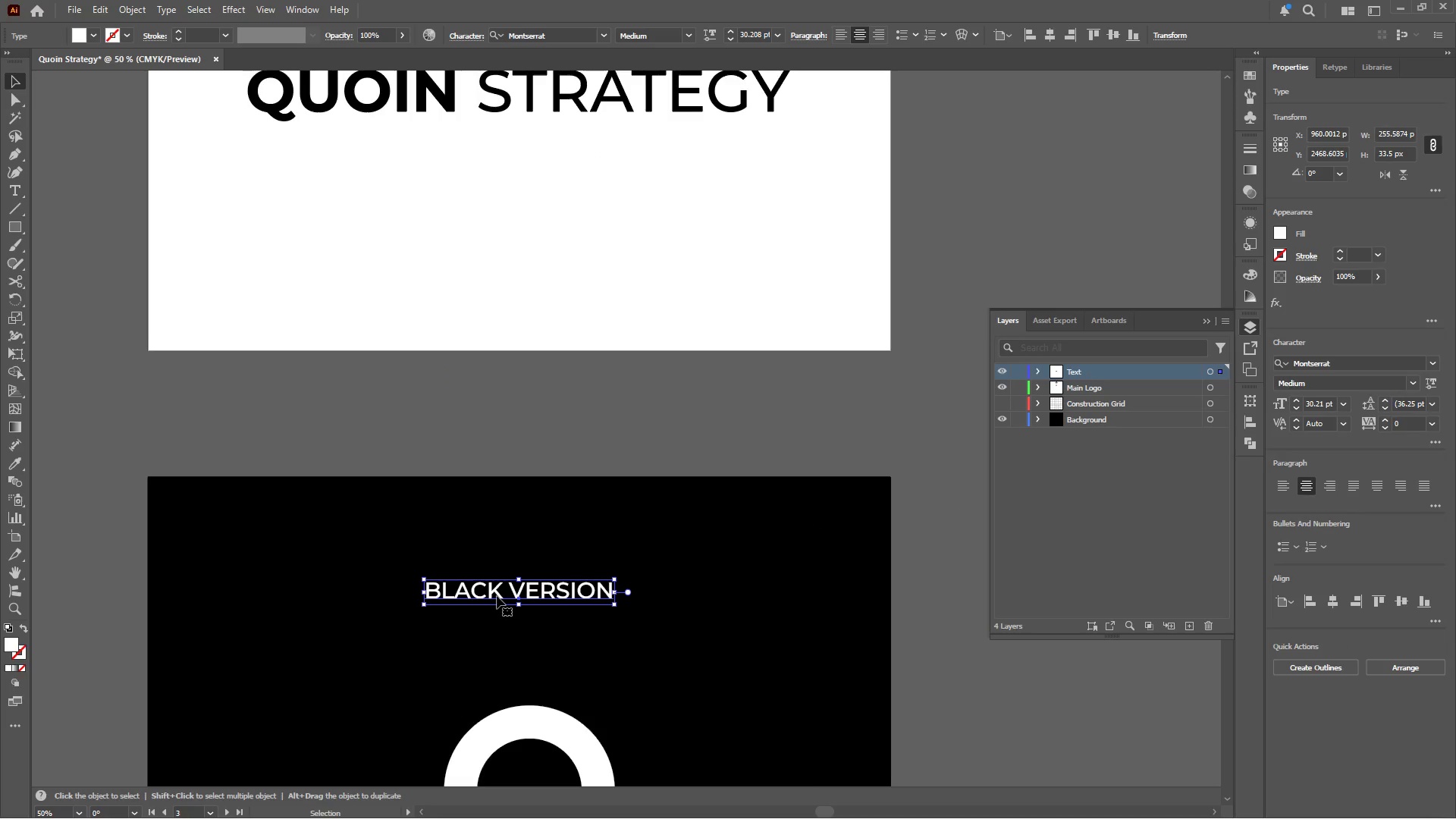 
double_click([497, 596])
 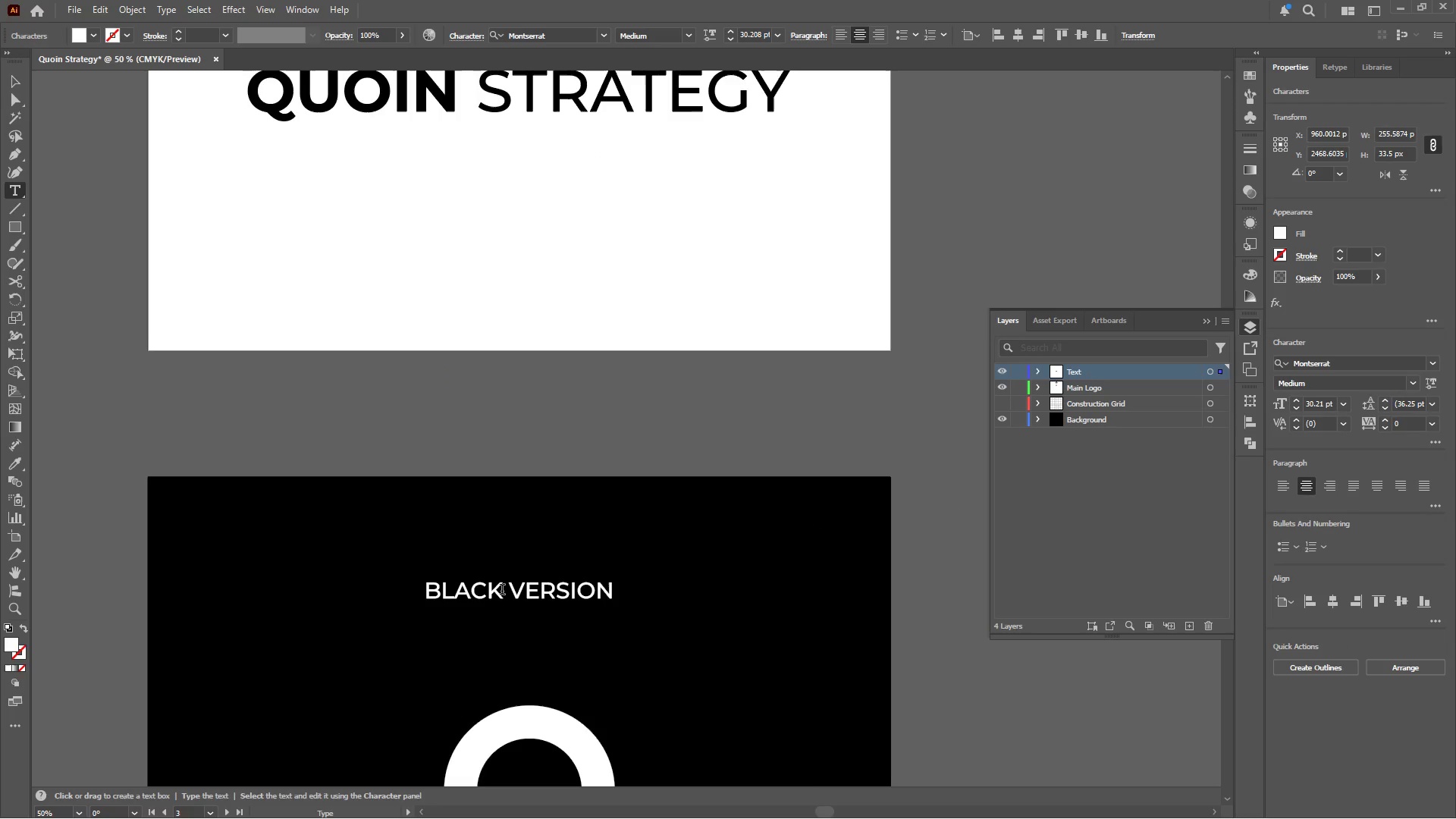 
left_click_drag(start_coordinate=[502, 591], to_coordinate=[398, 590])
 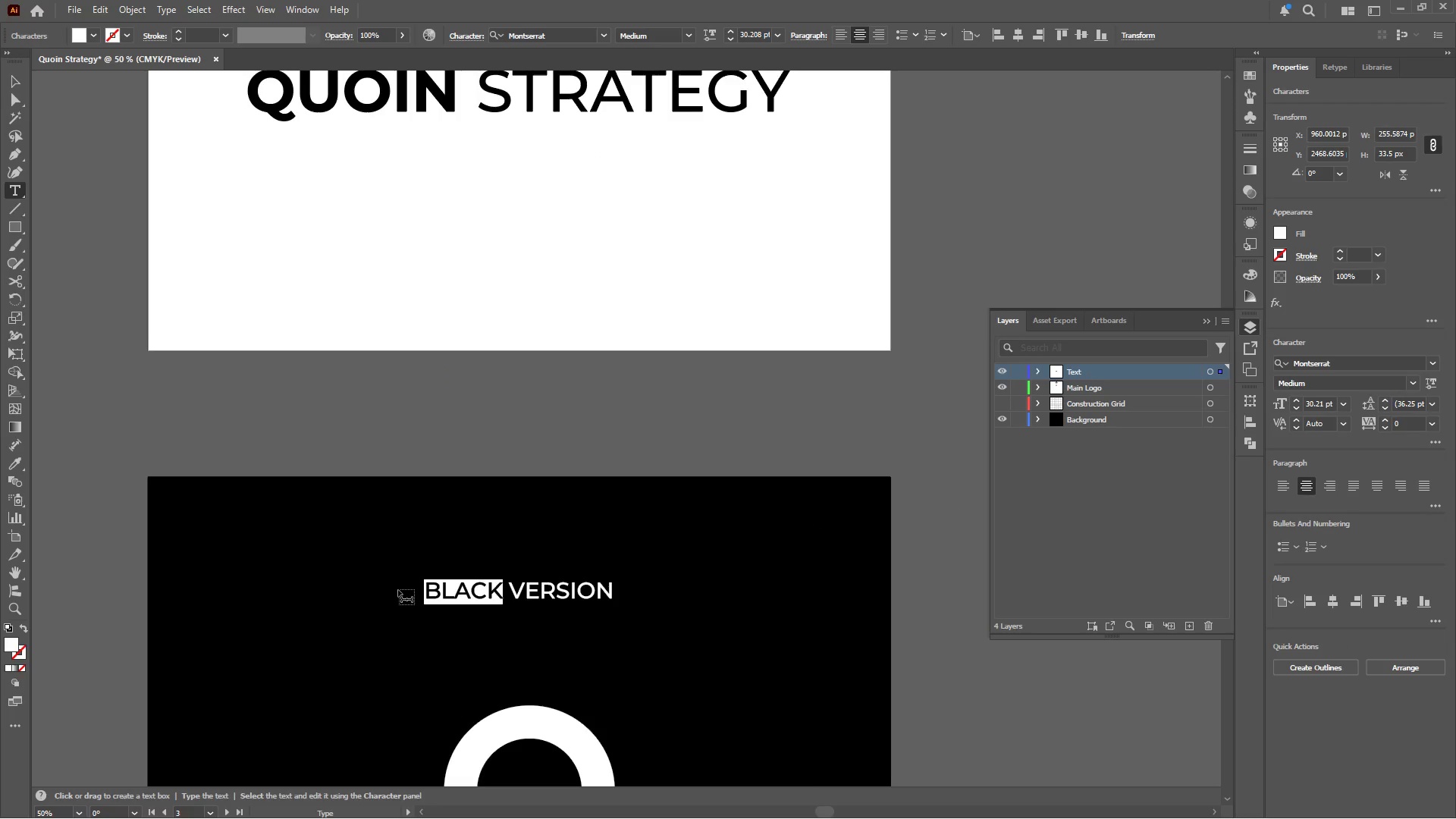 
type(White)
 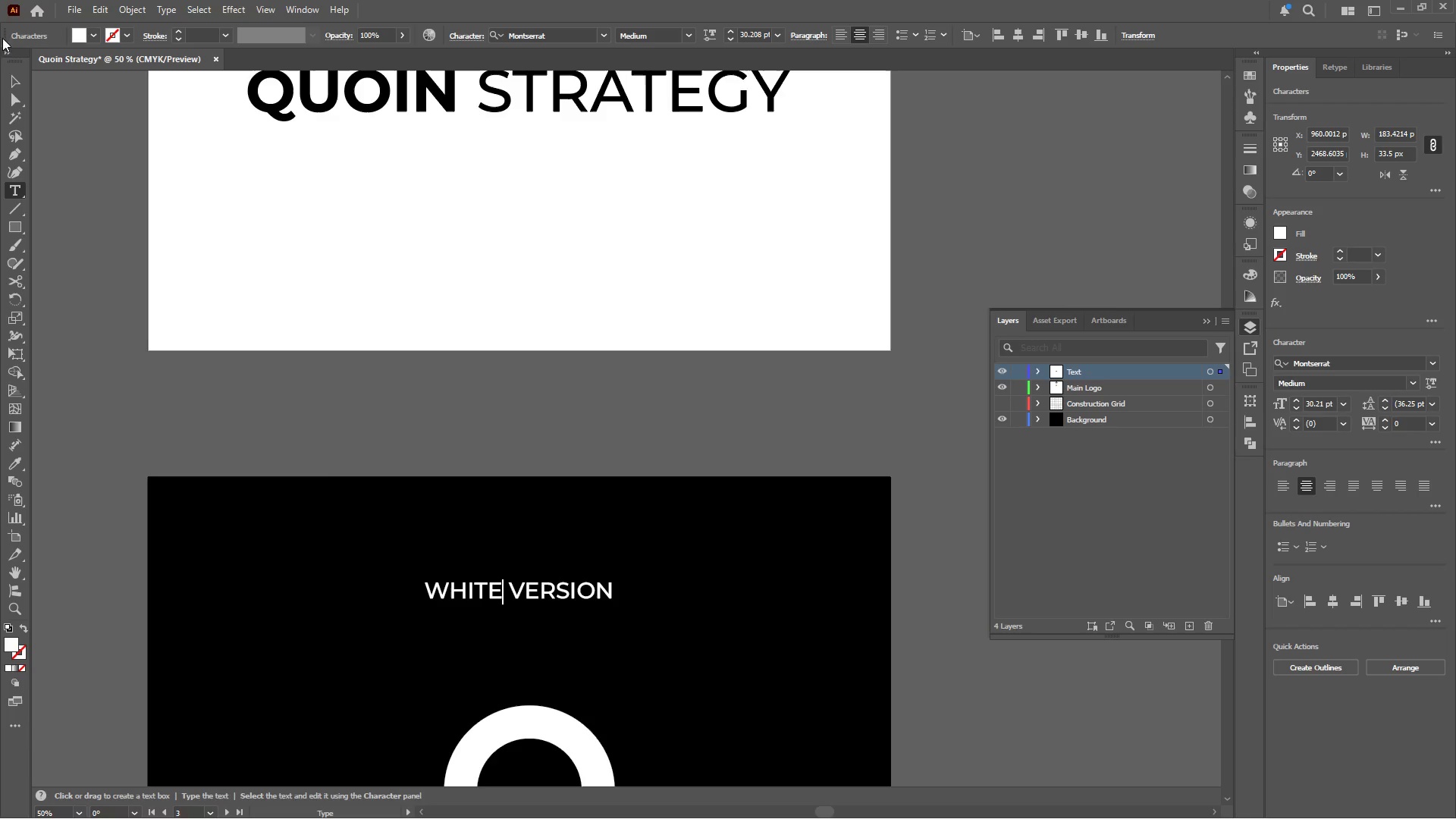 
left_click([12, 80])
 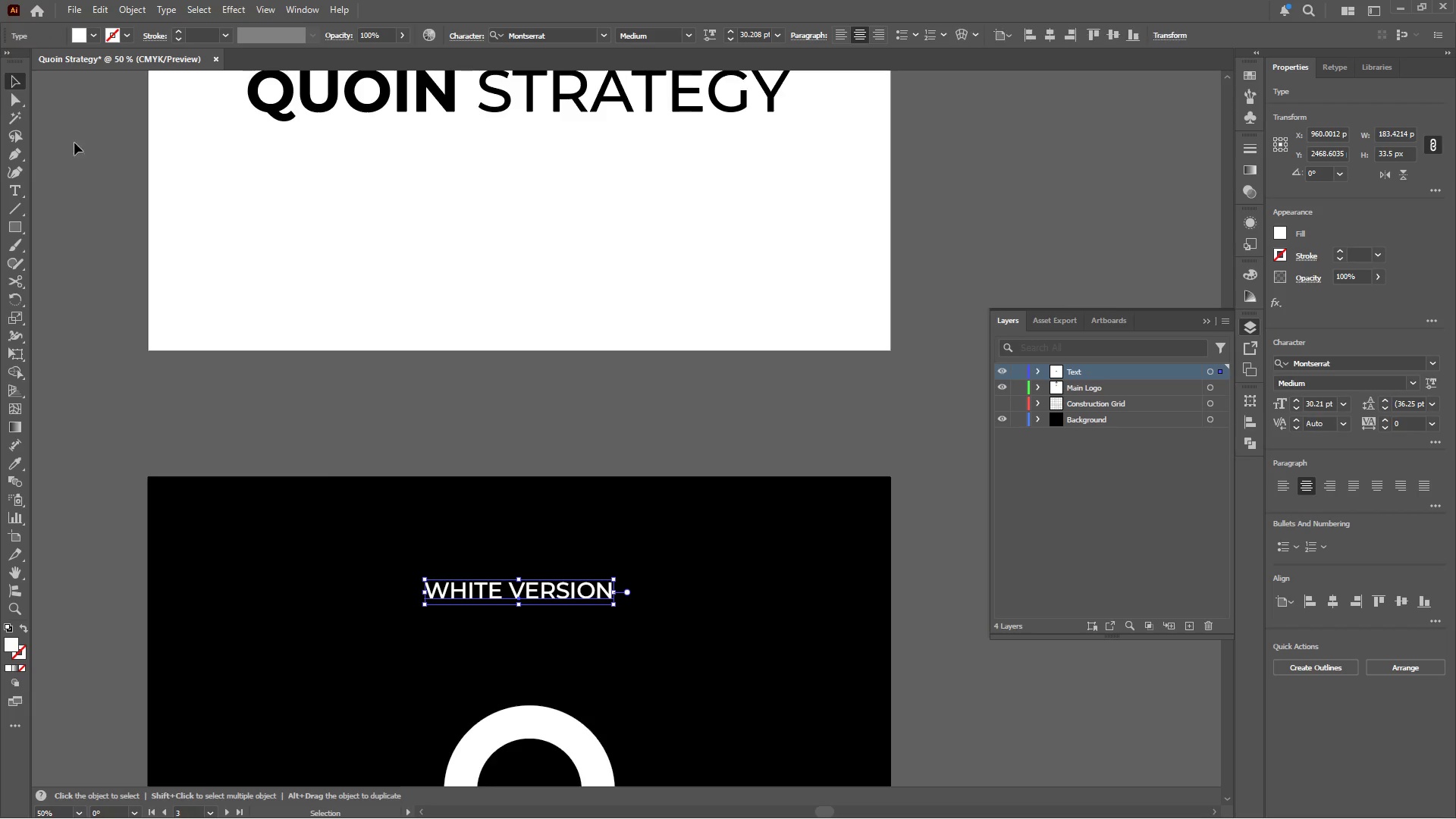 
hold_key(key=AltLeft, duration=0.33)
scroll: coordinate [516, 426], scroll_direction: down, amount: 14.0
 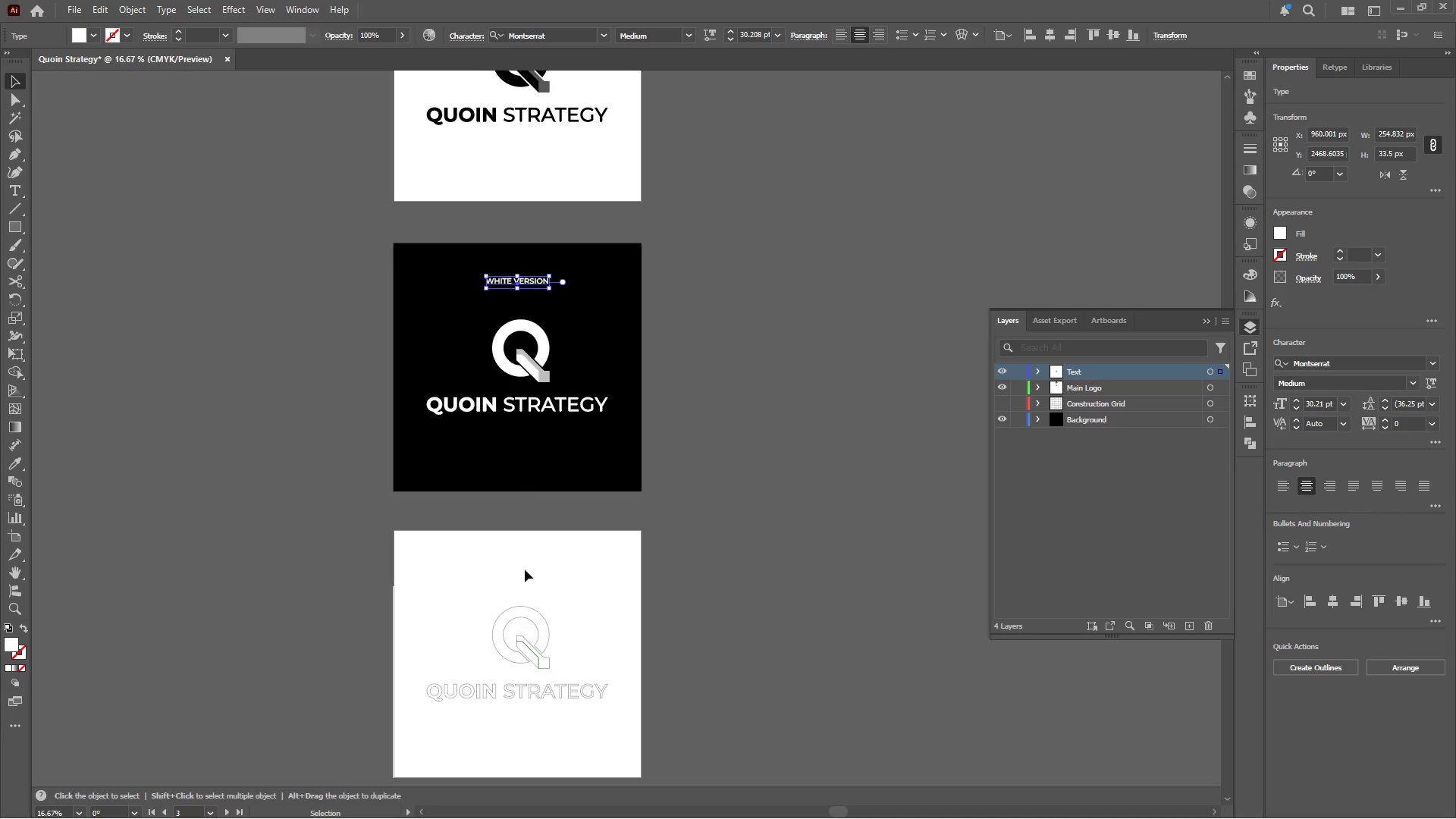 
left_click([526, 567])
 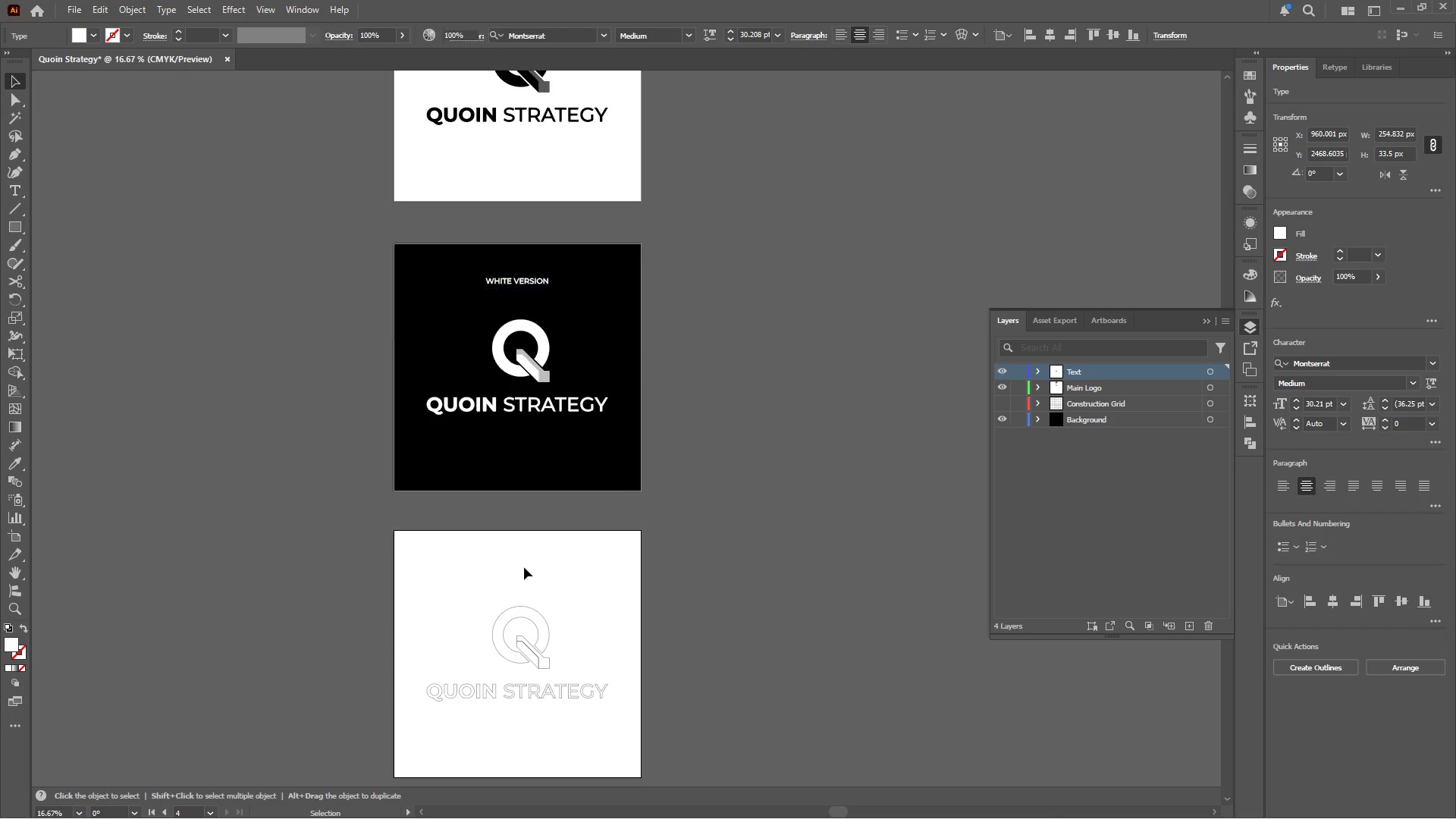 
key(Control+Shift+V)
 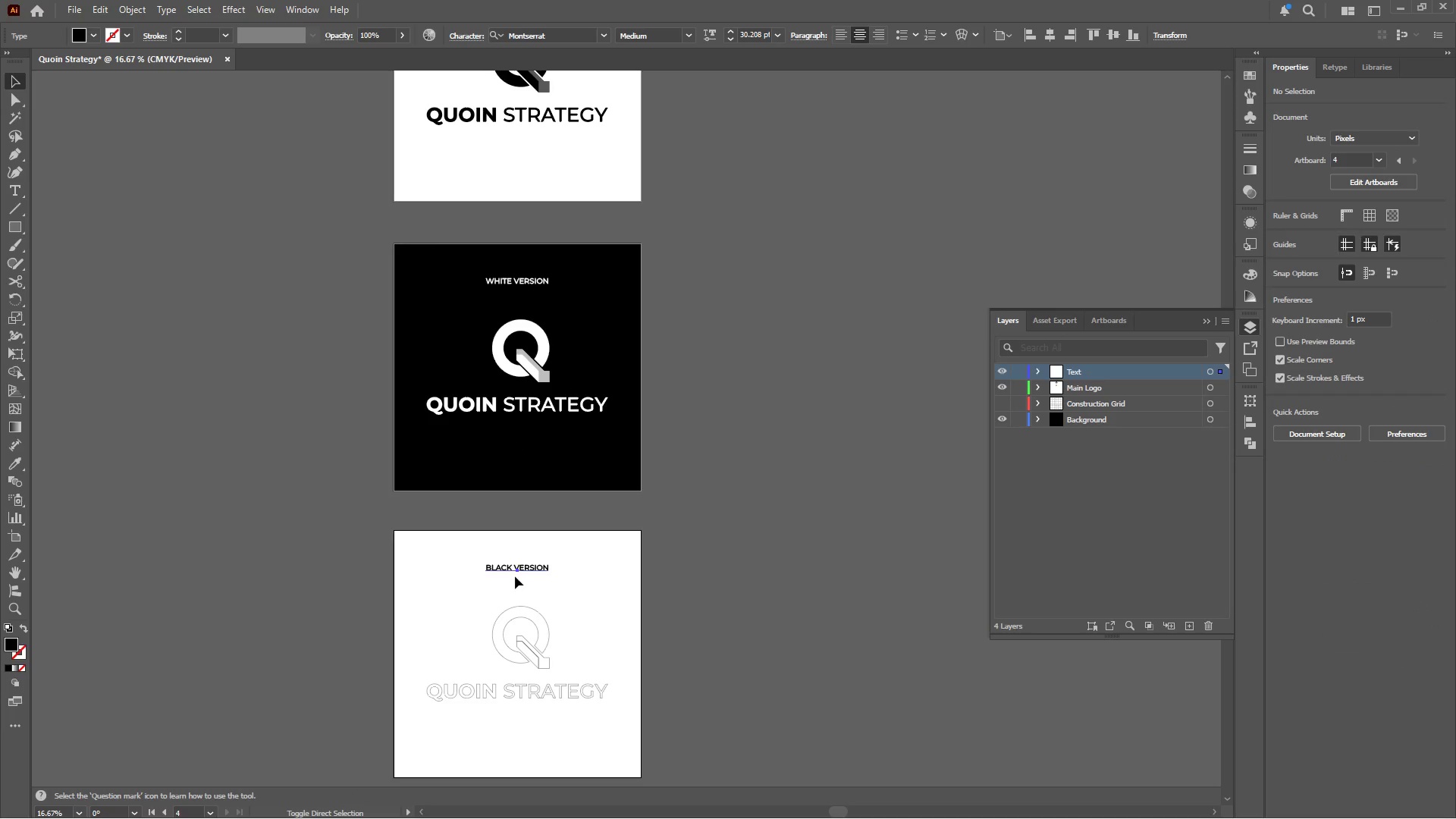 
hold_key(key=AltLeft, duration=0.45)
 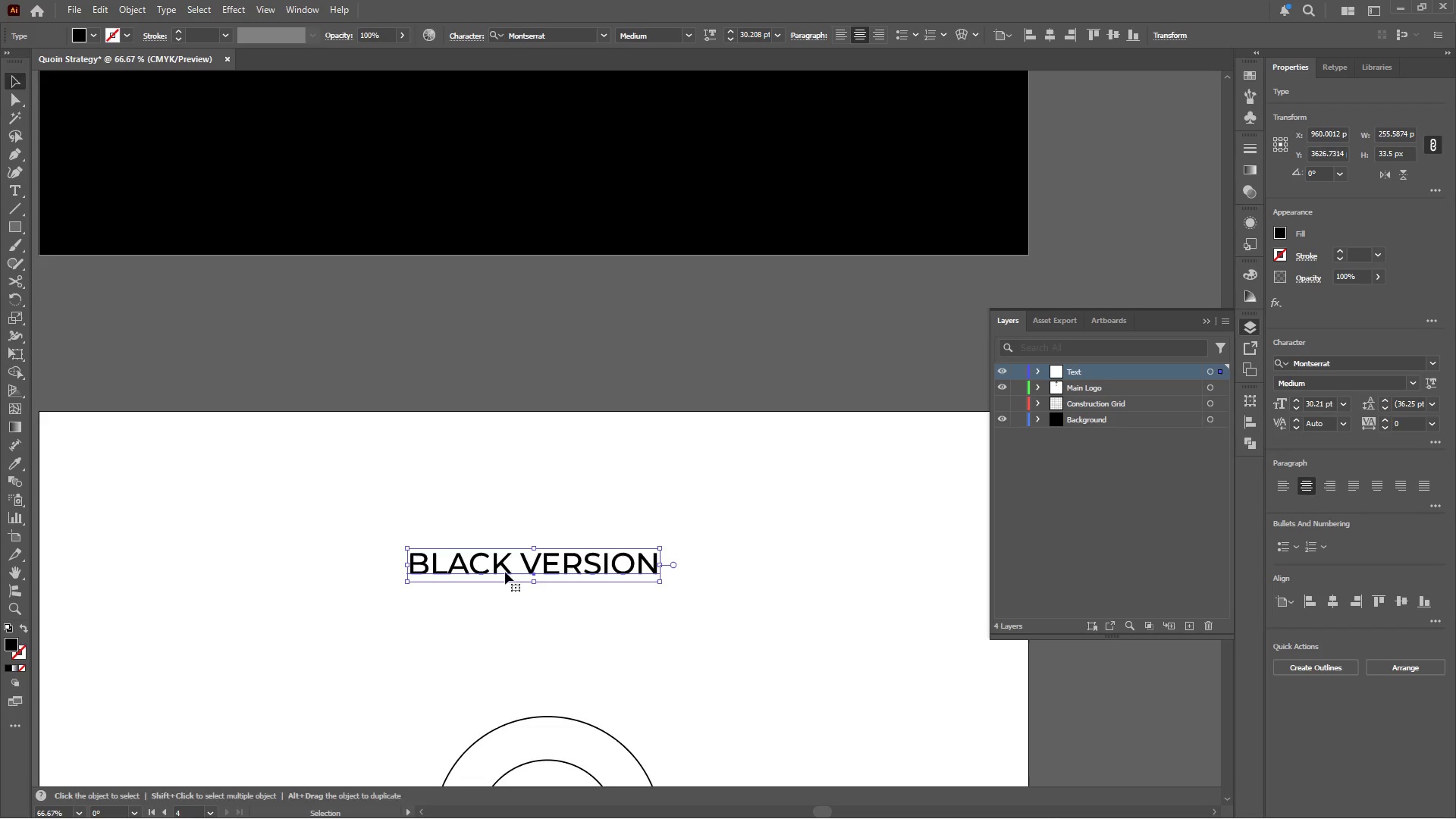 
left_click([505, 572])
 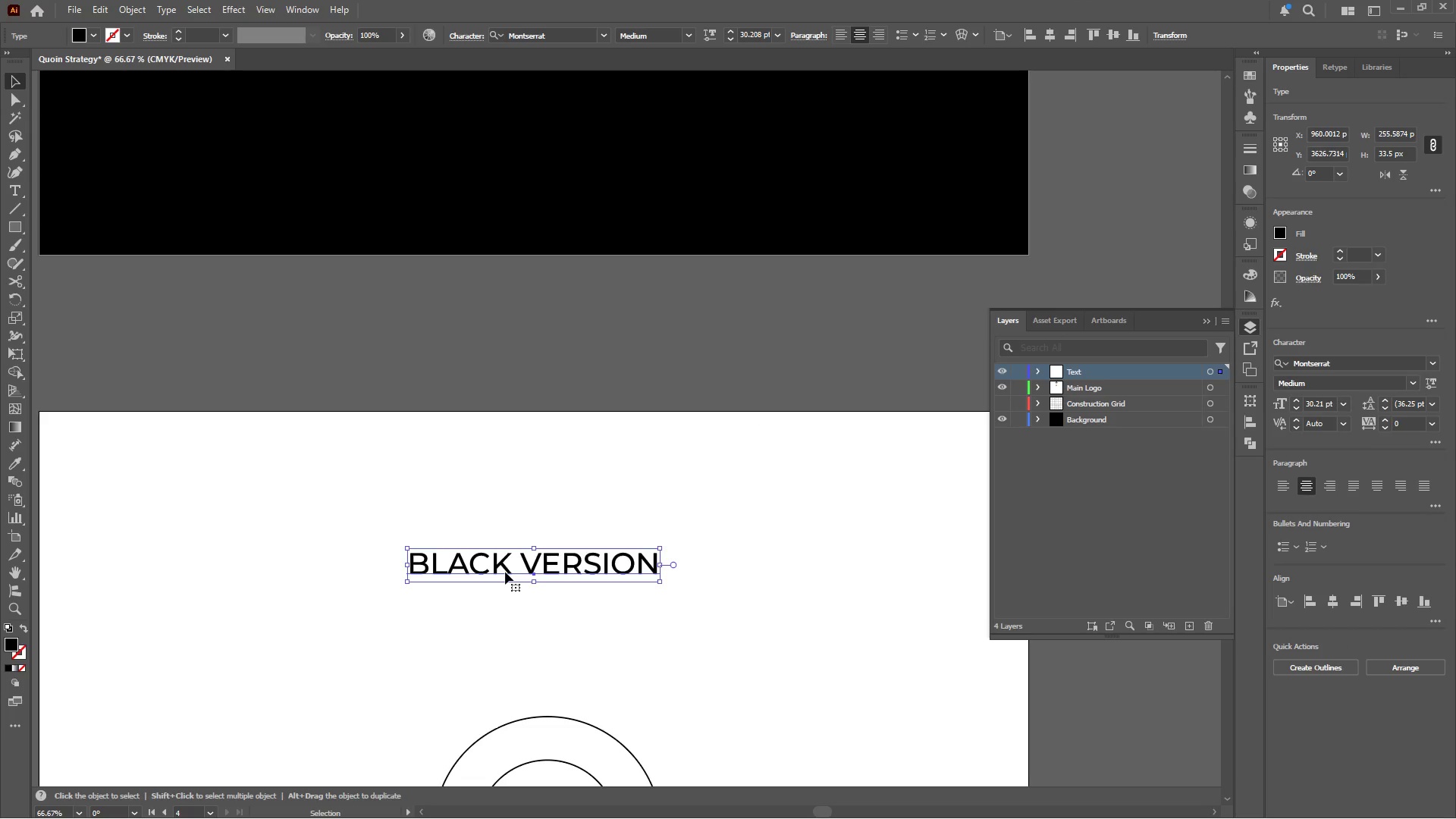 
scroll: coordinate [512, 570], scroll_direction: up, amount: 4.0
 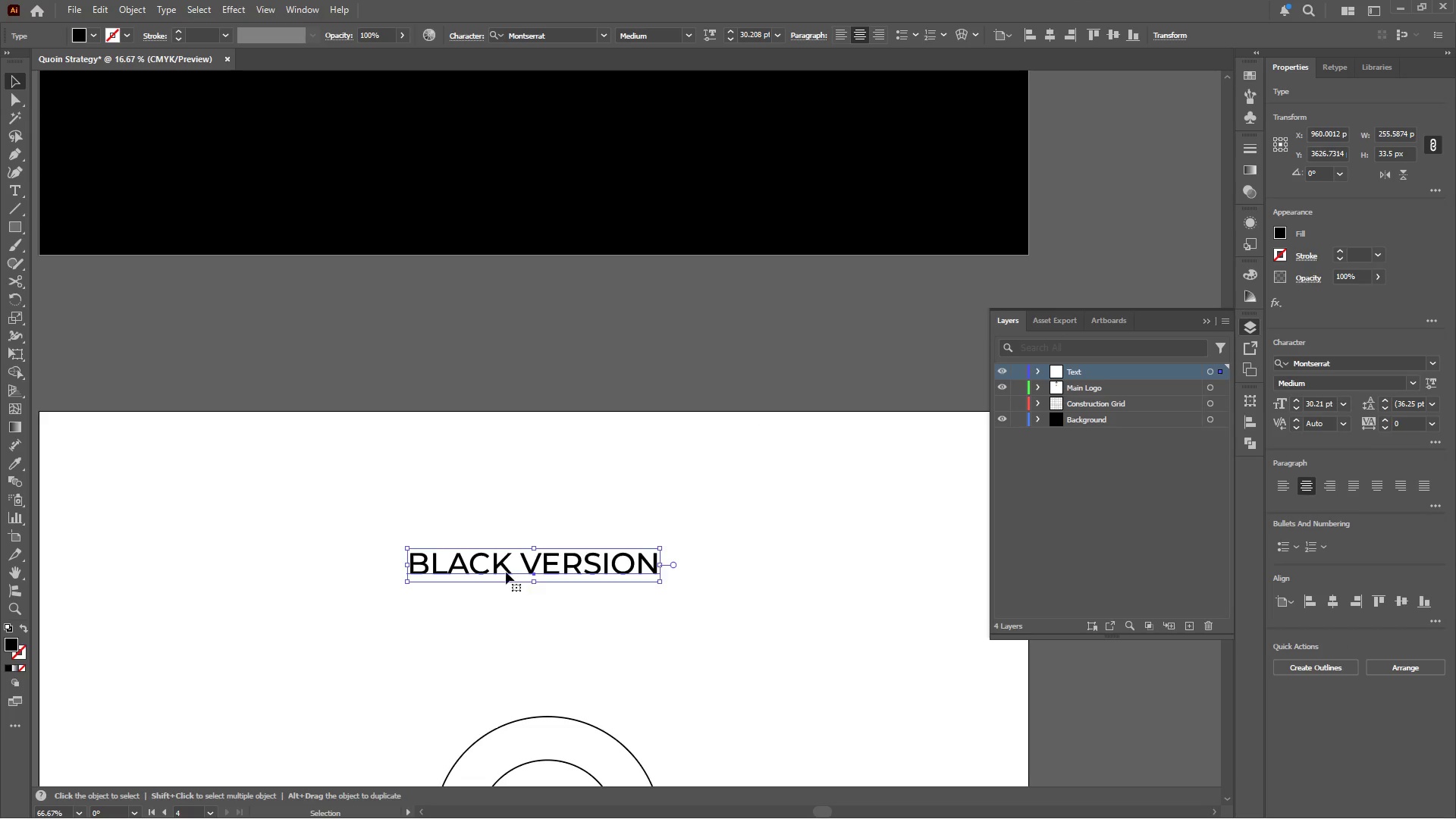 
double_click([505, 572])
 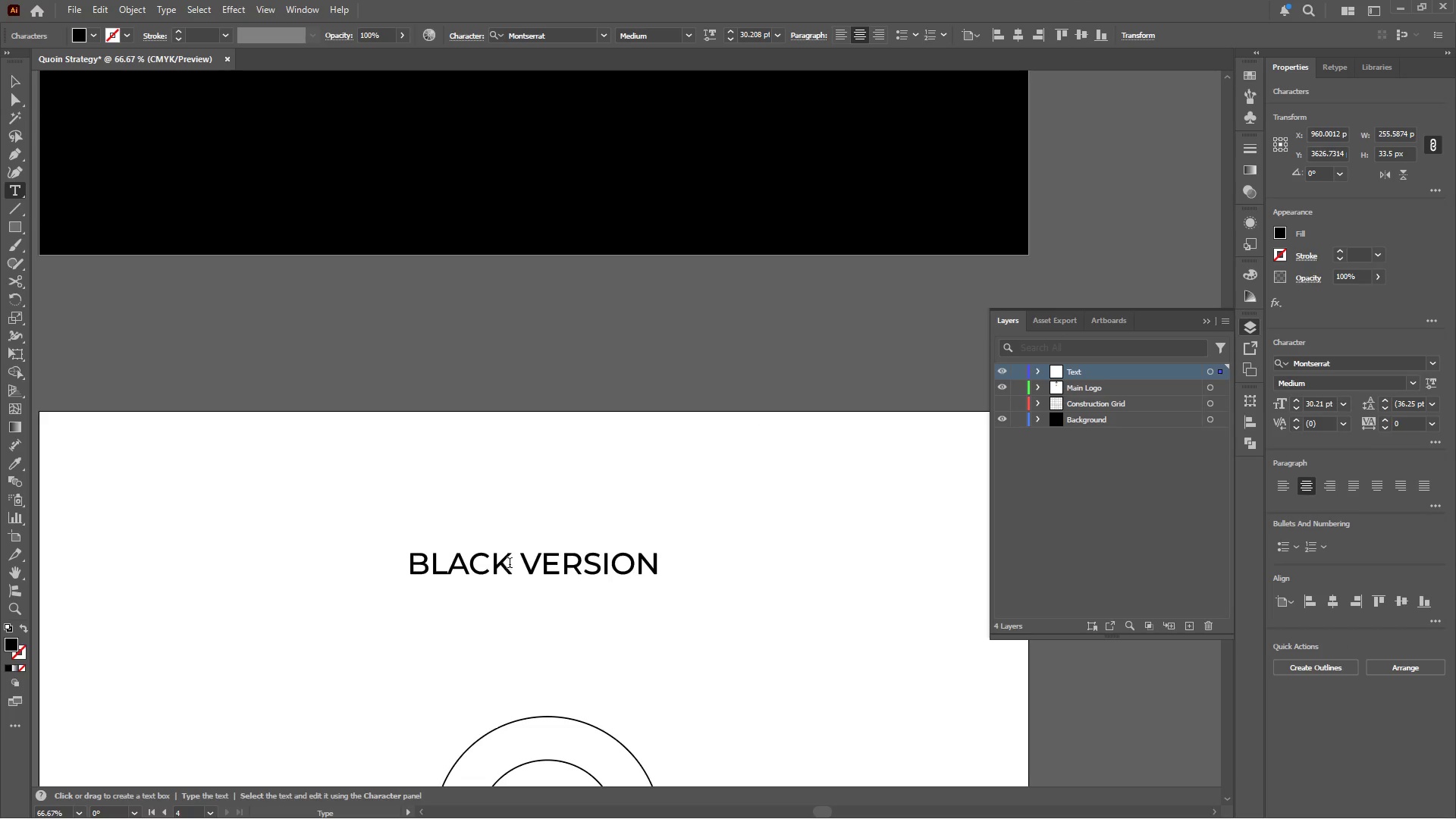 
left_click_drag(start_coordinate=[510, 564], to_coordinate=[375, 577])
 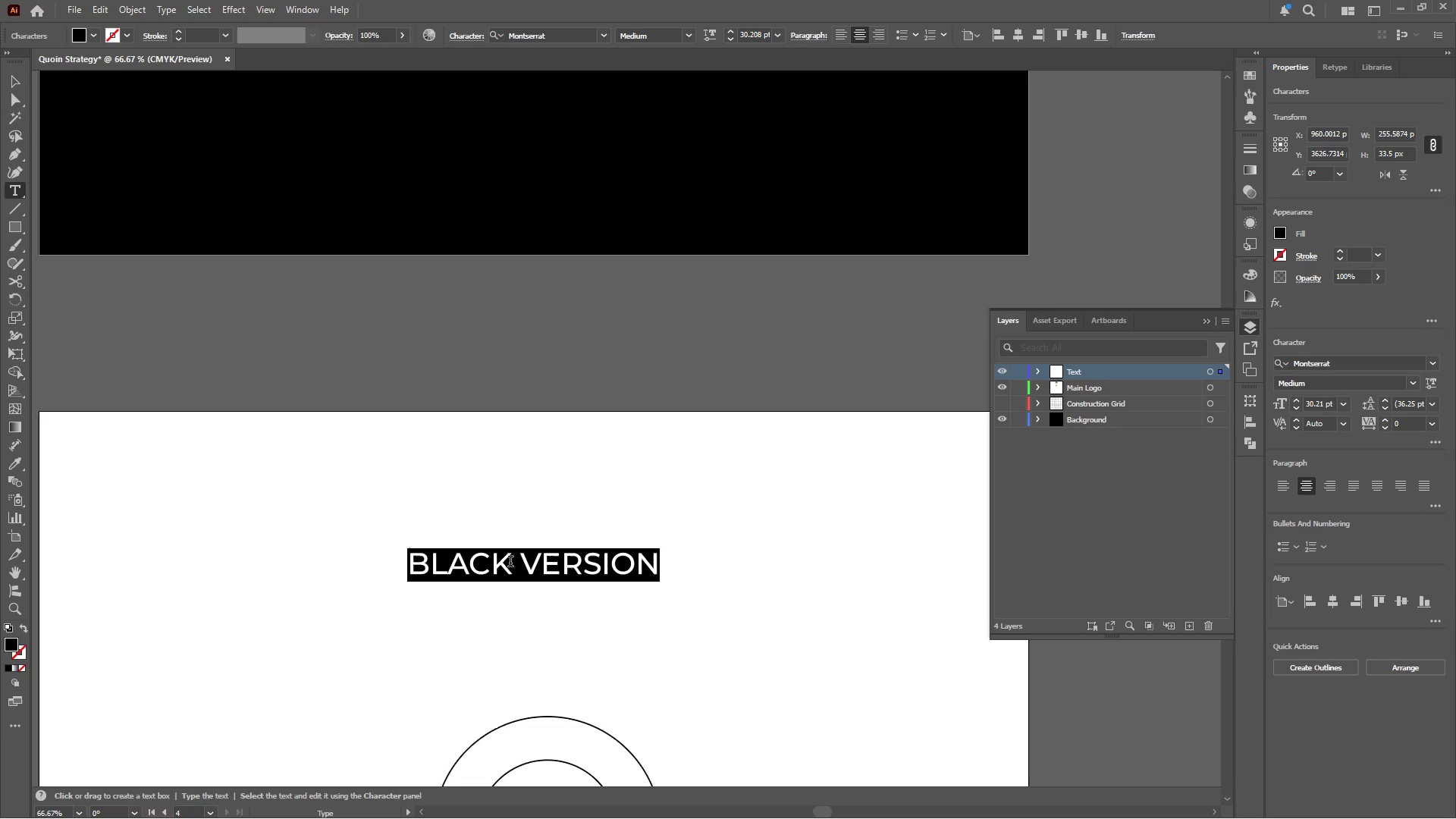 
left_click_drag(start_coordinate=[511, 562], to_coordinate=[348, 587])
 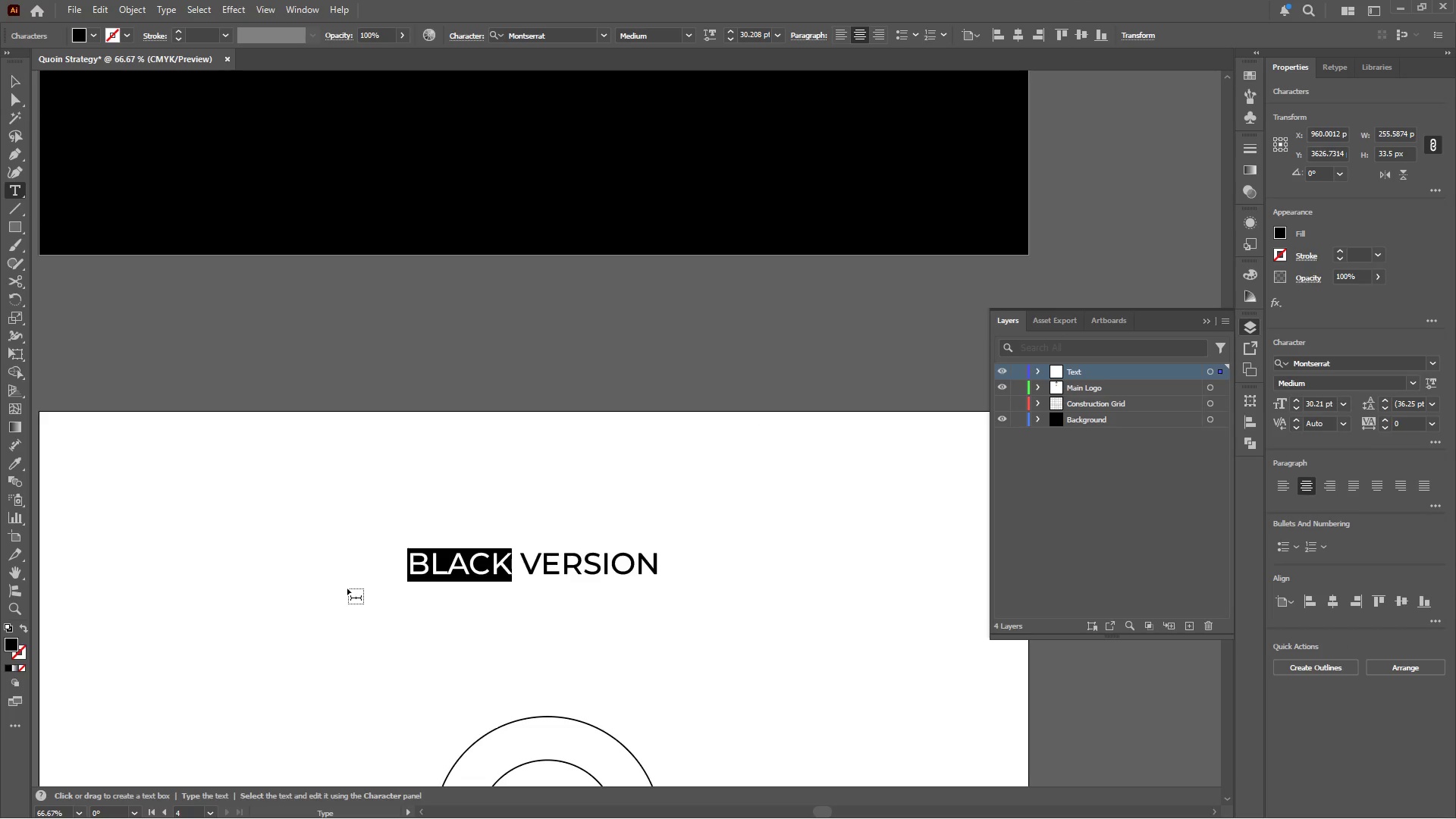 
type(Wire )
key(Backspace)
type(fran)
key(Backspace)
type(me)
 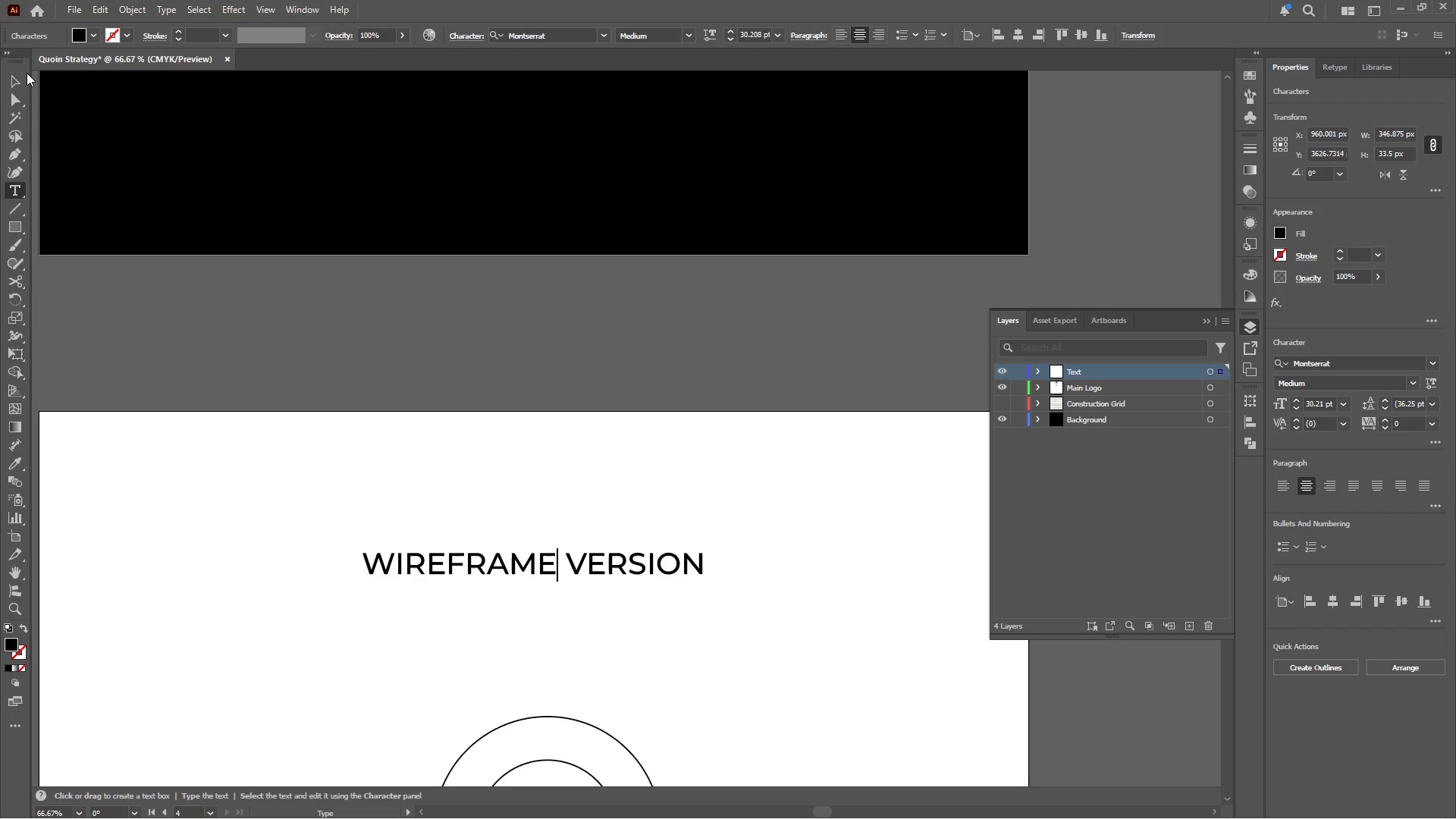 
left_click([12, 79])
 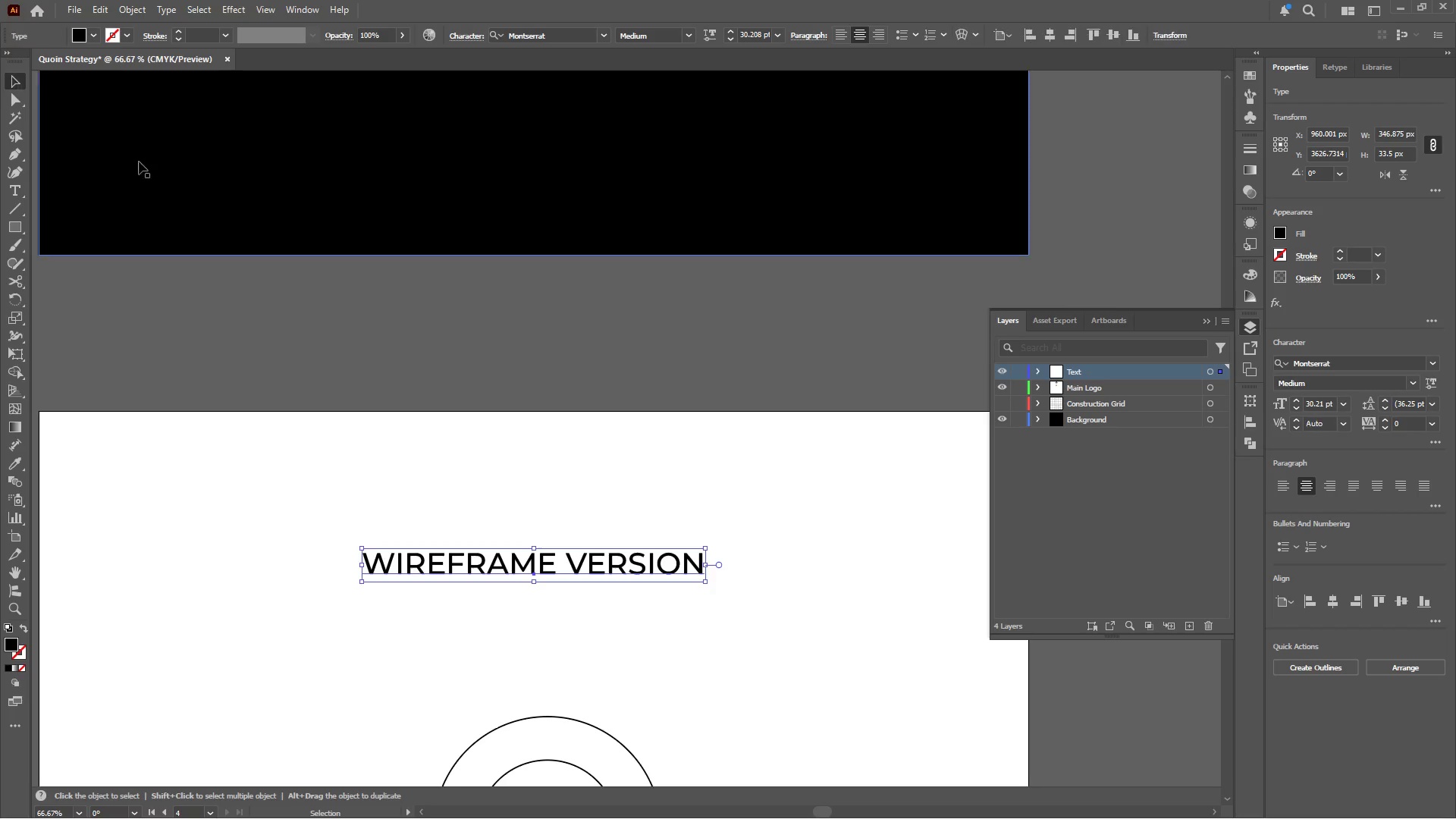 
hold_key(key=AltLeft, duration=0.62)
scroll: coordinate [458, 387], scroll_direction: down, amount: 5.0
 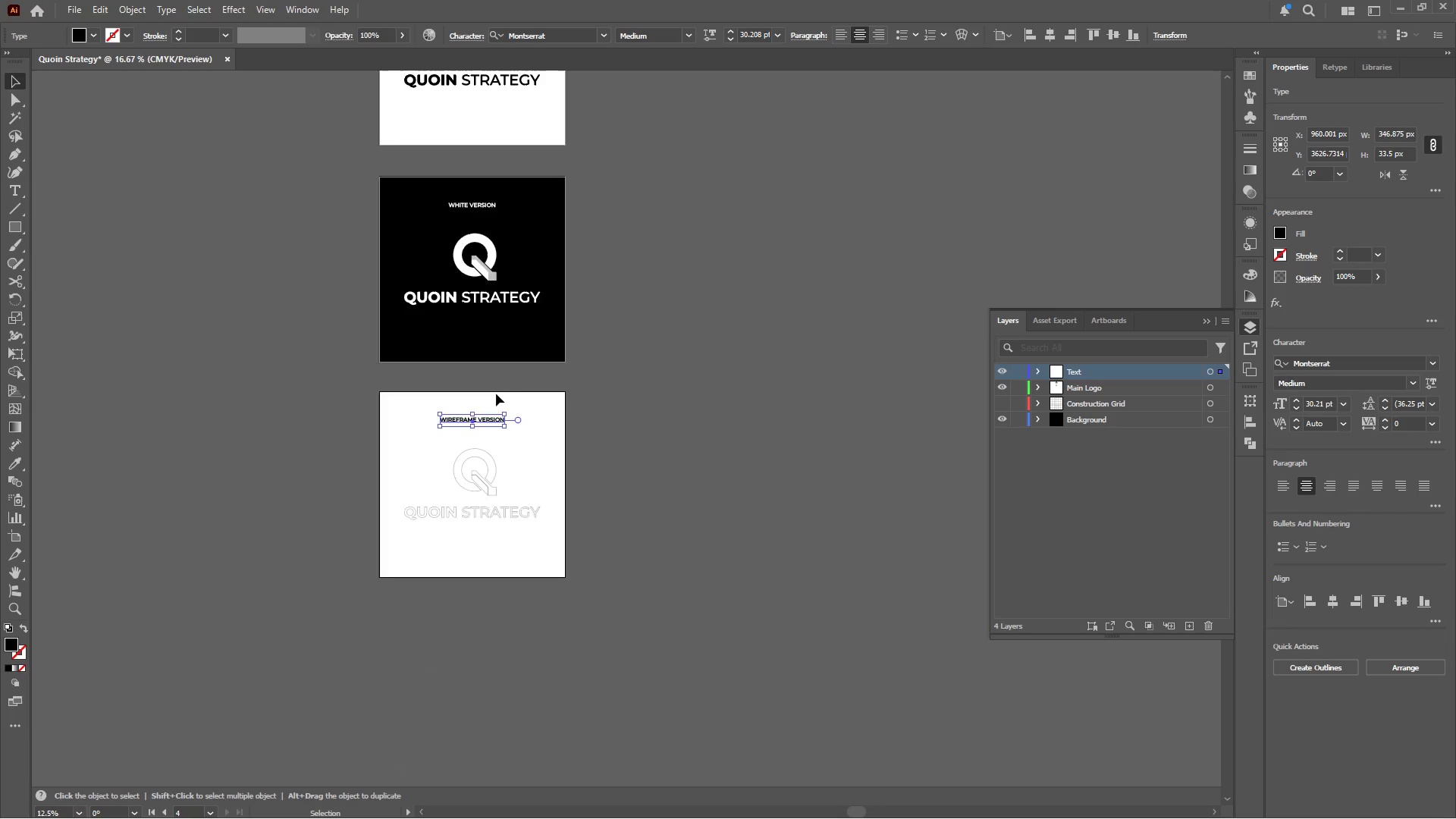 
hold_key(key=AltLeft, duration=0.44)
 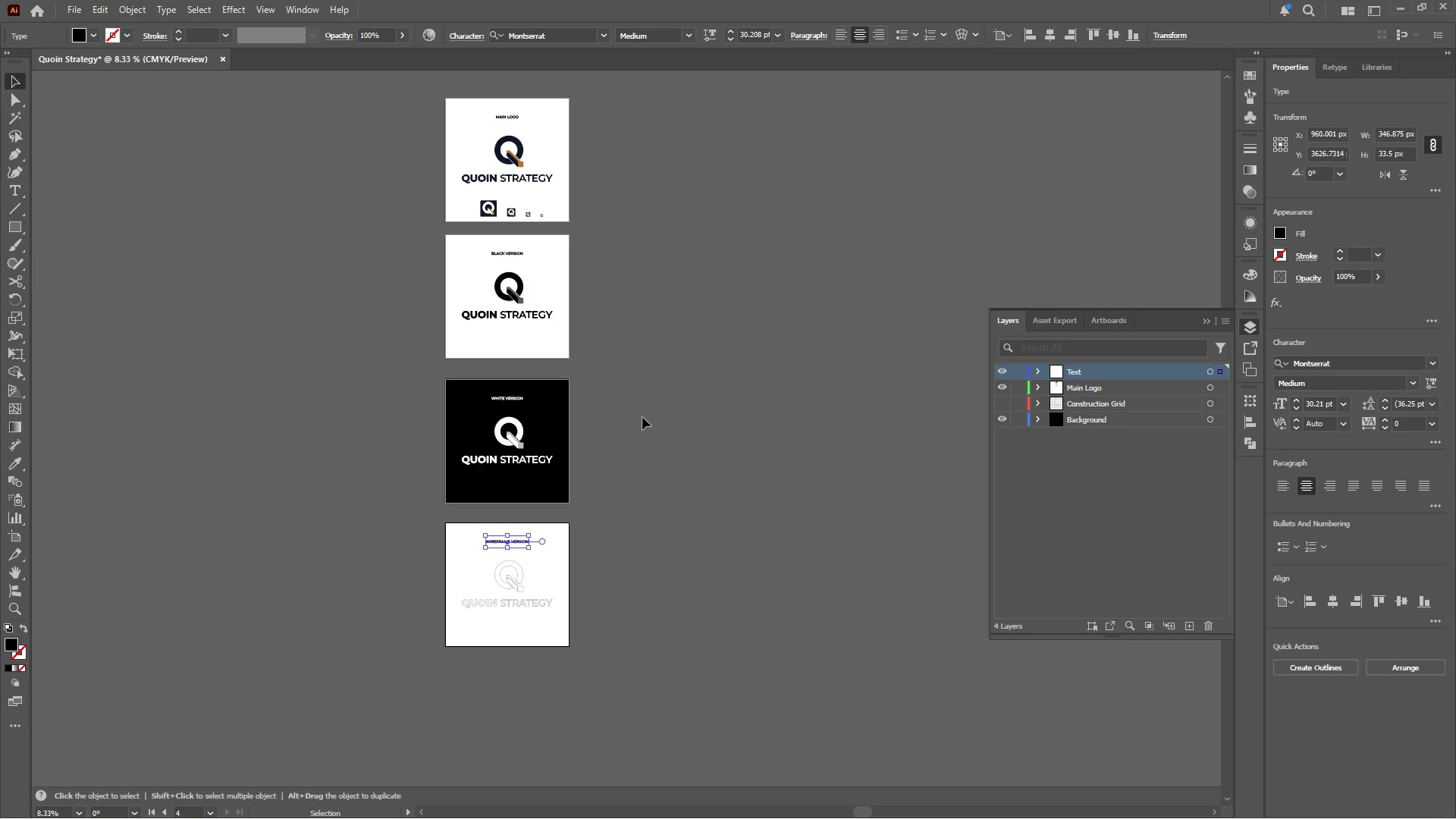 
left_click([642, 417])
 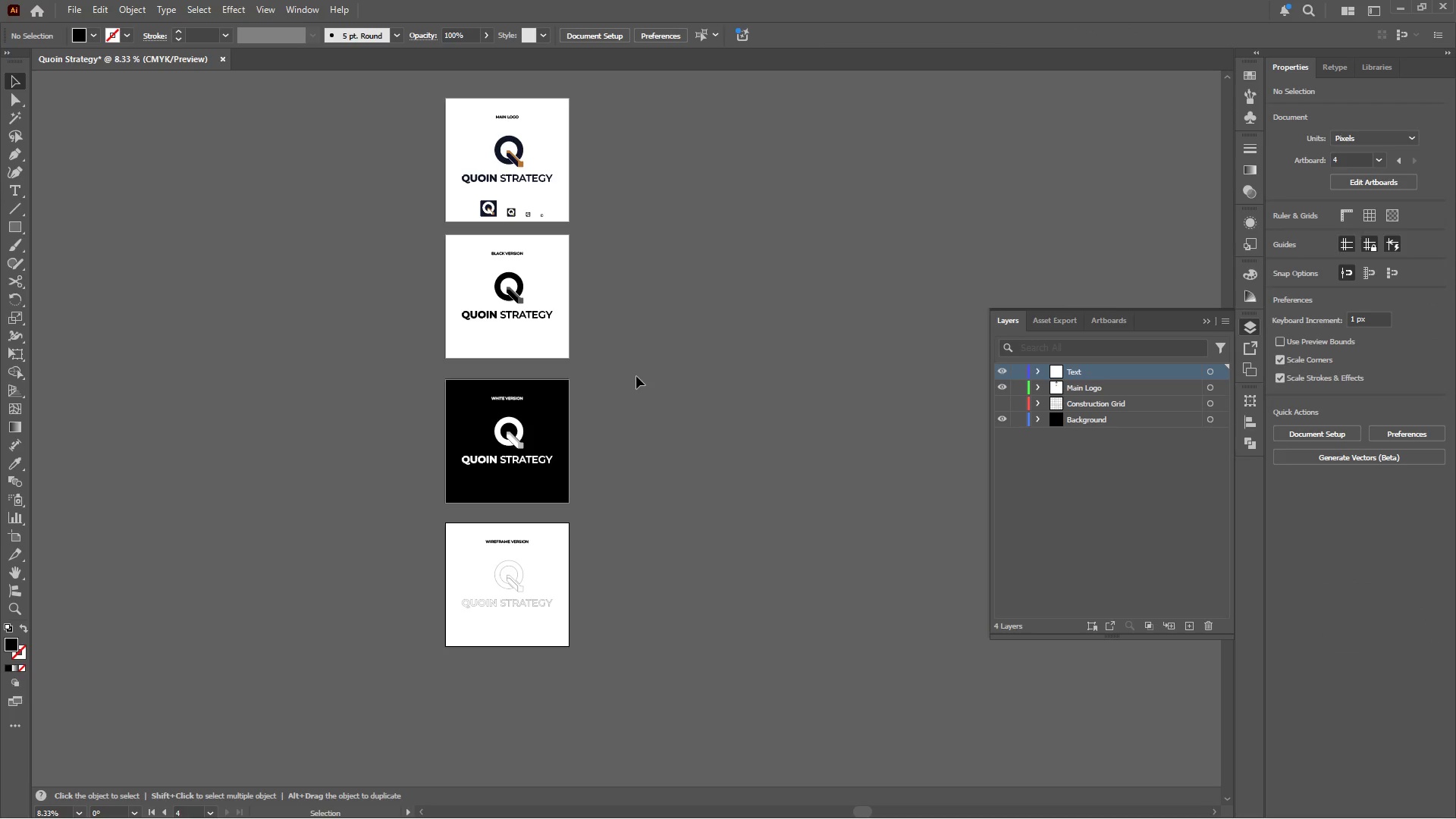 
scroll: coordinate [577, 420], scroll_direction: up, amount: 9.0
 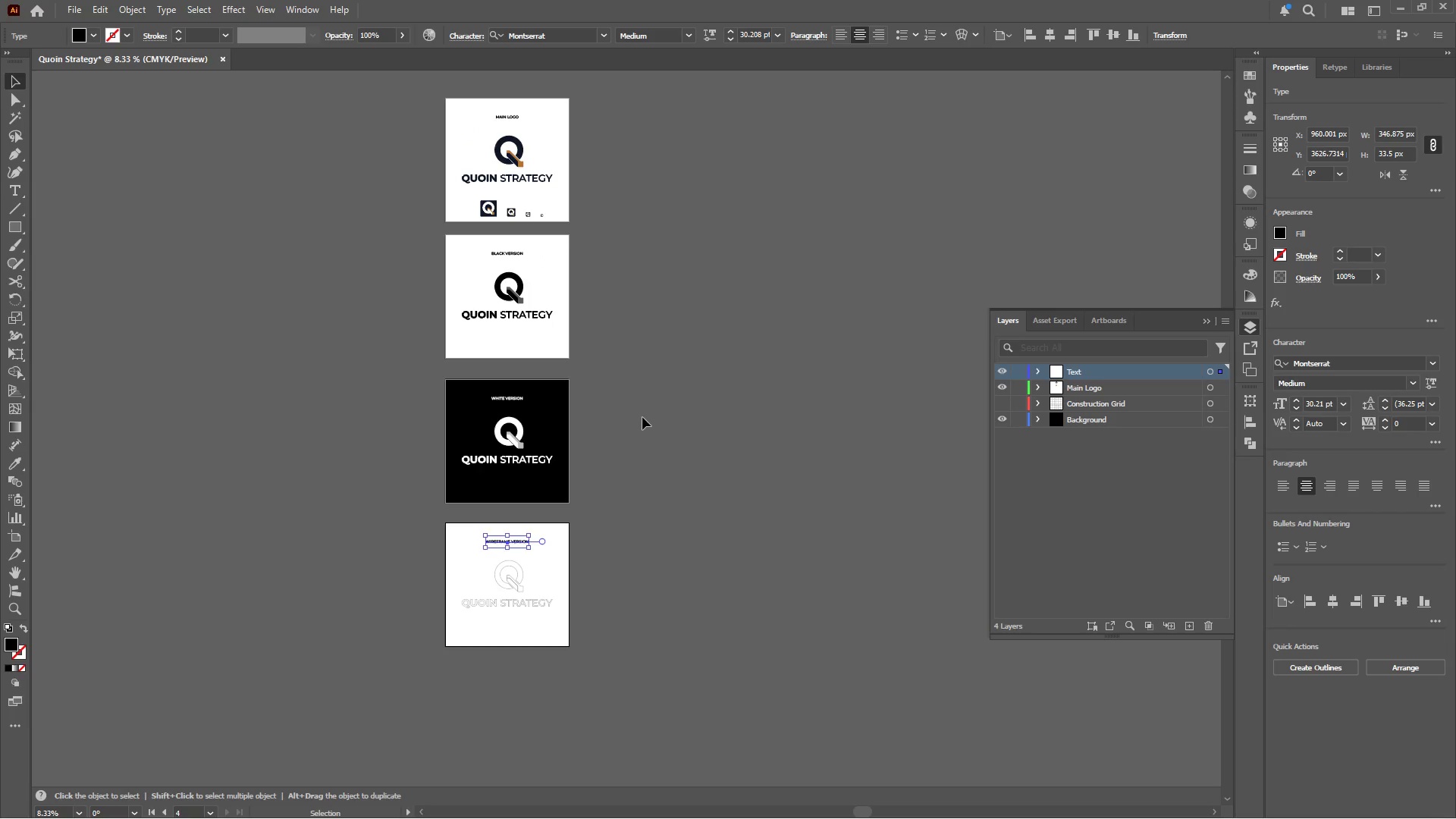 
hold_key(key=AltLeft, duration=0.67)
scroll: coordinate [507, 98], scroll_direction: up, amount: 3.0
 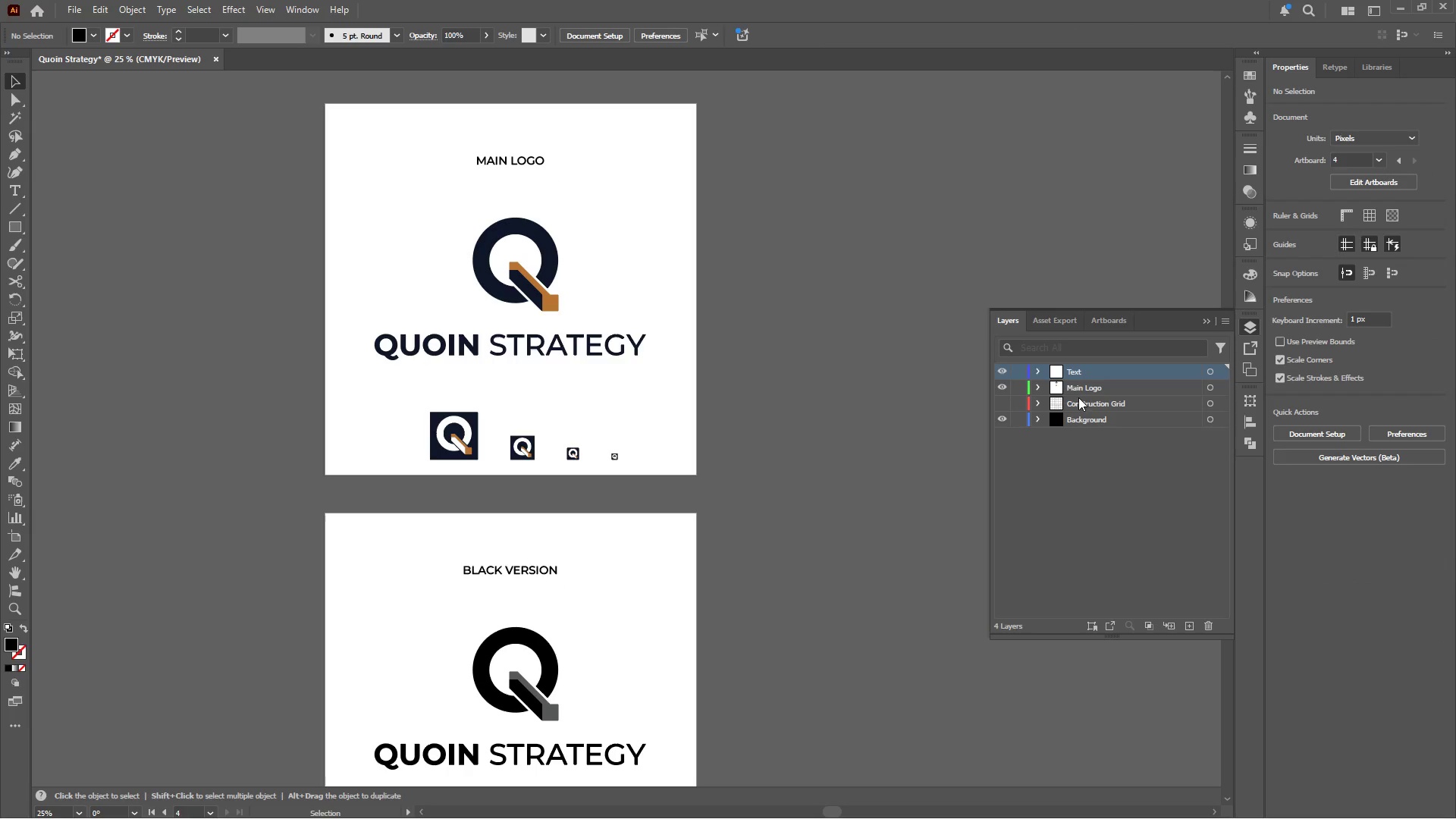 
left_click([1001, 402])
 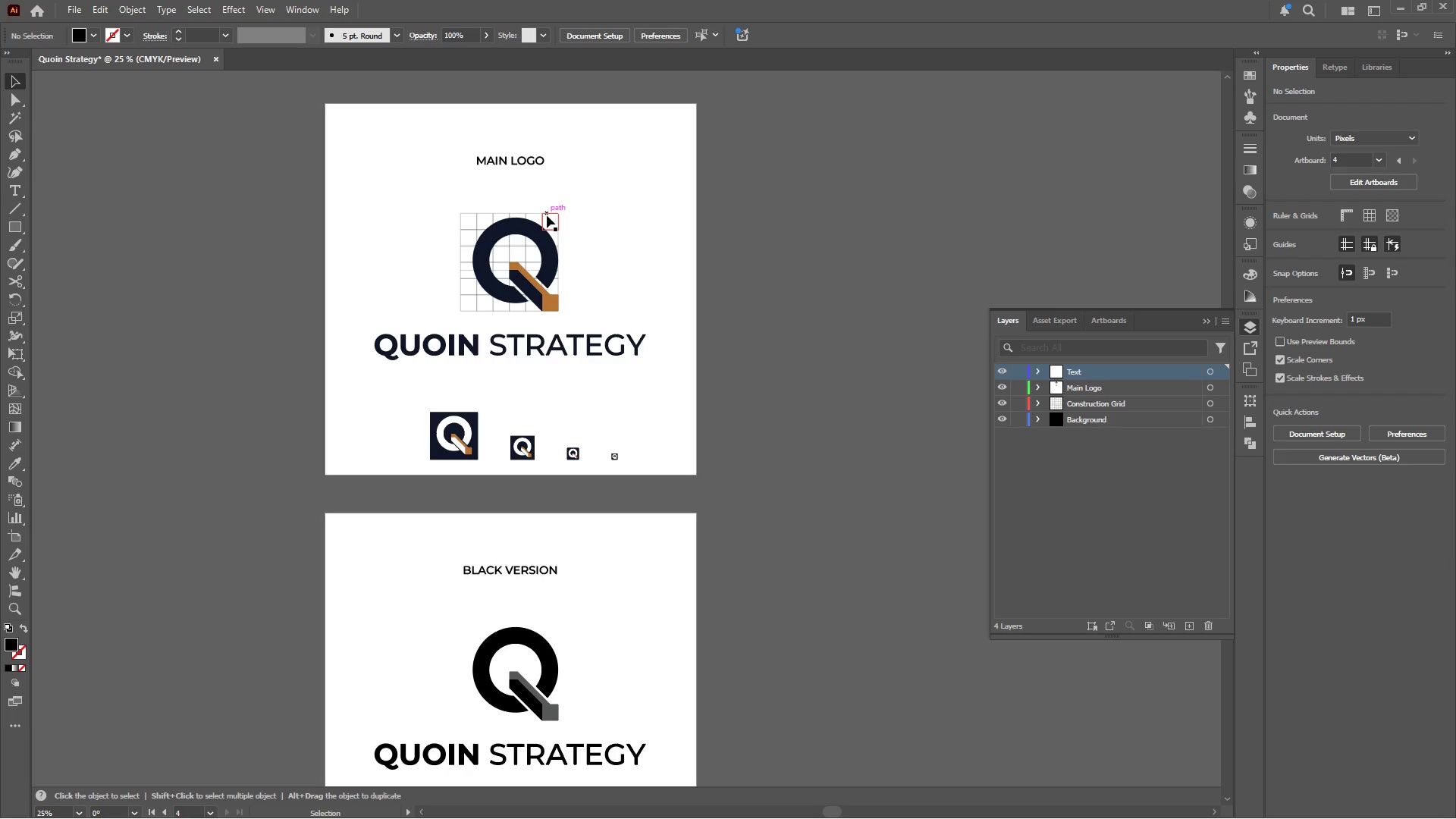 
left_click([547, 215])
 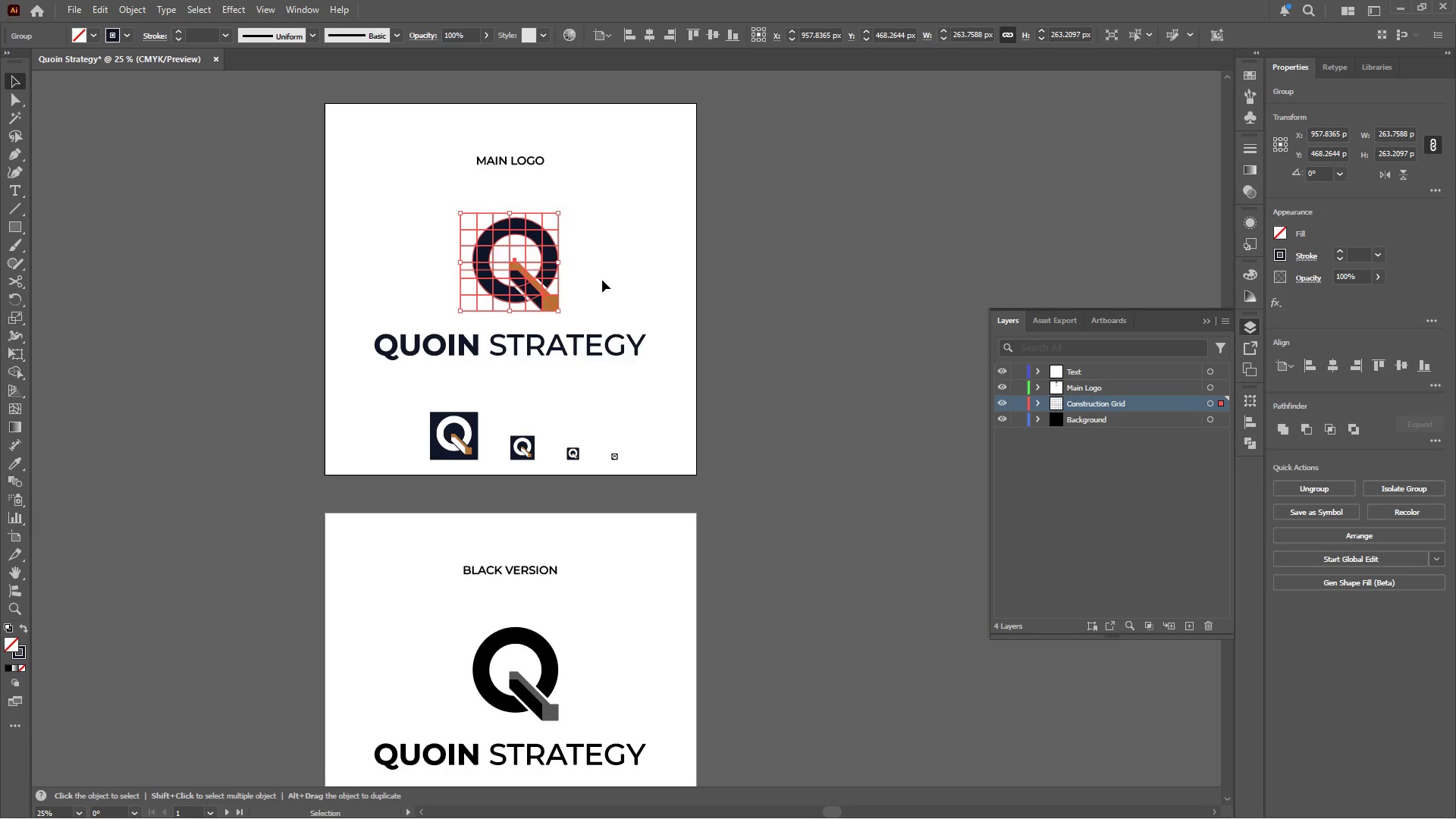 
hold_key(key=ShiftLeft, duration=1.14)
left_click([578, 345])
 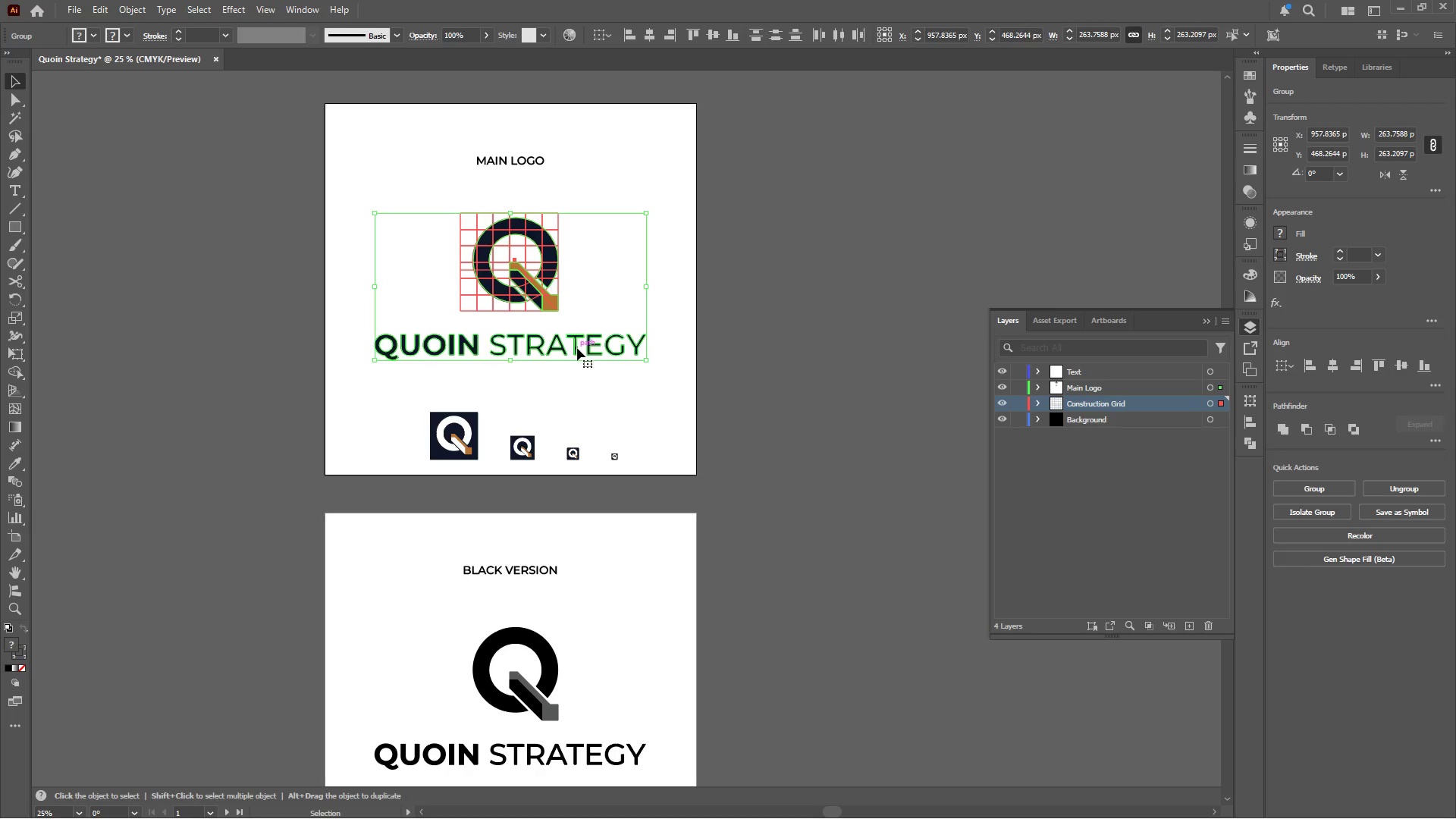 
left_click_drag(start_coordinate=[577, 348], to_coordinate=[577, 309])
 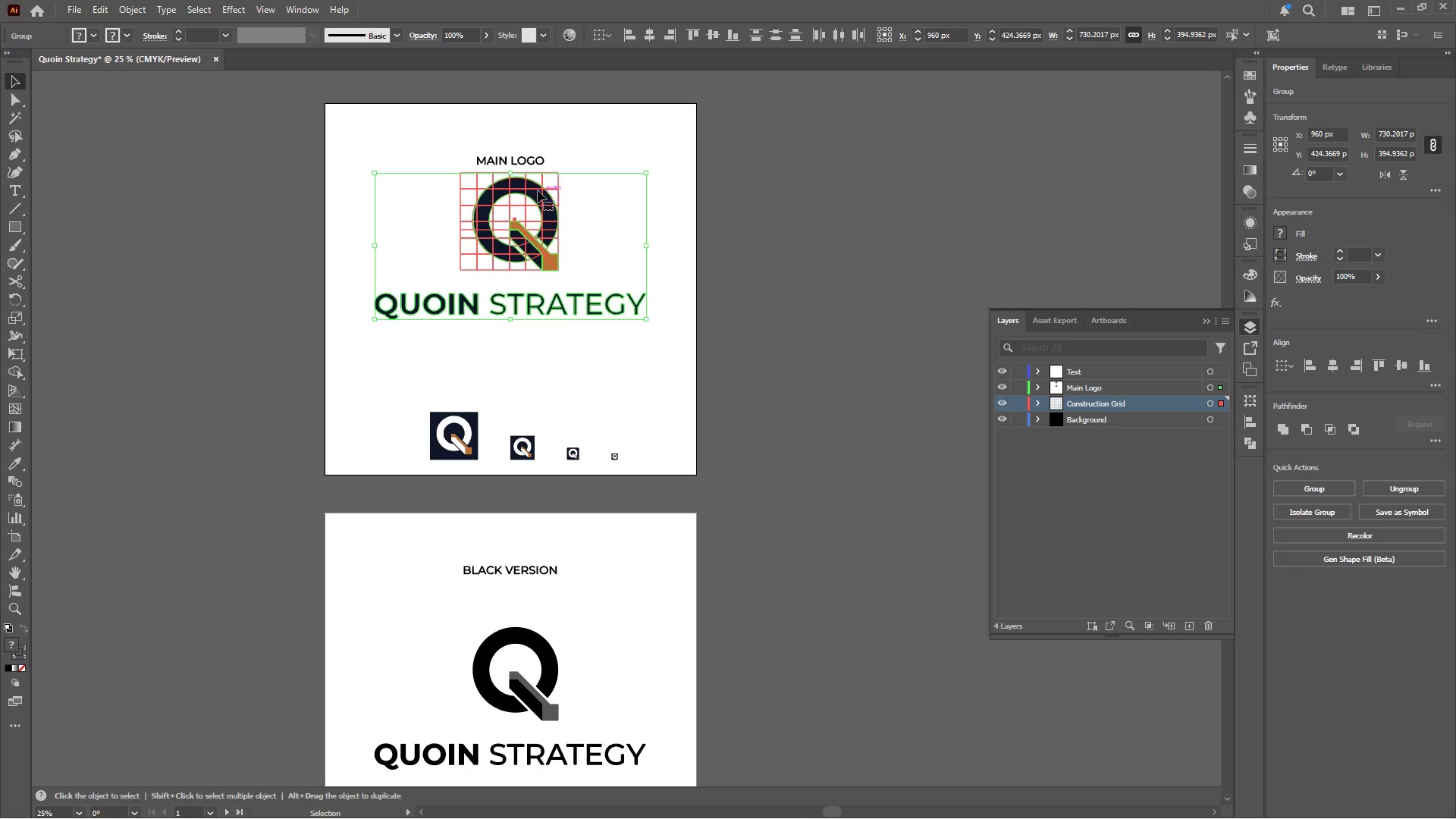 
hold_key(key=ShiftLeft, duration=1.7)
 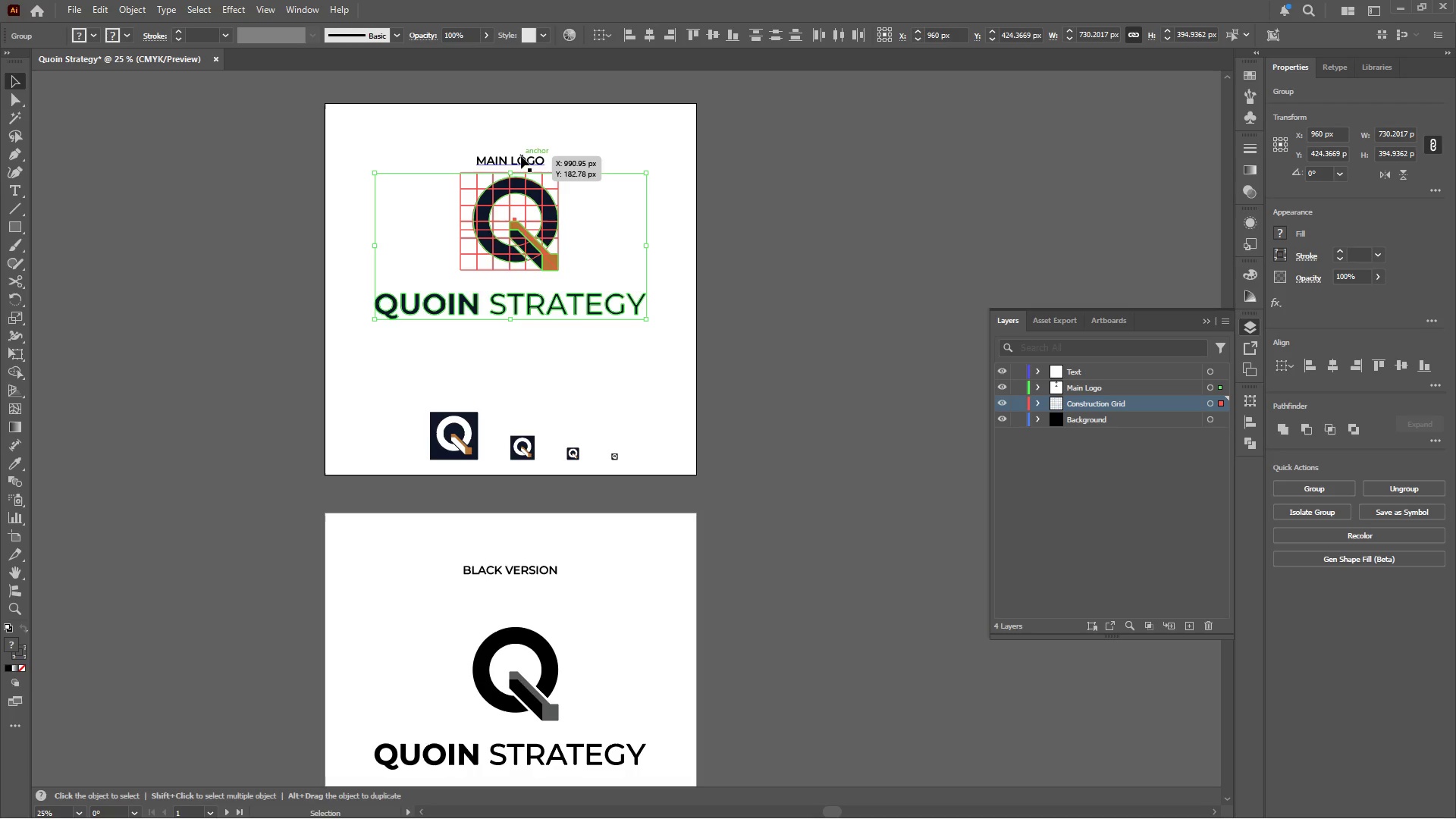 
left_click_drag(start_coordinate=[521, 159], to_coordinate=[523, 133])
 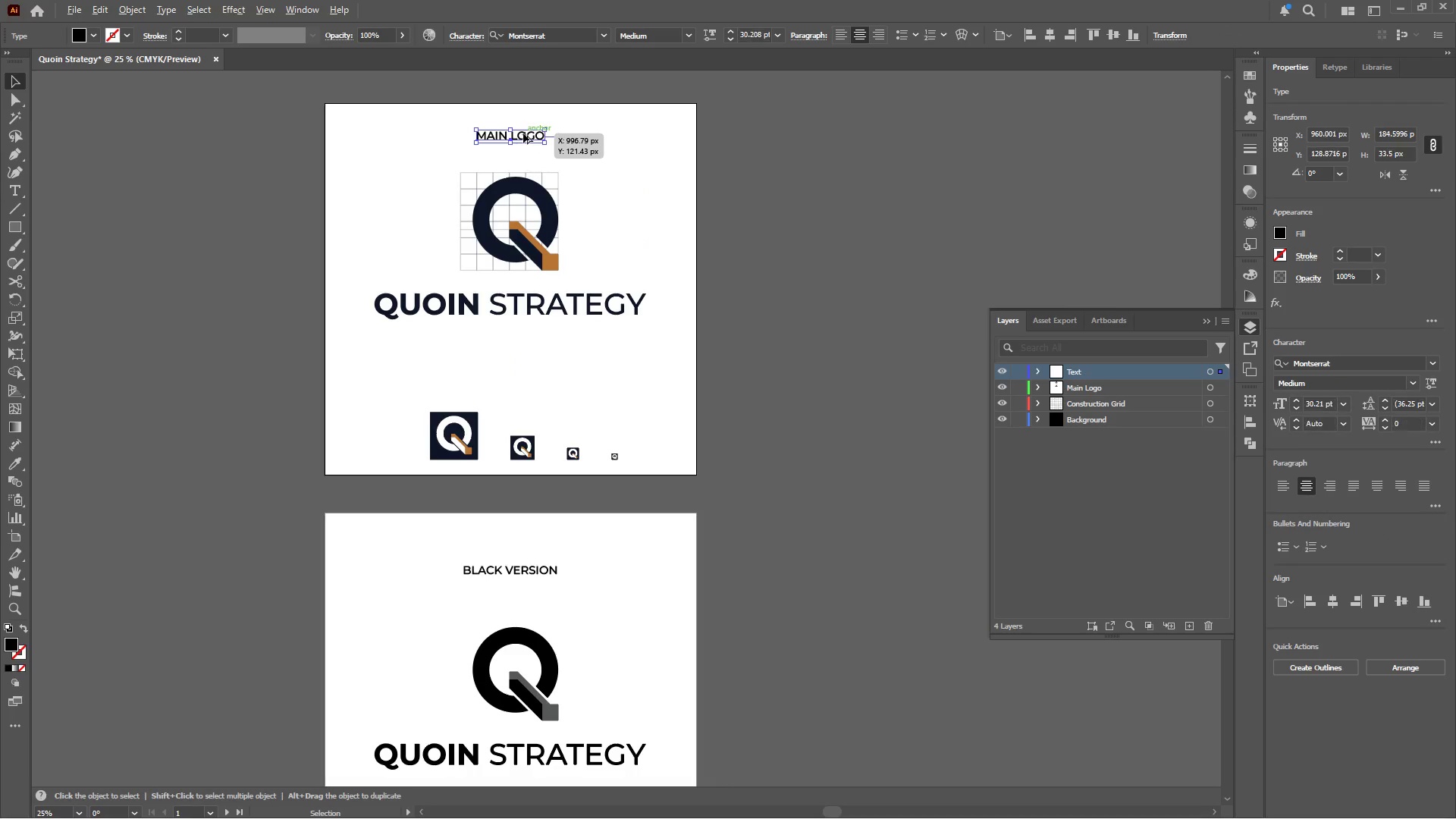 
hold_key(key=ShiftLeft, duration=0.8)
 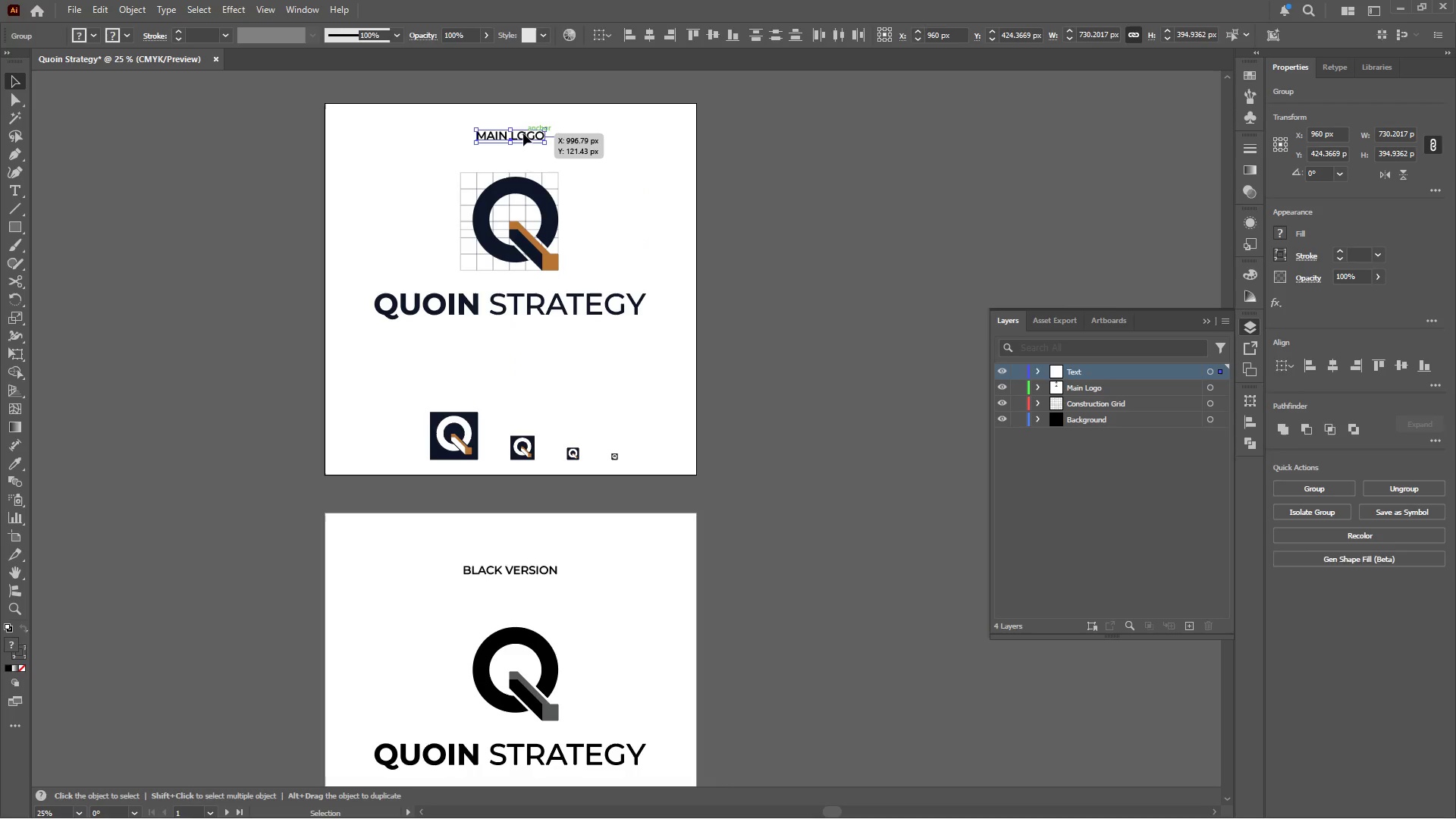 
hold_key(key=AltLeft, duration=2.31)
left_click_drag(start_coordinate=[523, 133], to_coordinate=[530, 353])
 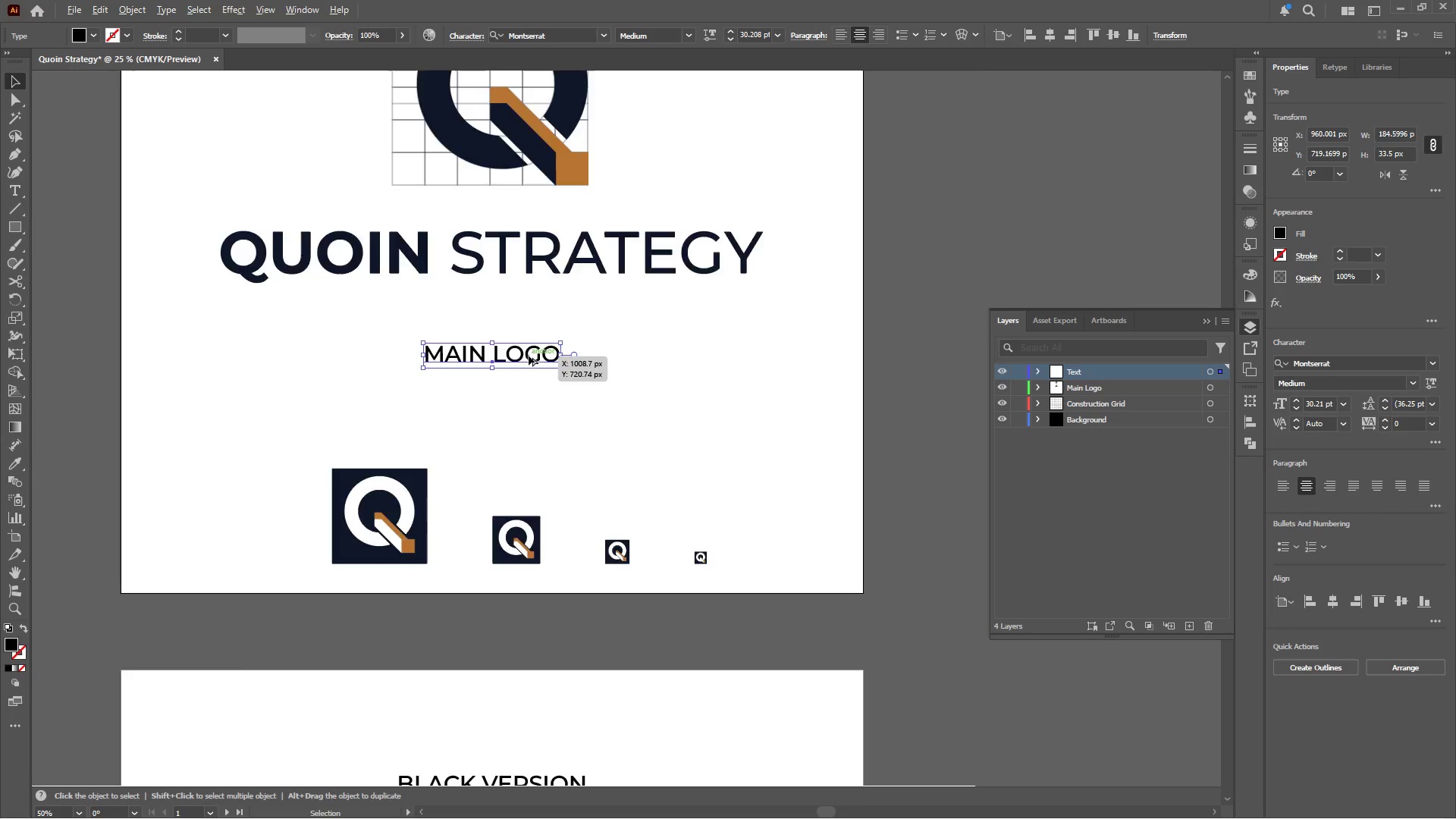 
hold_key(key=ShiftLeft, duration=1.81)
 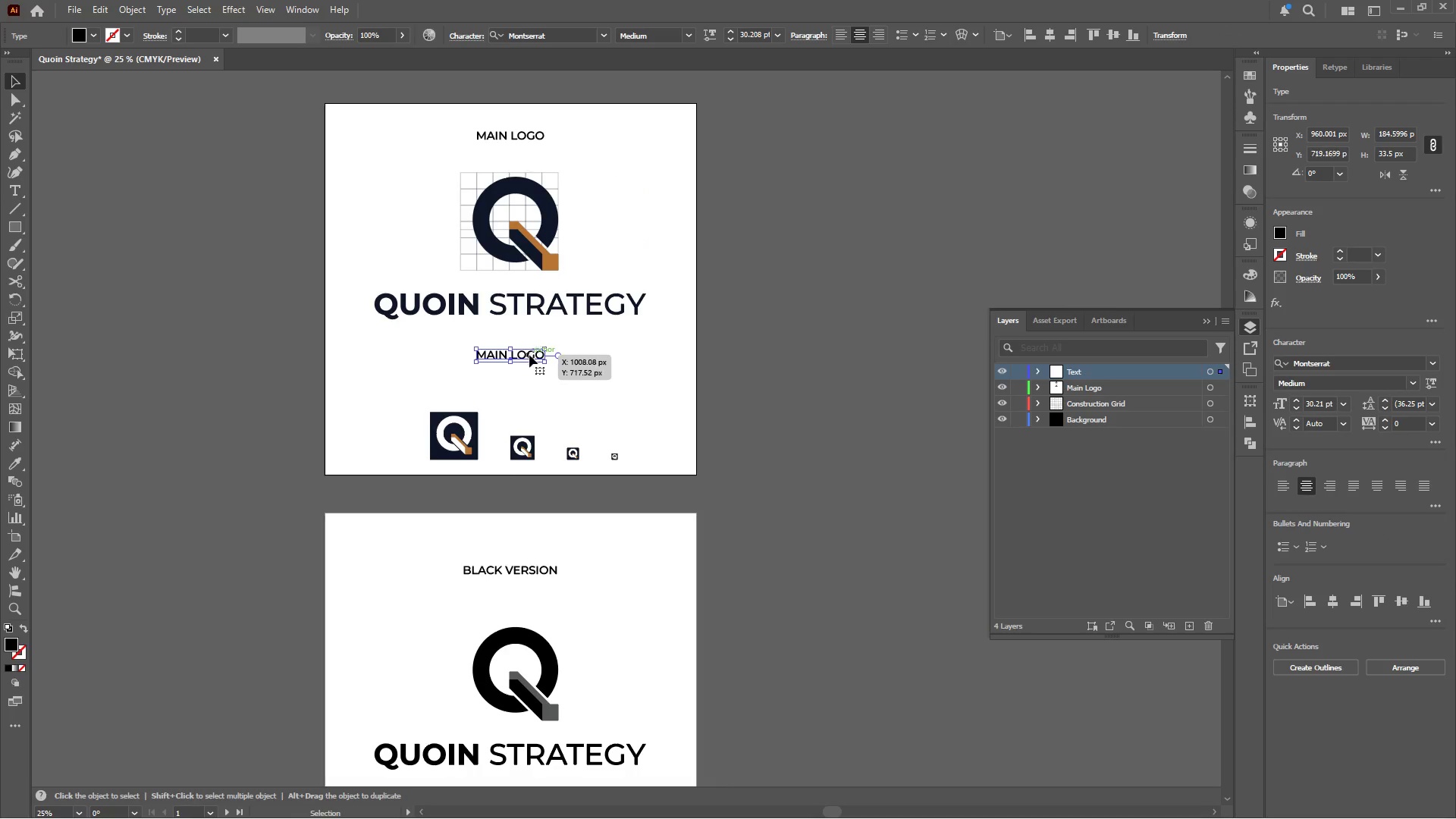 
hold_key(key=AltLeft, duration=0.31)
 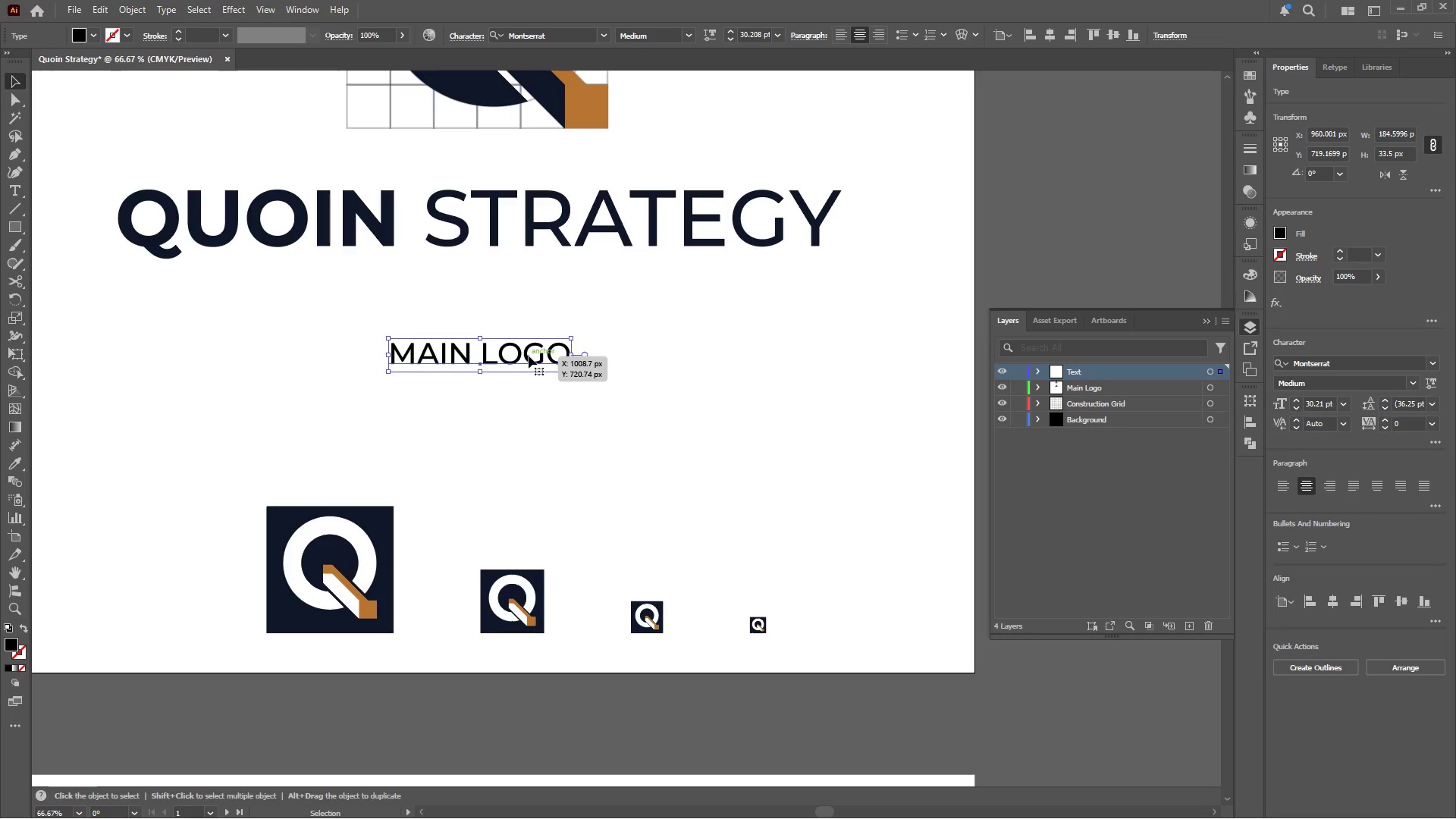 
left_click([529, 356])
 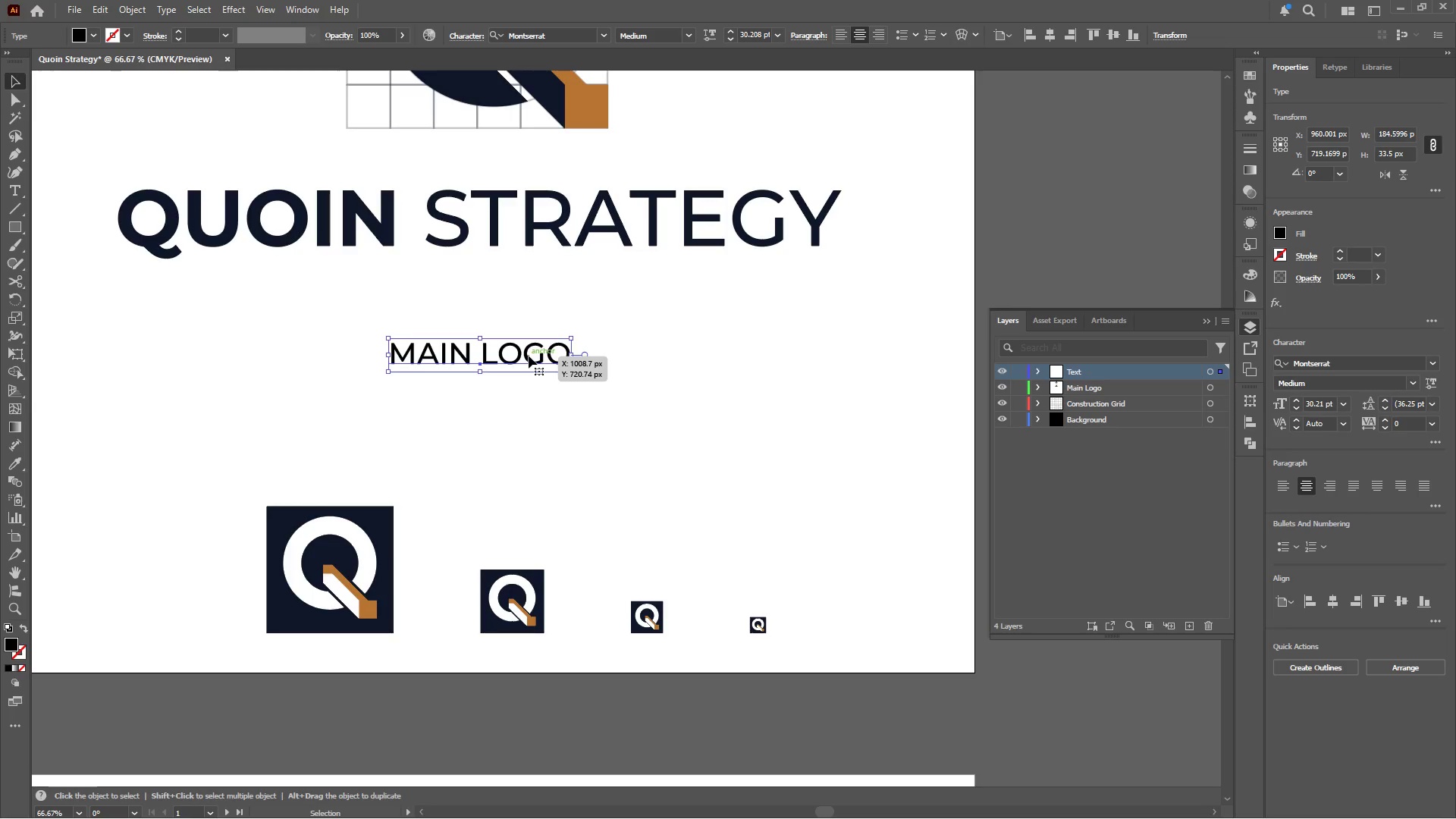 
scroll: coordinate [529, 356], scroll_direction: up, amount: 3.0
 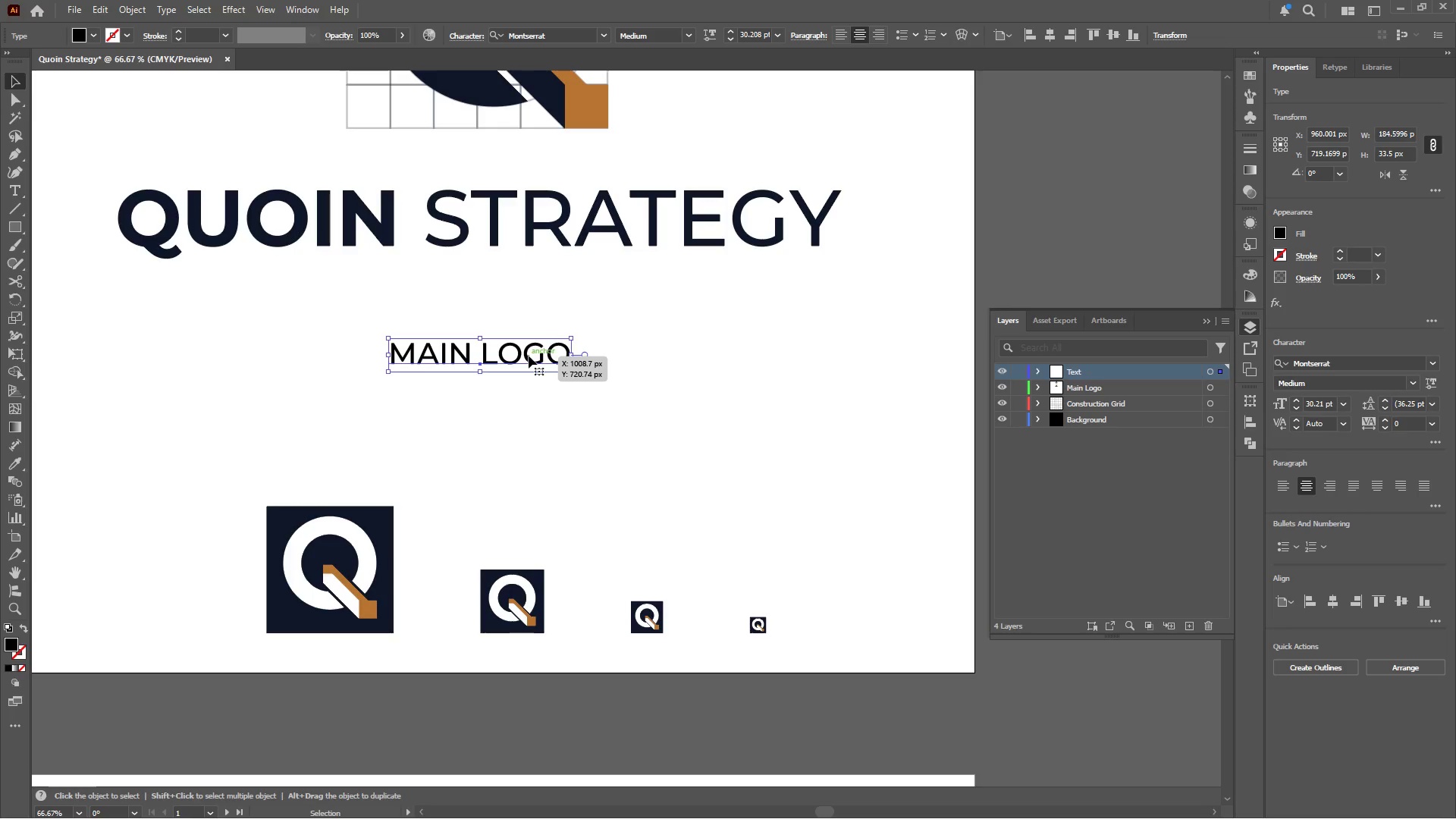 
double_click([529, 356])
 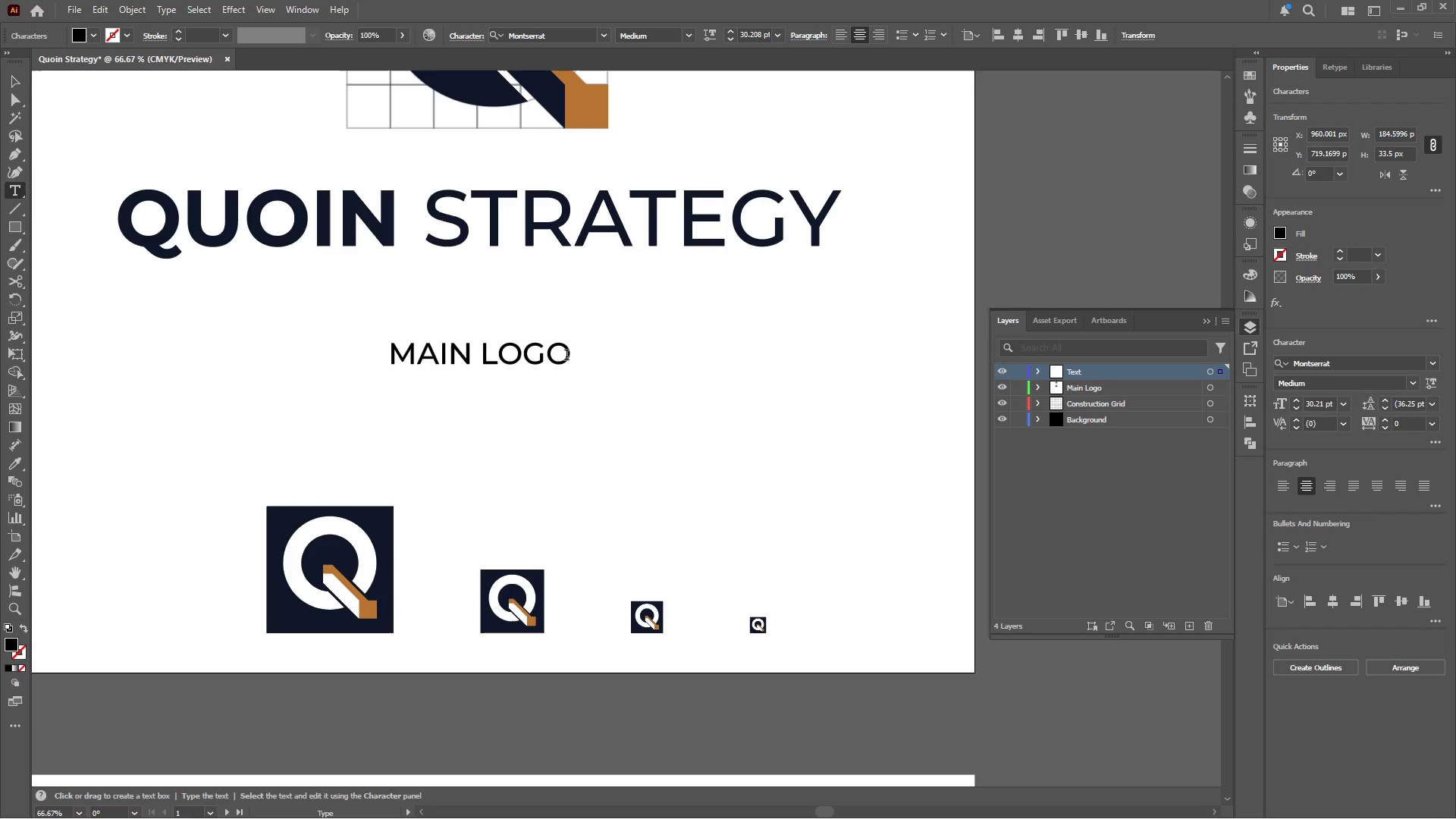 
left_click_drag(start_coordinate=[566, 356], to_coordinate=[283, 362])
 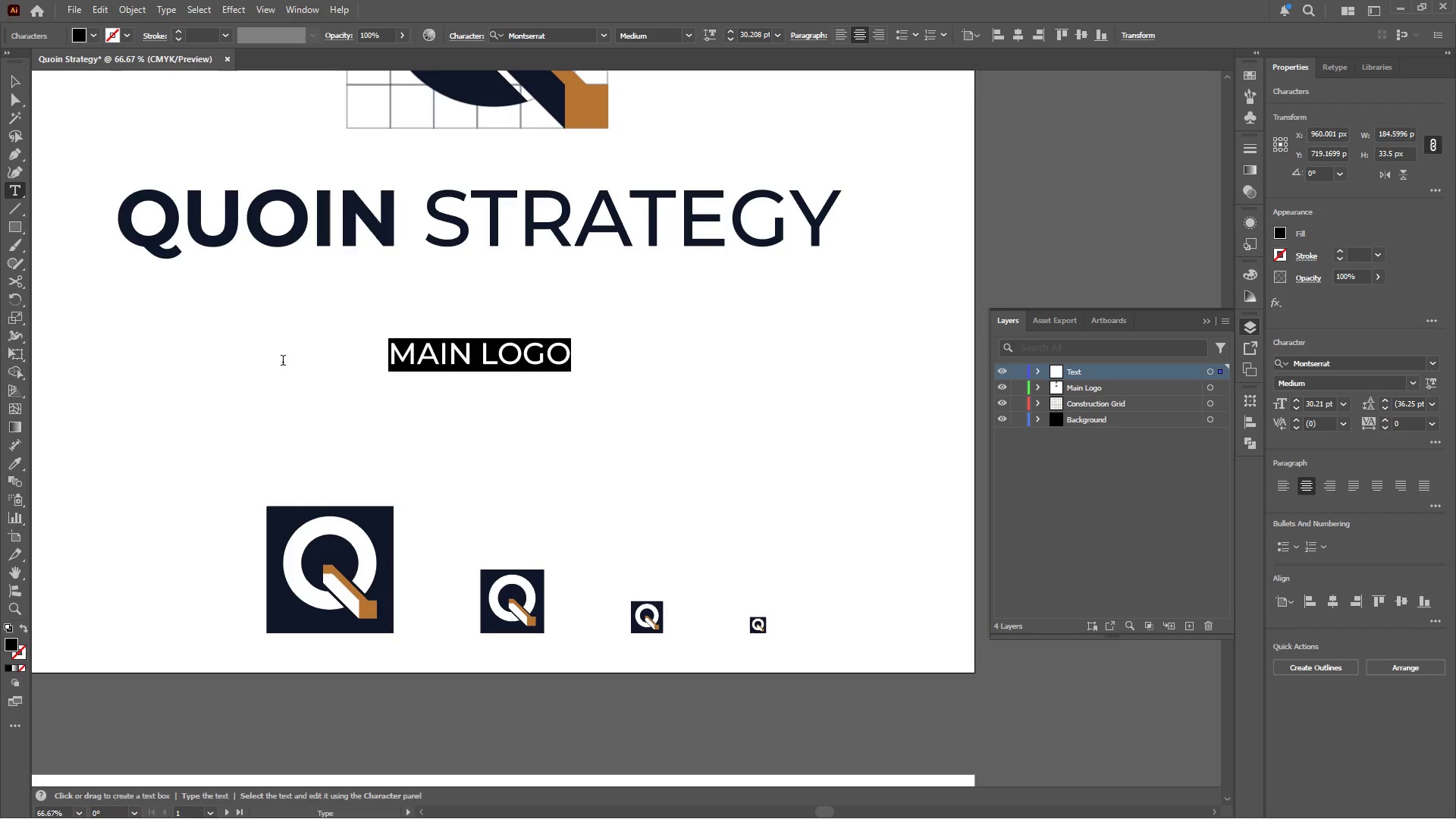 
type(Scalablity Test)
 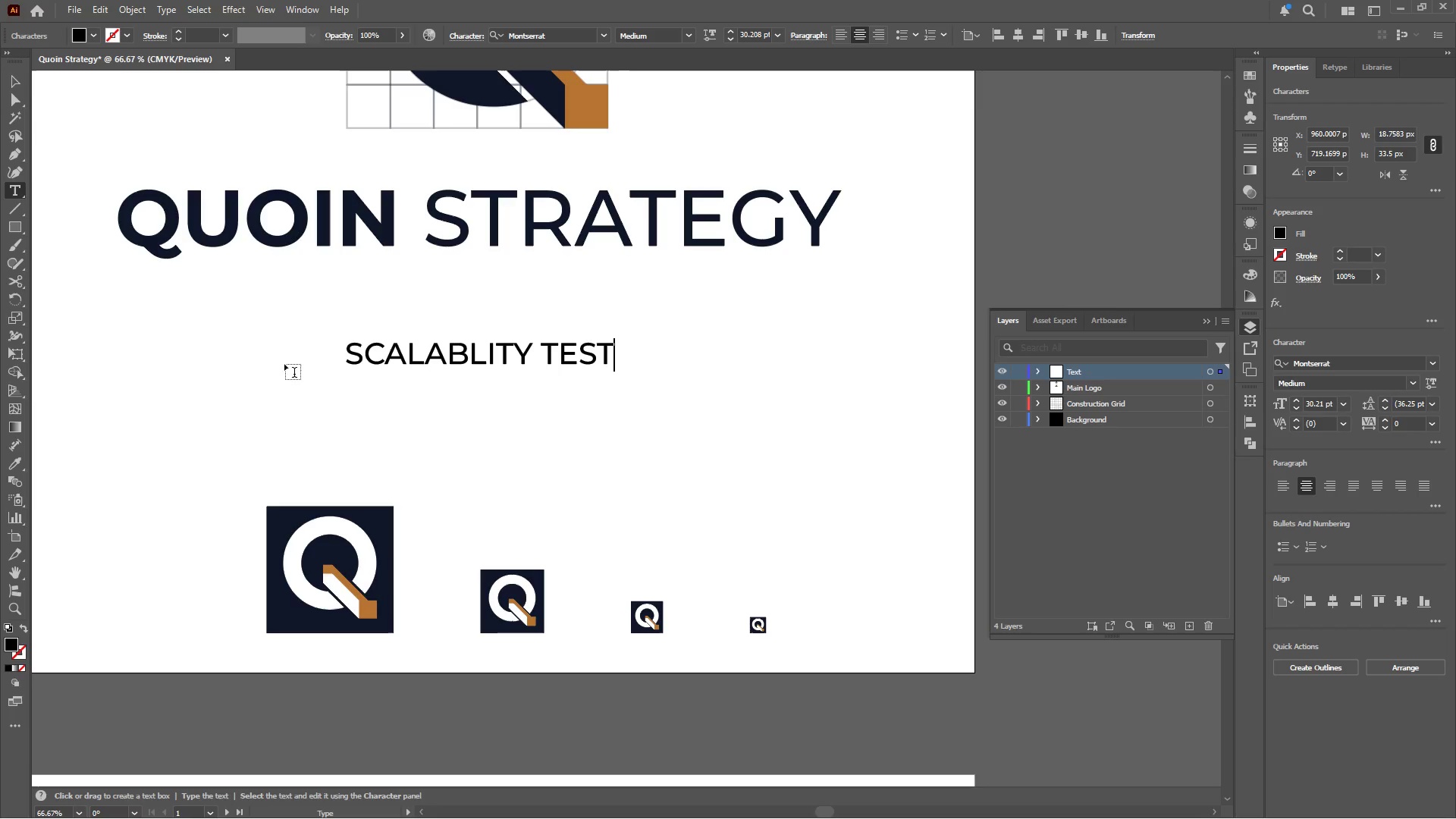 
left_click([17, 83])
 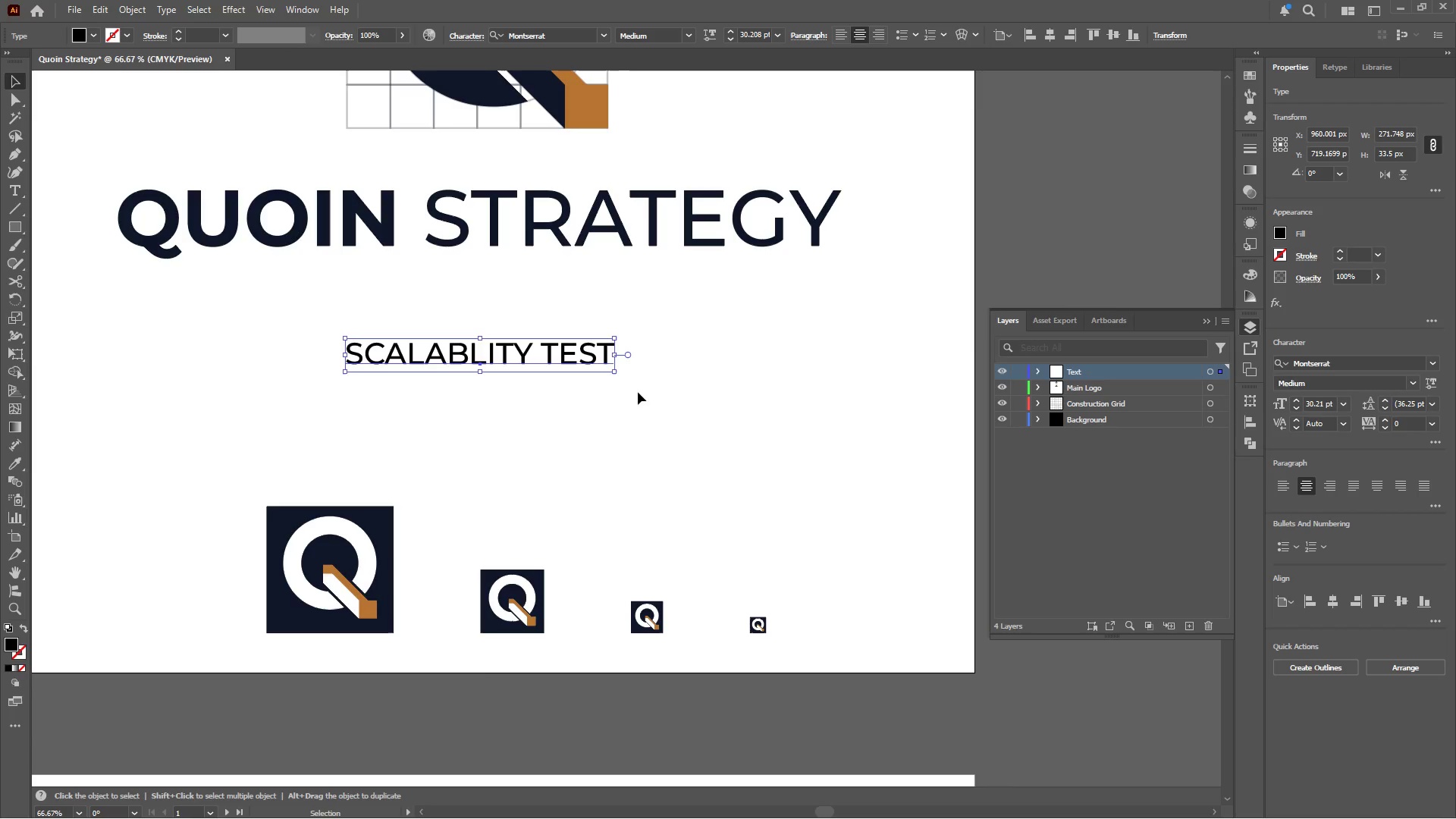 
hold_key(key=AltLeft, duration=0.7)
scroll: coordinate [623, 395], scroll_direction: down, amount: 4.0
 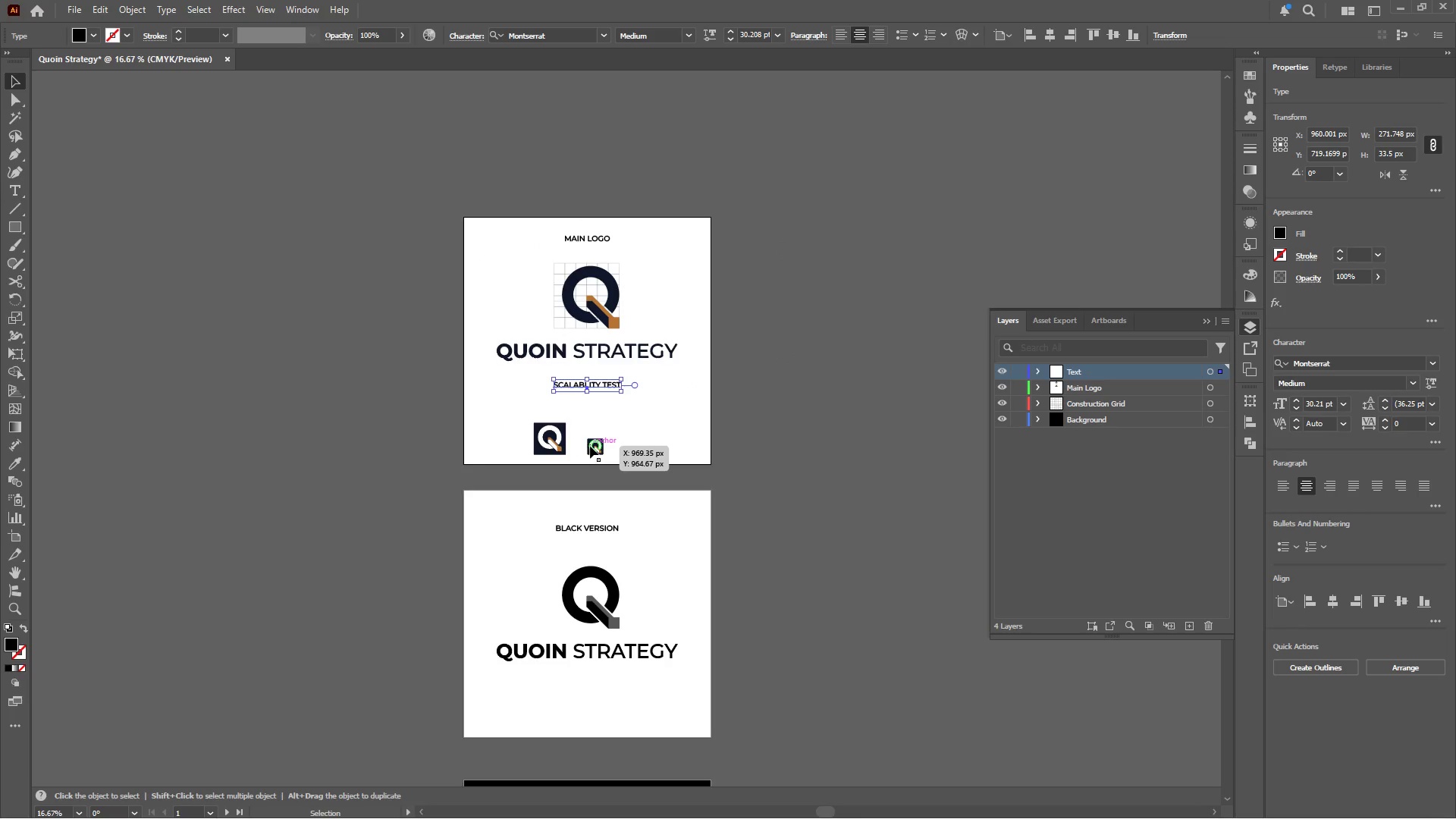 
wait(5.01)
 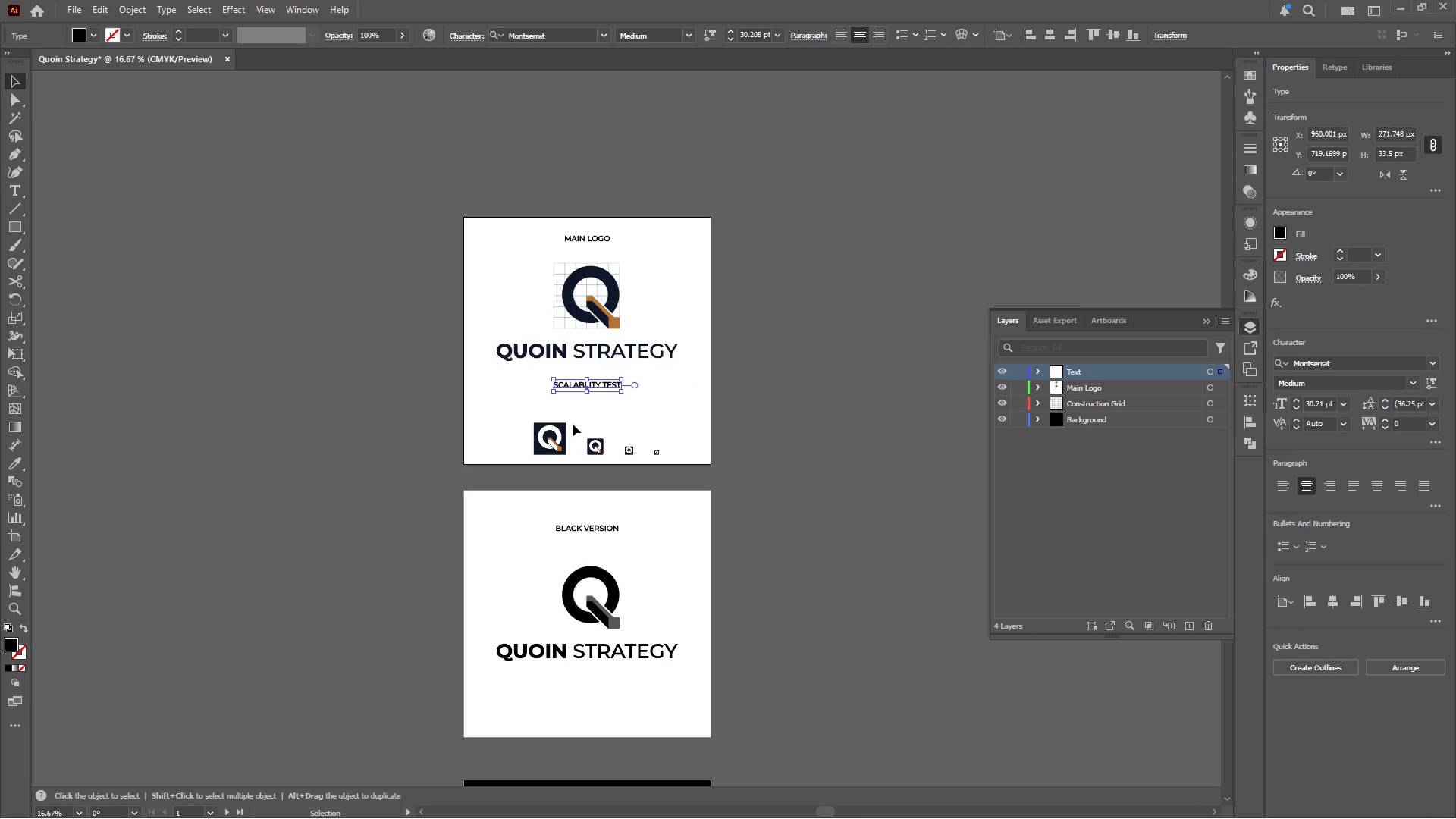 
hold_key(key=AltLeft, duration=0.48)
 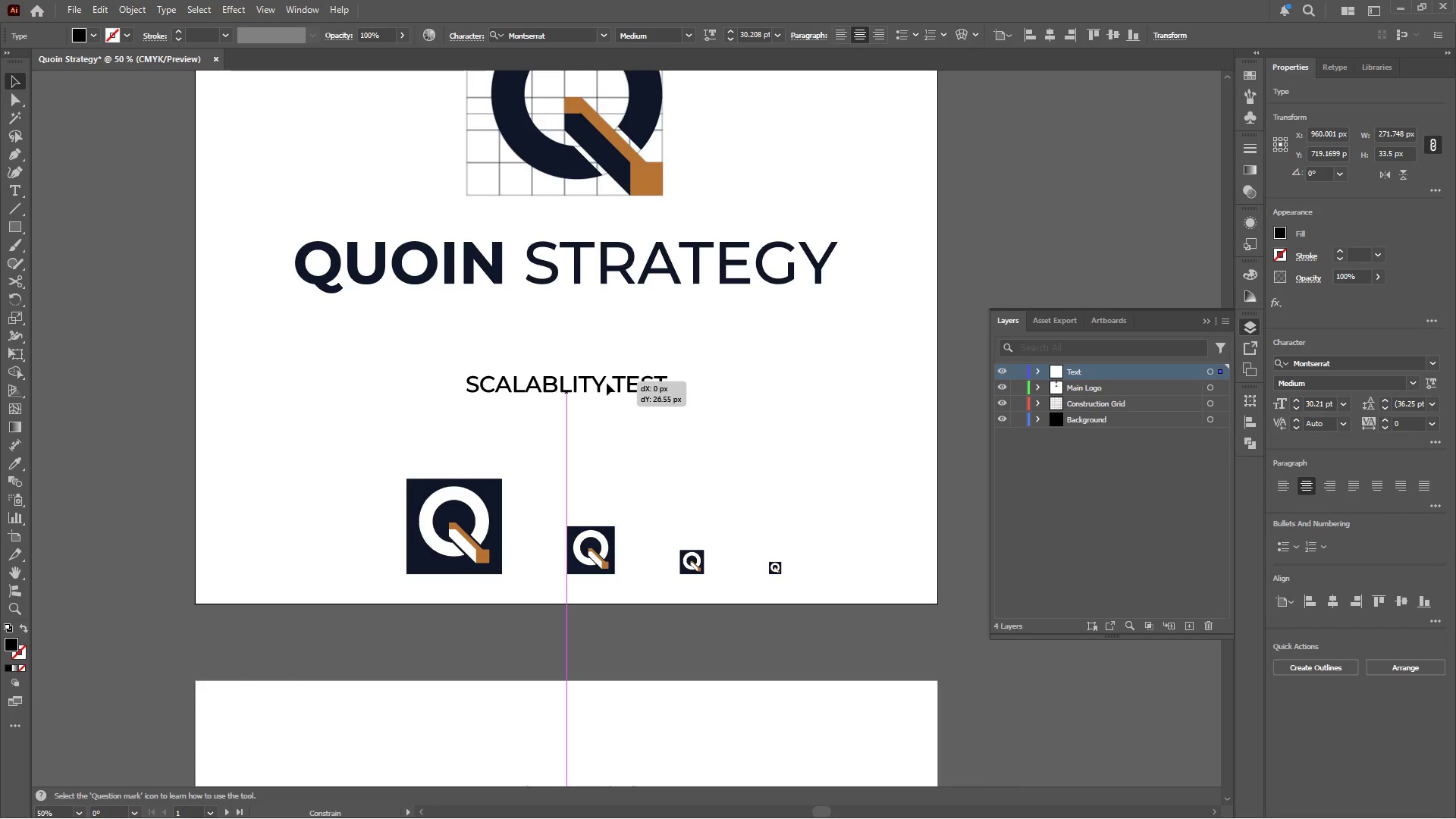 
left_click_drag(start_coordinate=[606, 362], to_coordinate=[605, 410])
 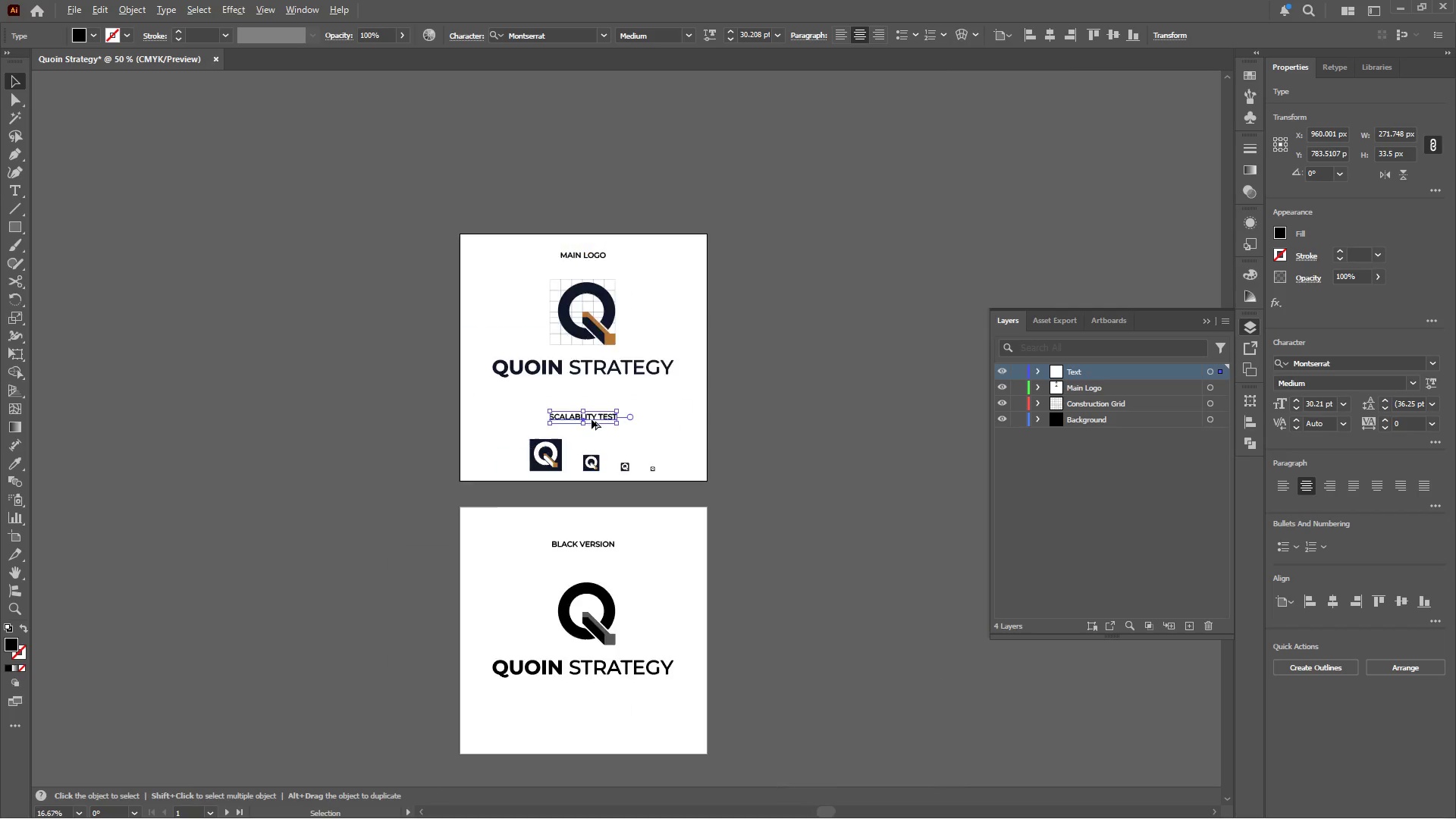 
hold_key(key=ShiftLeft, duration=1.06)
 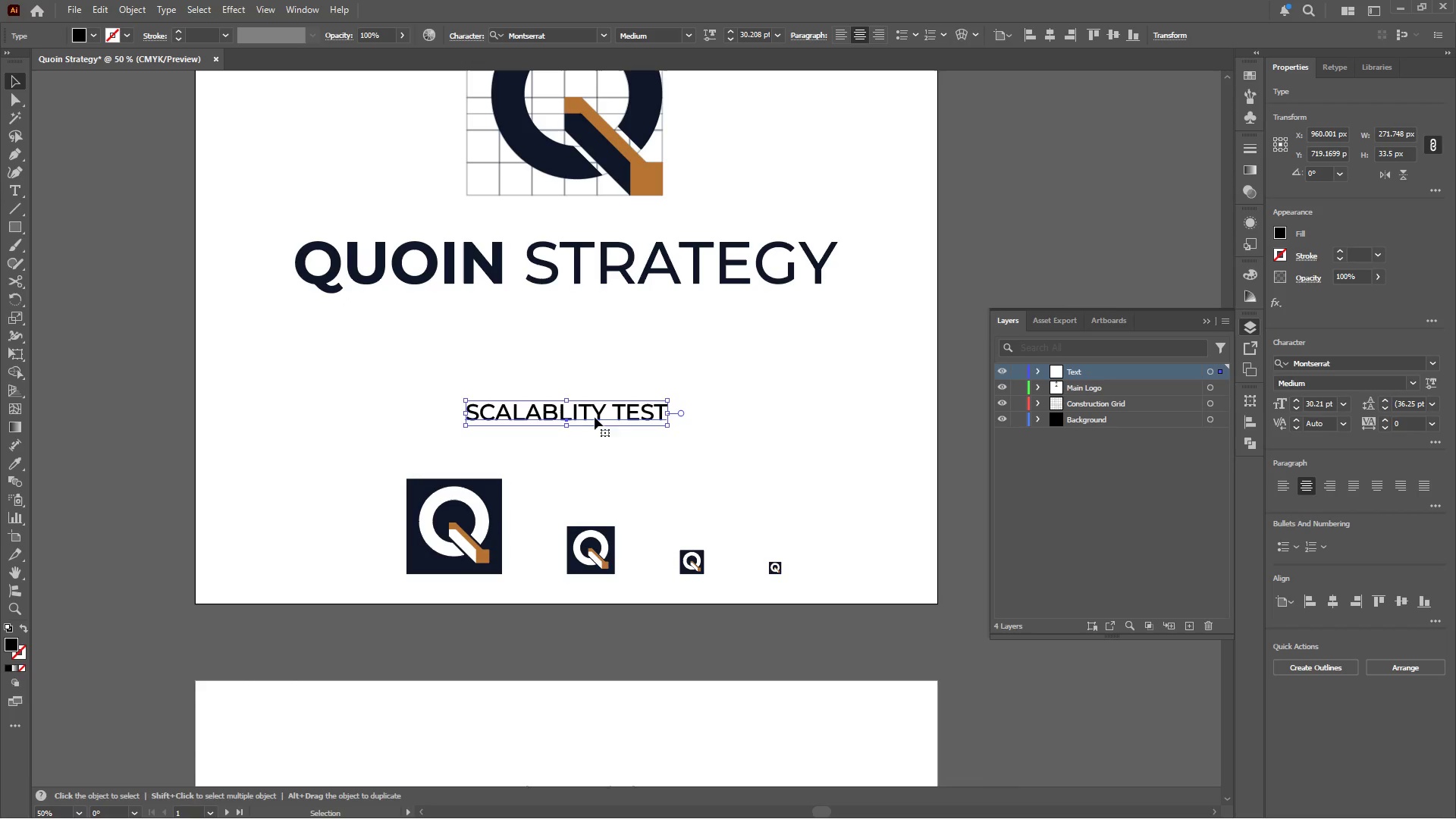 
scroll: coordinate [598, 394], scroll_direction: up, amount: 3.0
 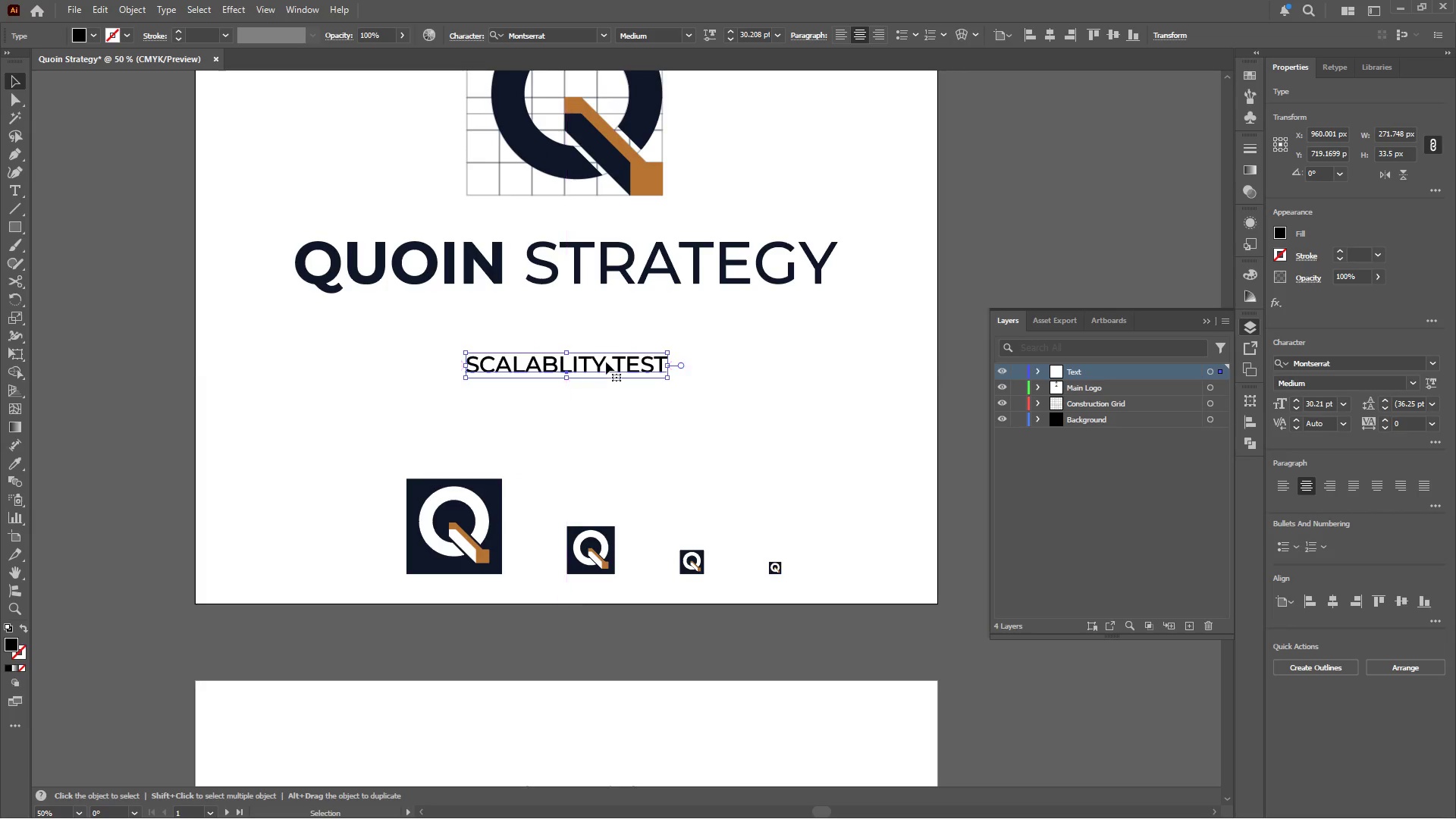 
hold_key(key=AltLeft, duration=0.42)
 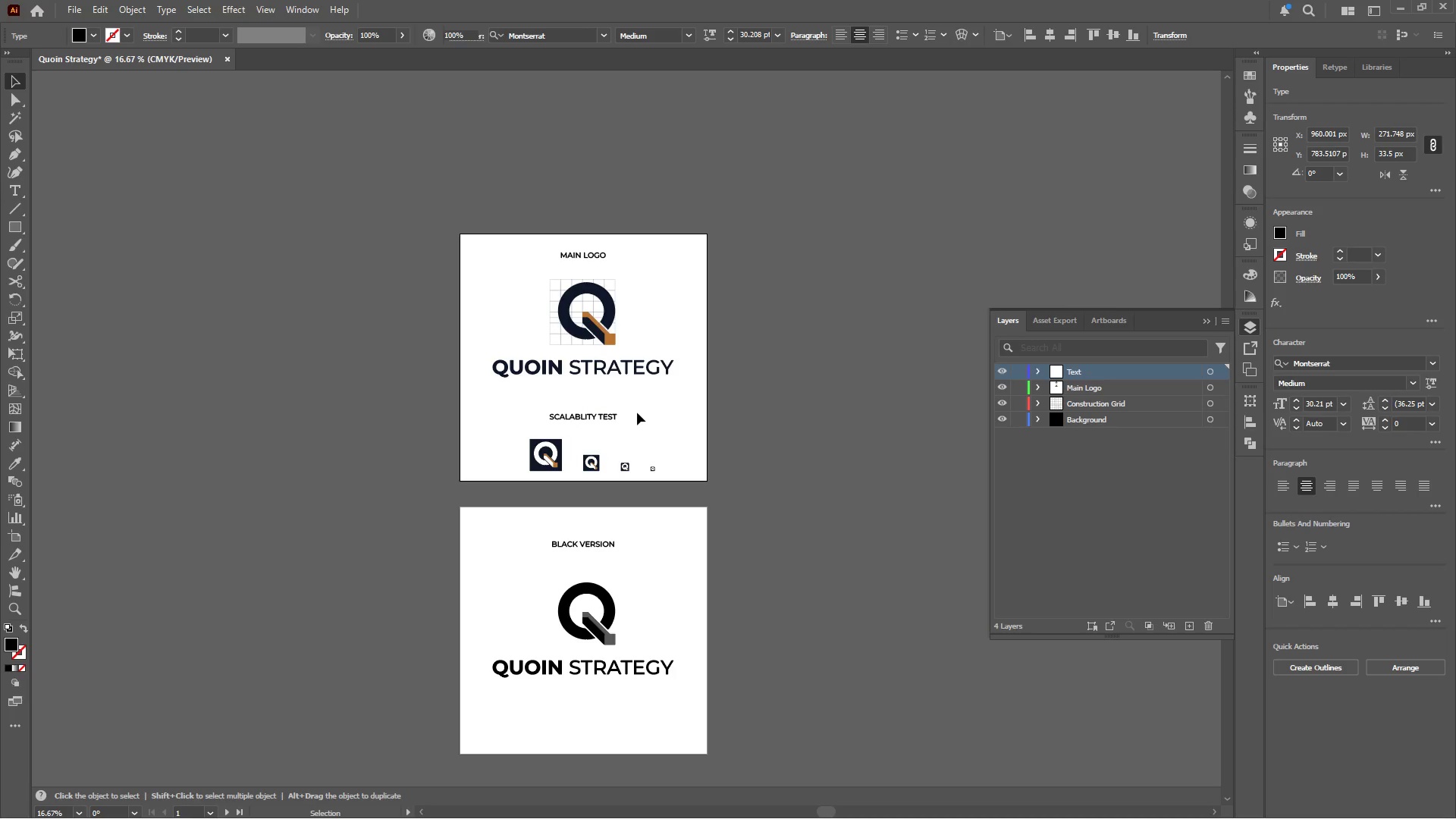 
left_click([637, 413])
 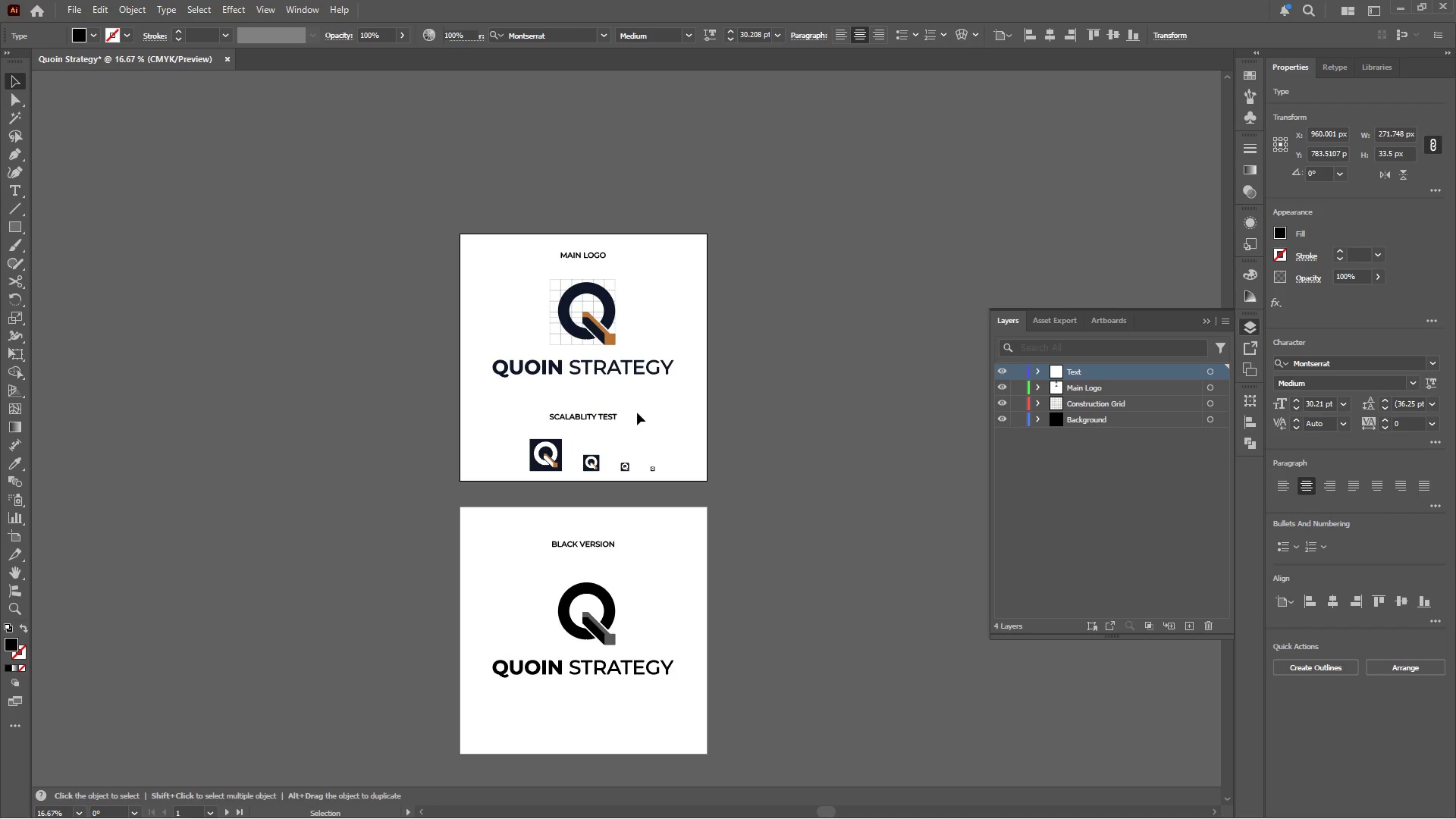 
scroll: coordinate [592, 419], scroll_direction: down, amount: 3.0
 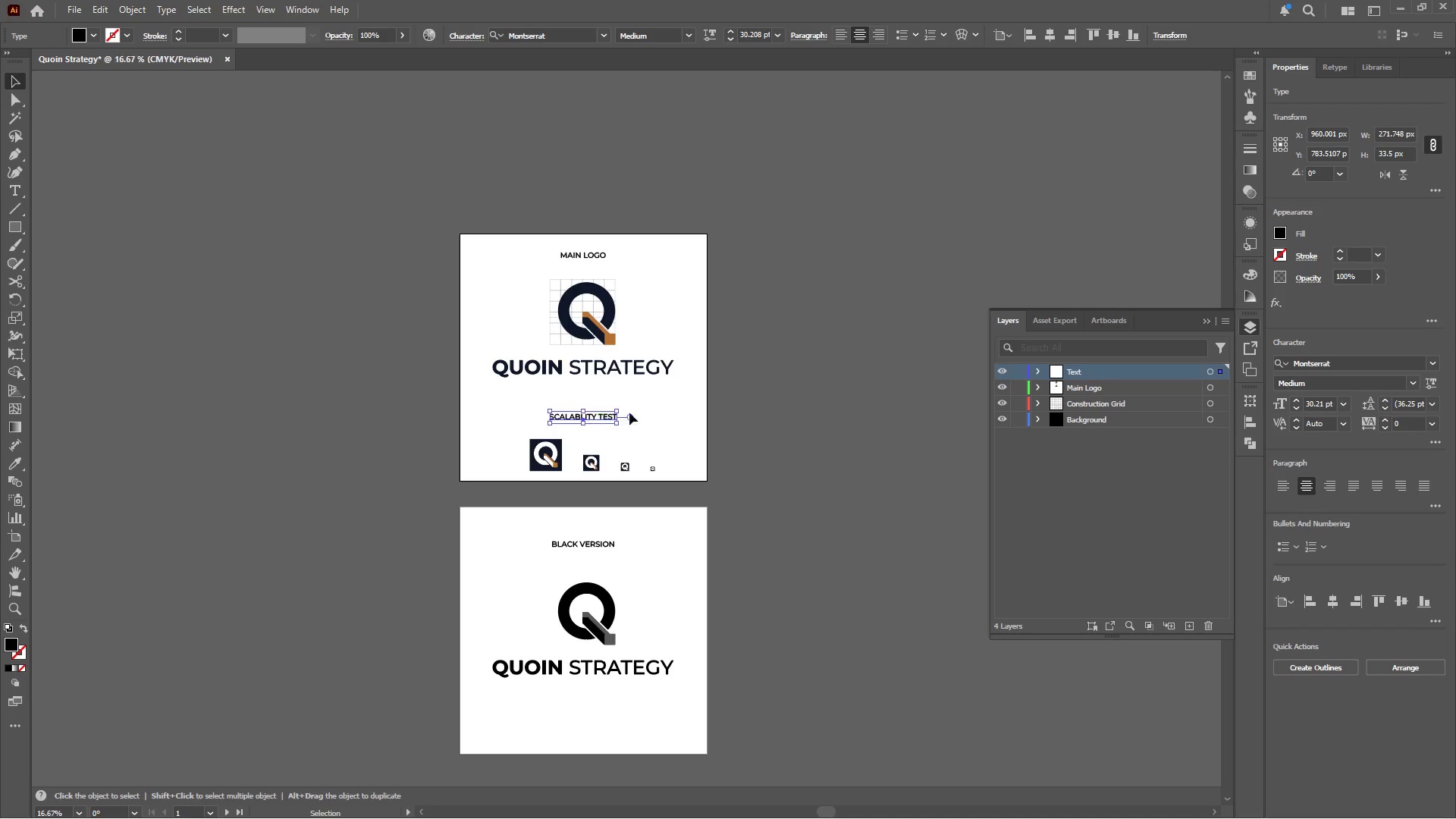 
hold_key(key=AltLeft, duration=0.38)
scroll: coordinate [637, 413], scroll_direction: down, amount: 4.0
 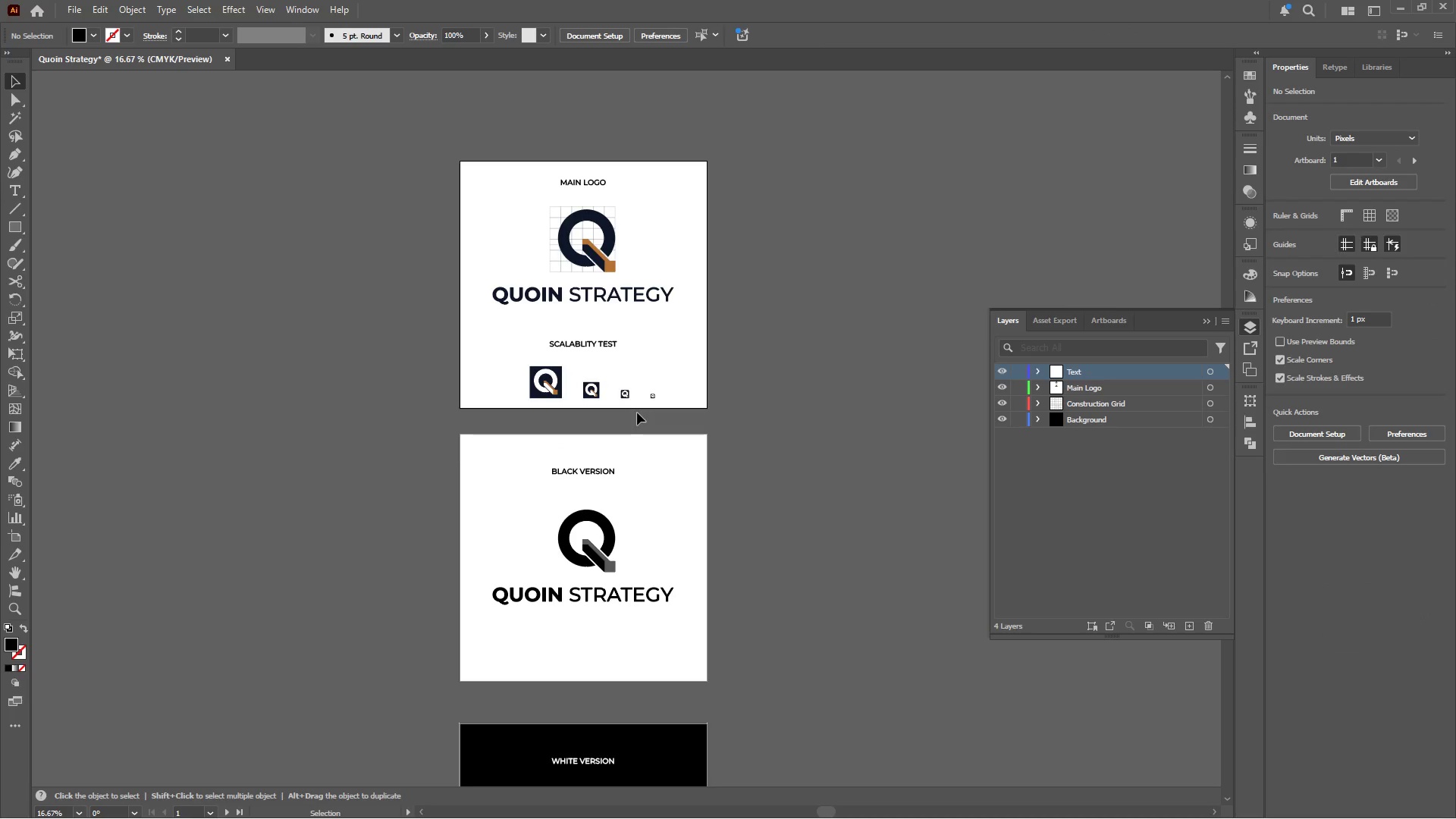 
left_click([71, 10])
 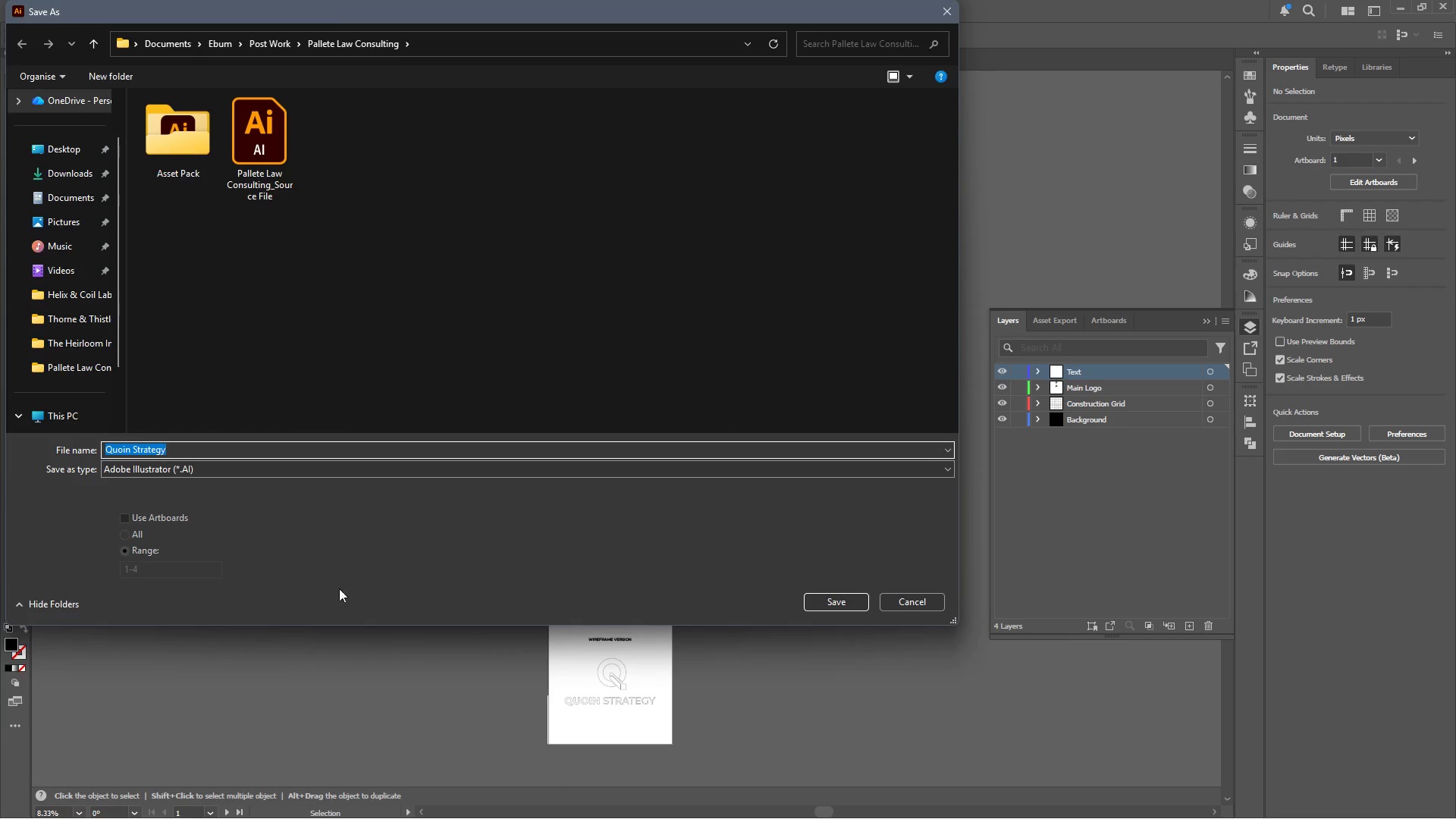 
key(Control+C)
 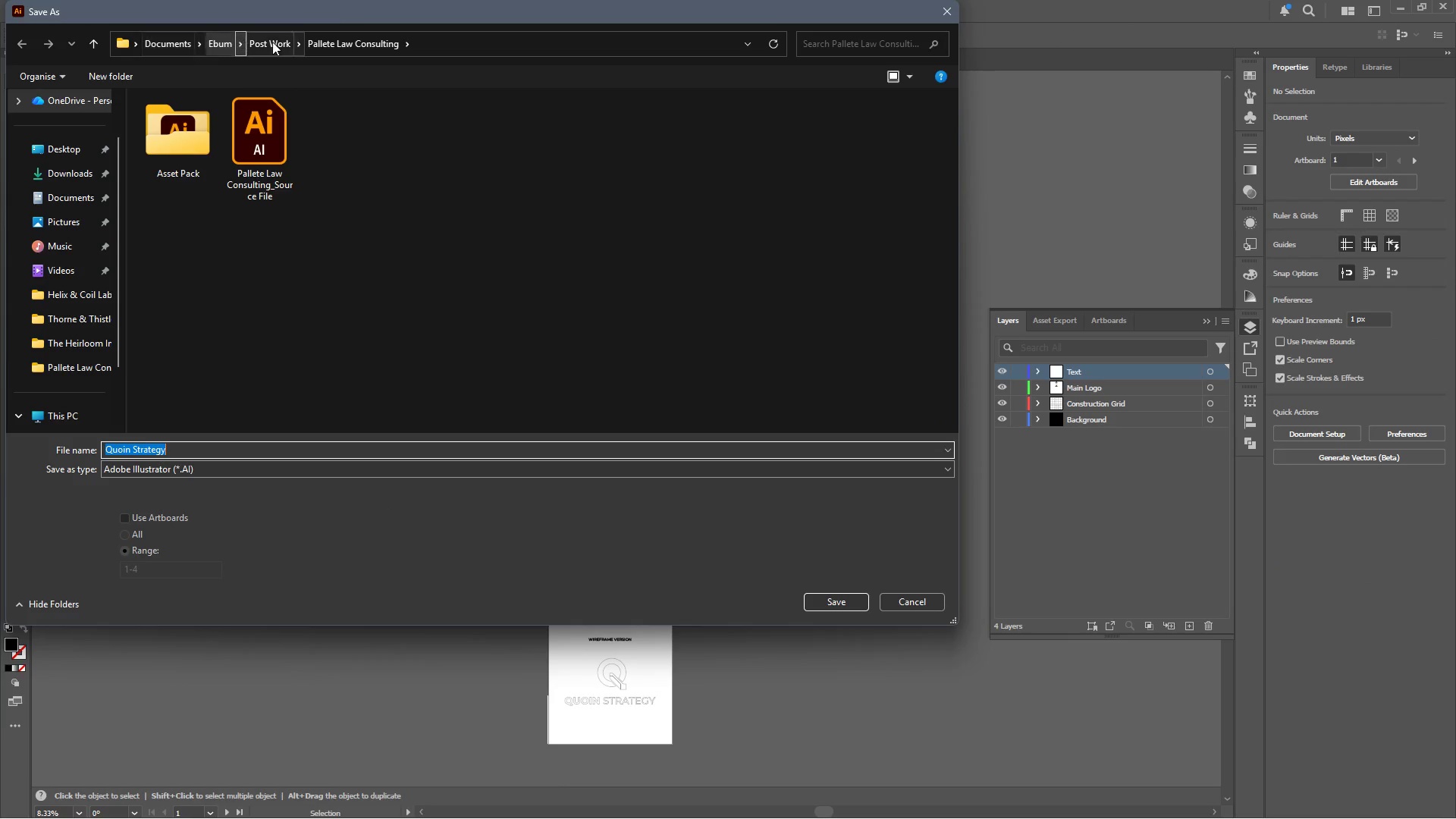 
left_click([270, 38])
 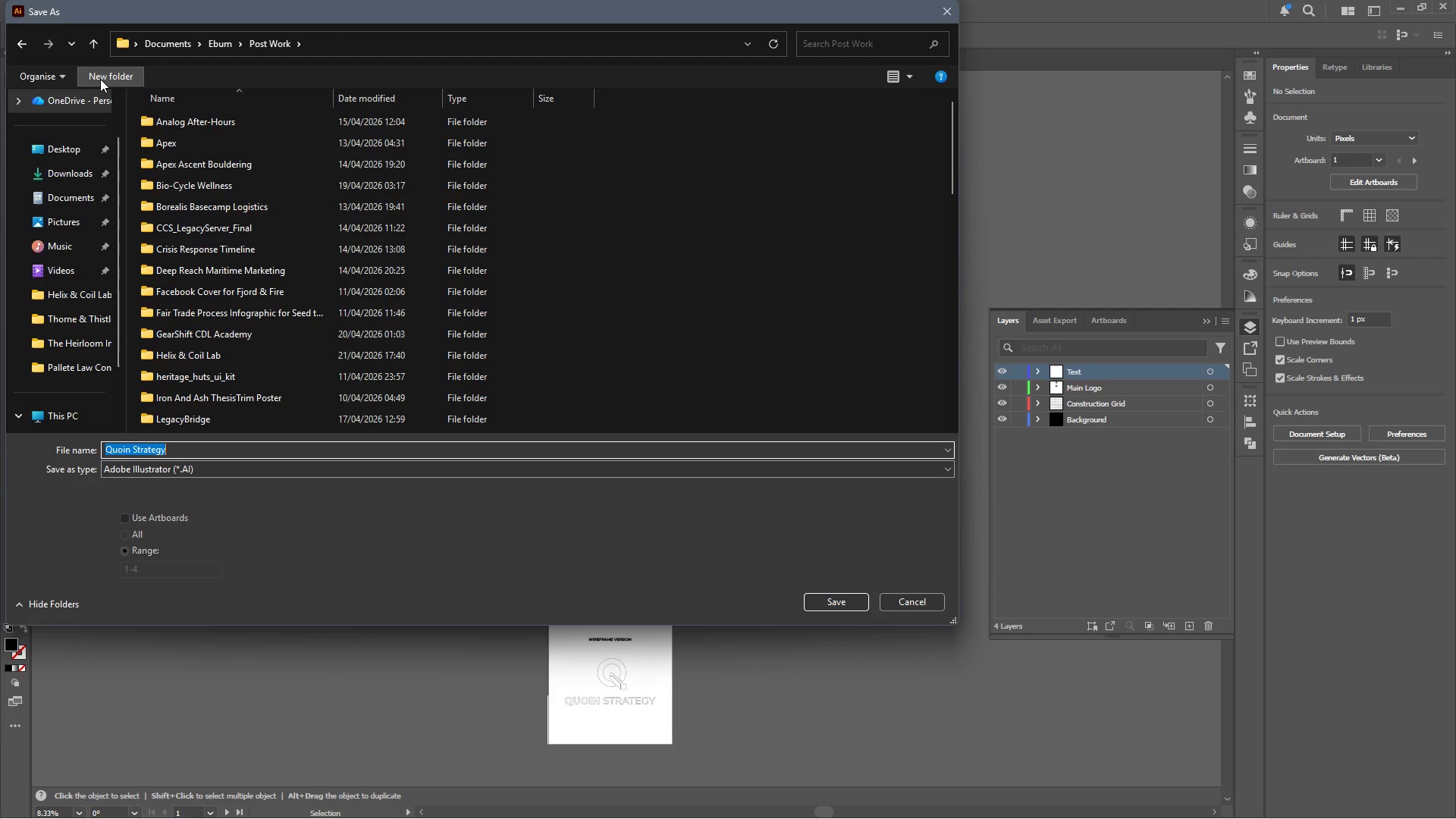 
left_click([97, 76])
 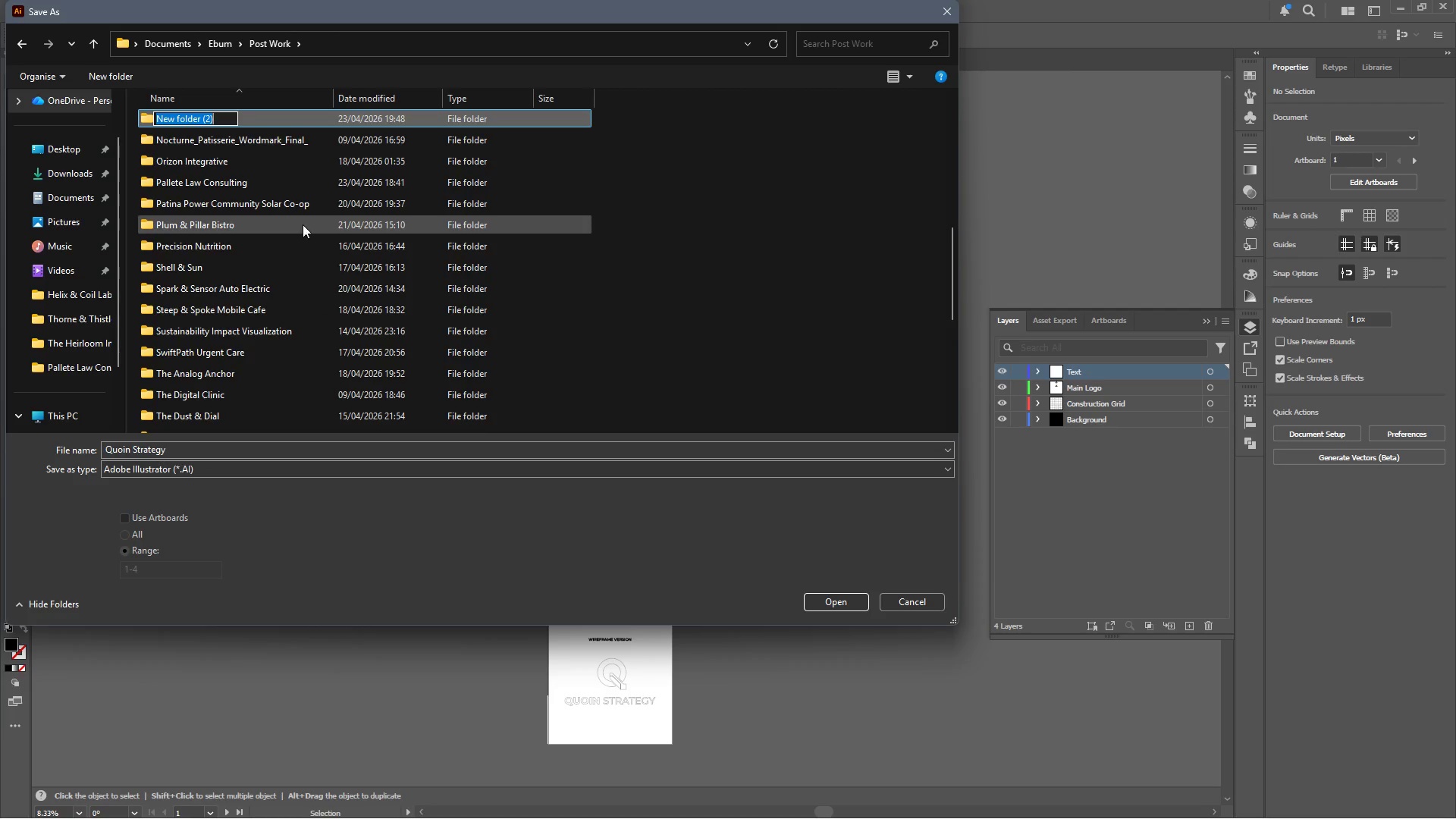 
key(Control+V)
 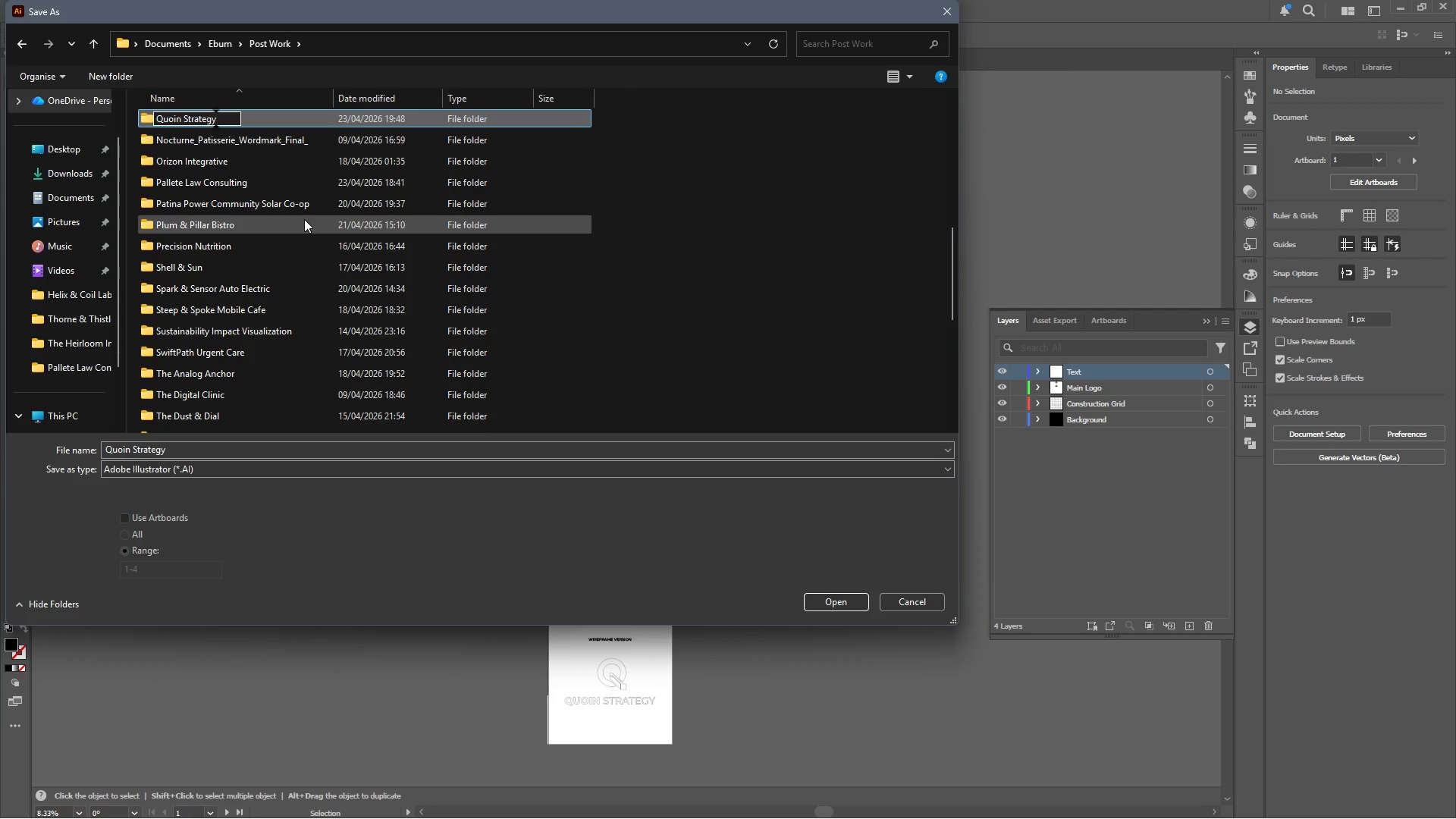 
key(Enter)
 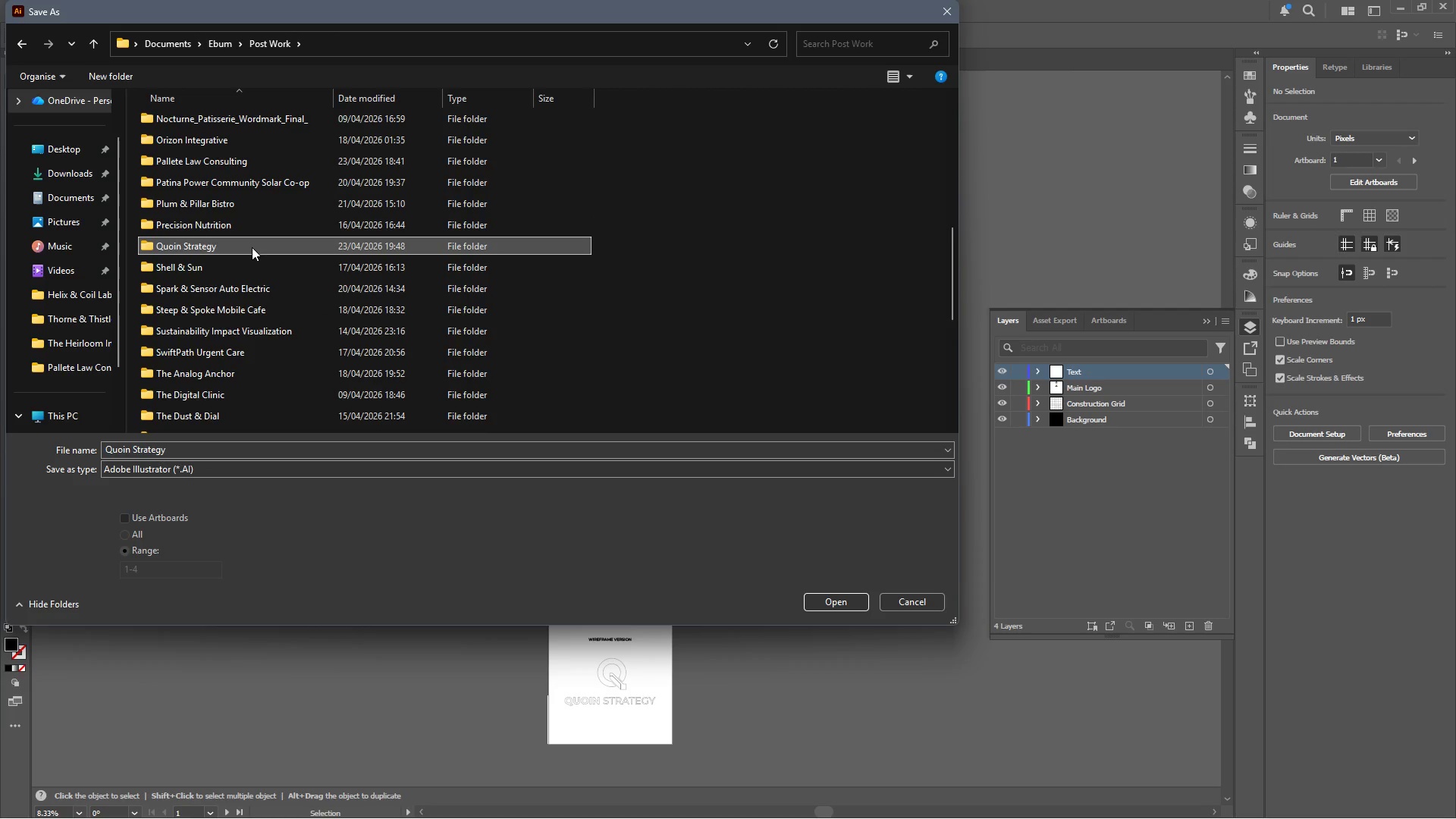 
double_click([252, 247])
 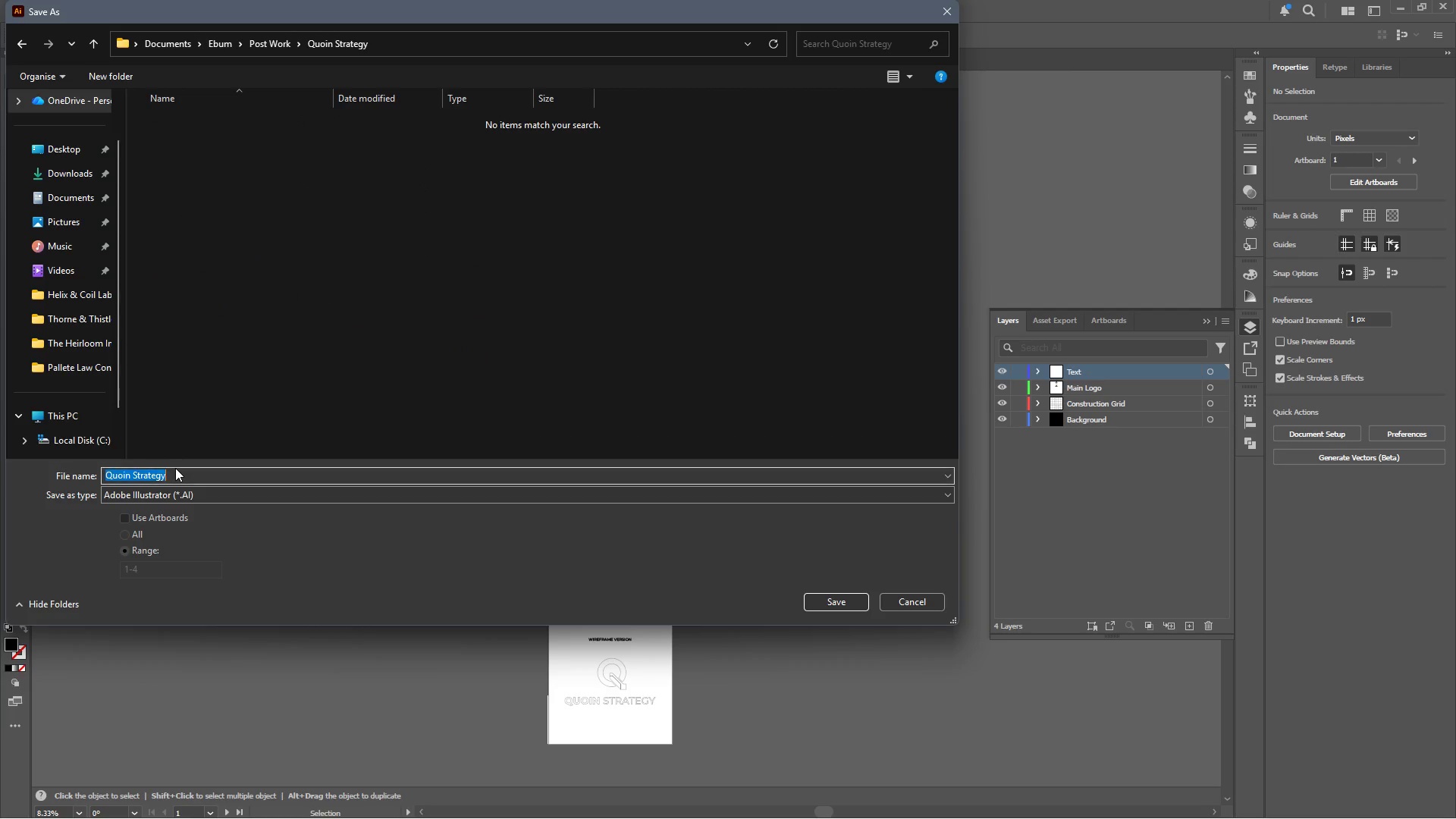 
left_click([170, 475])
 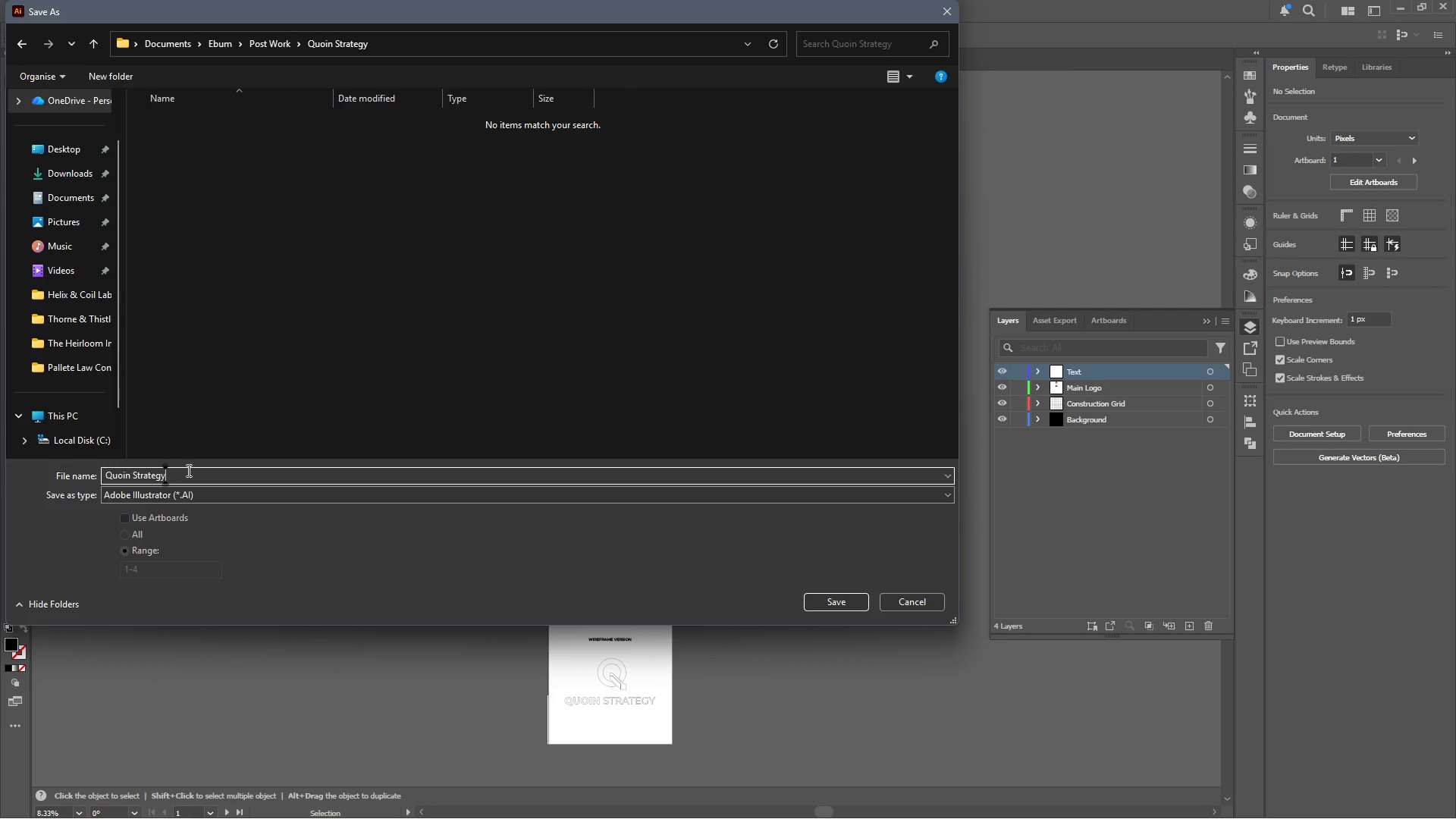 
type(_Source File)
 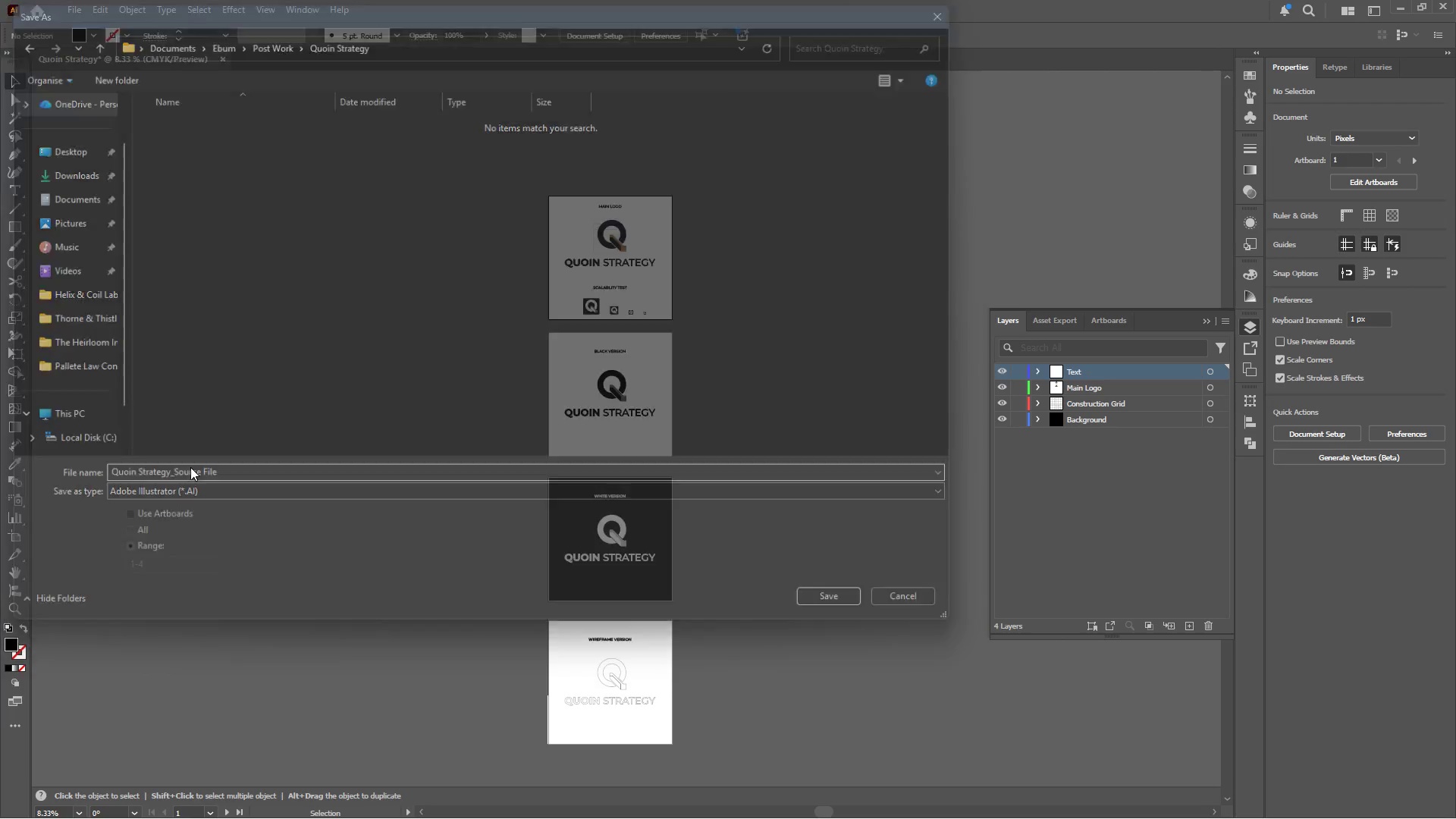 
 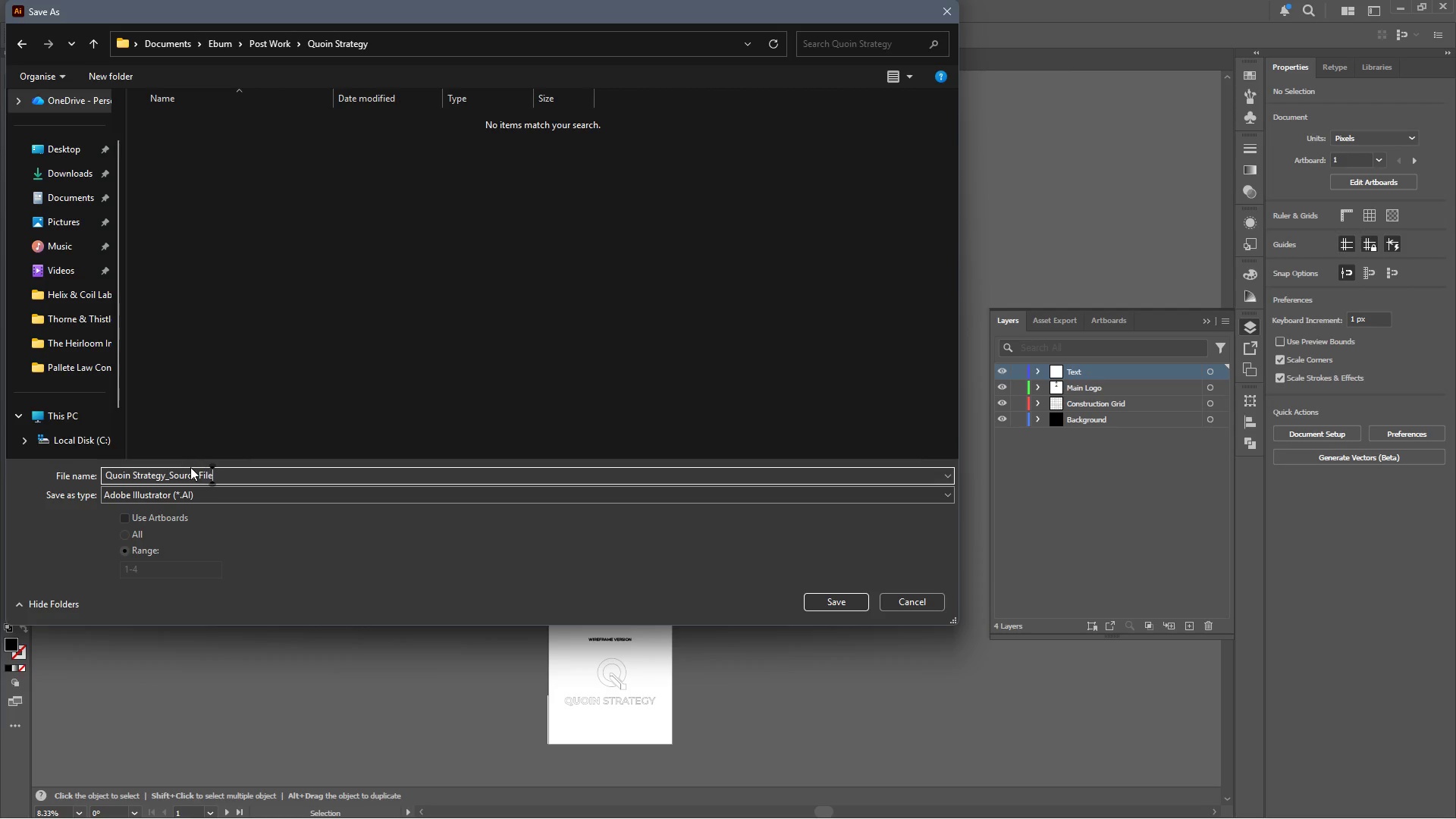 
key(Enter)
 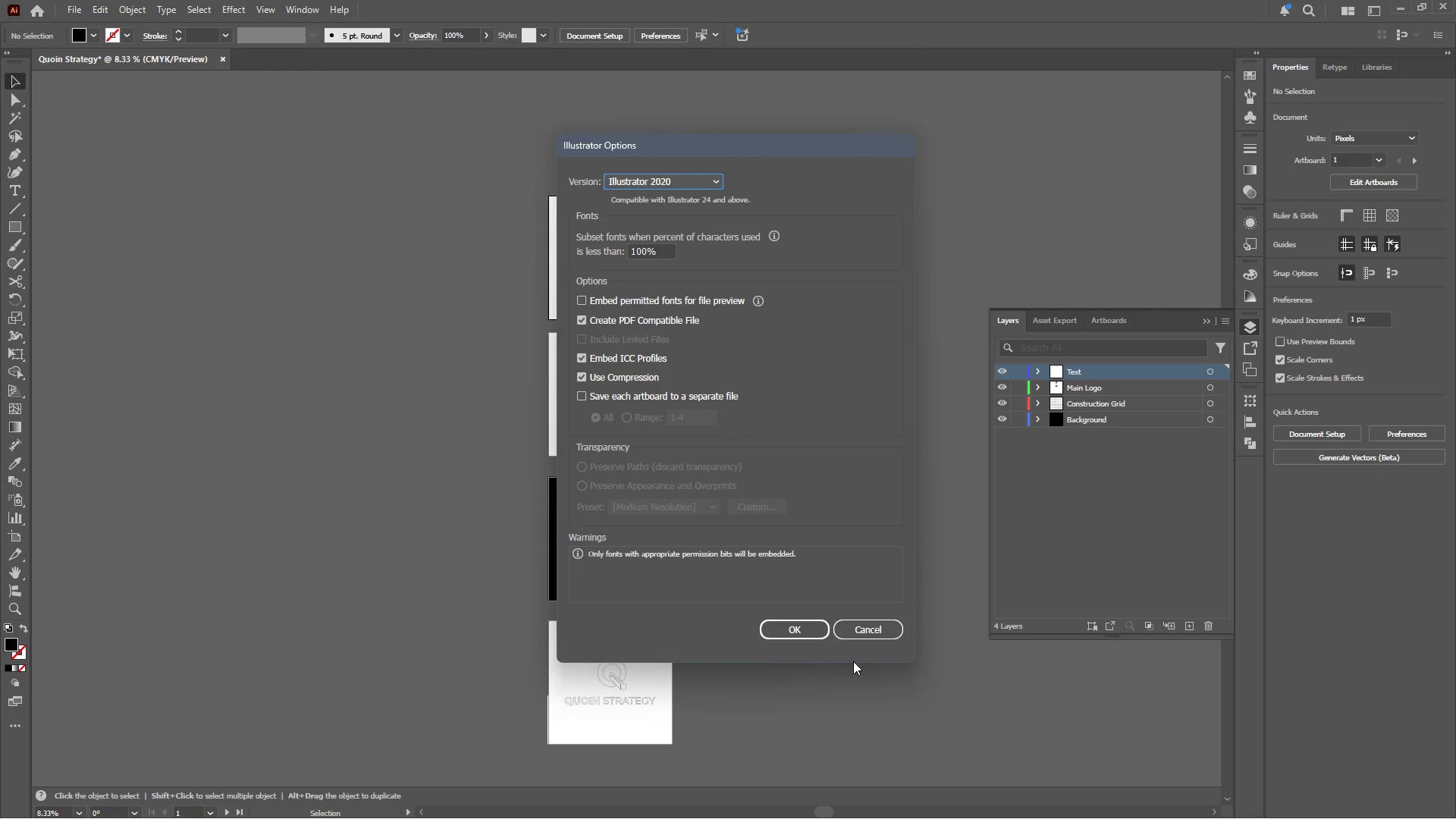 
left_click([795, 631])
 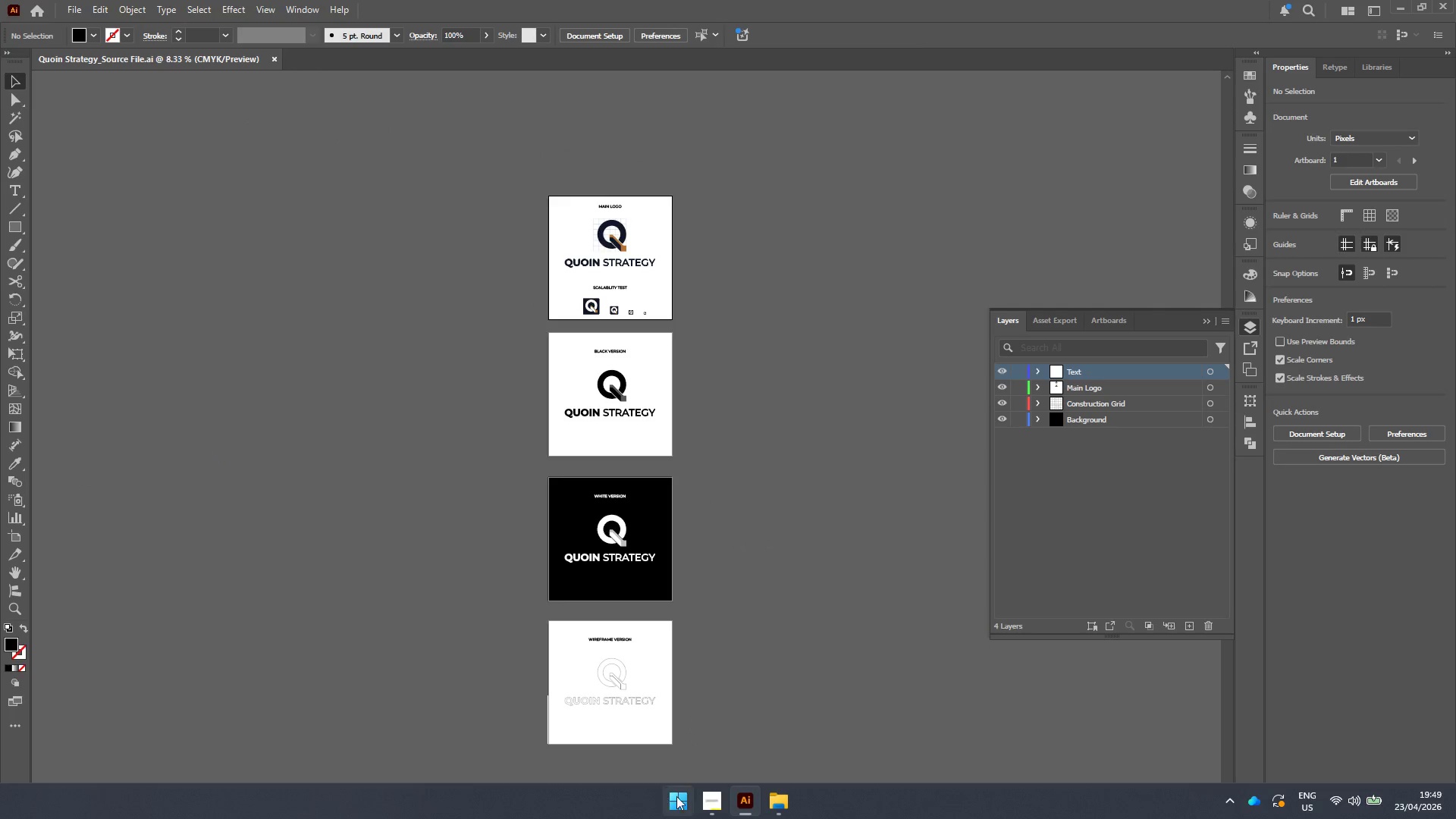 
left_click([708, 800])